 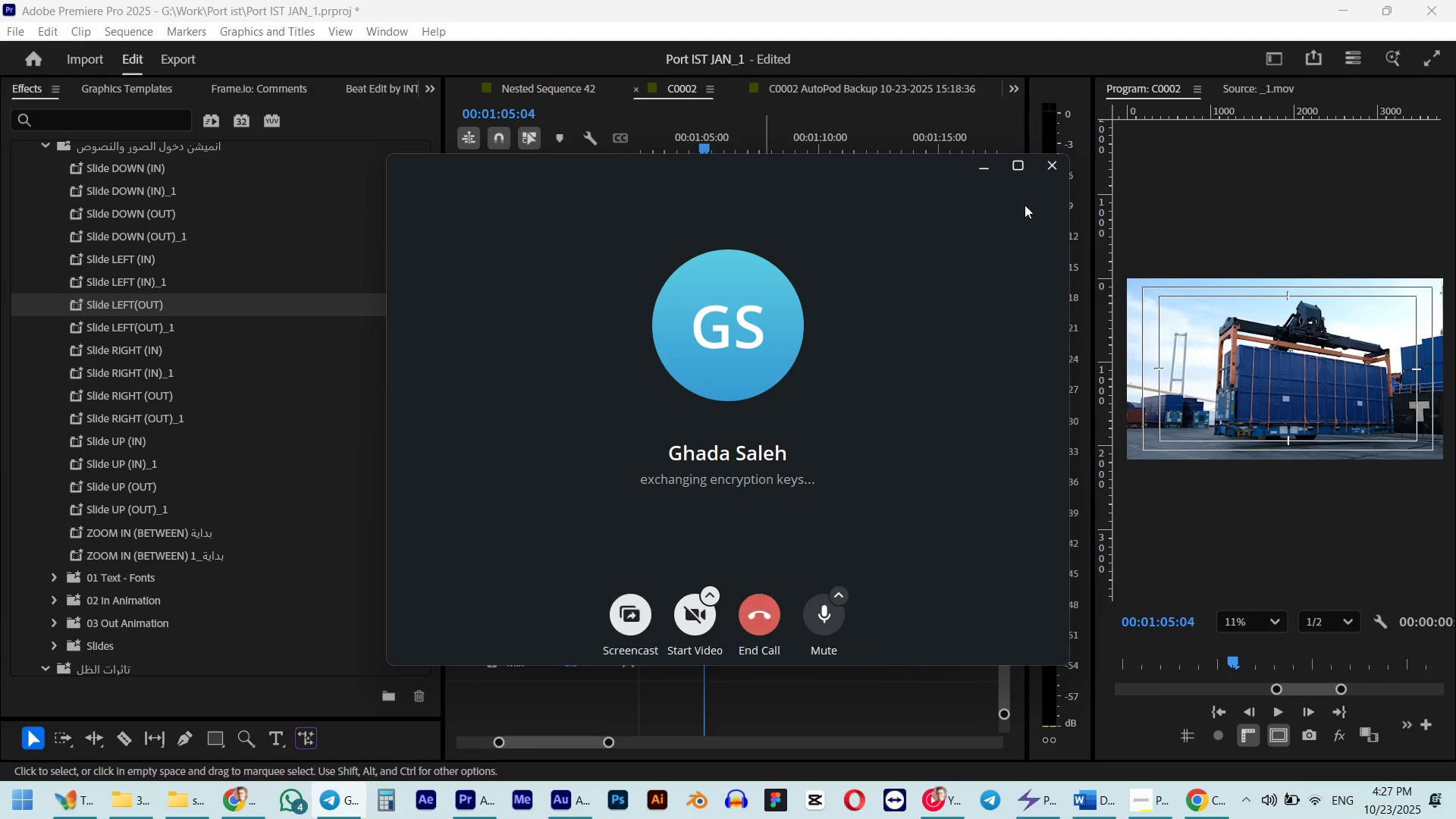 
left_click([981, 169])
 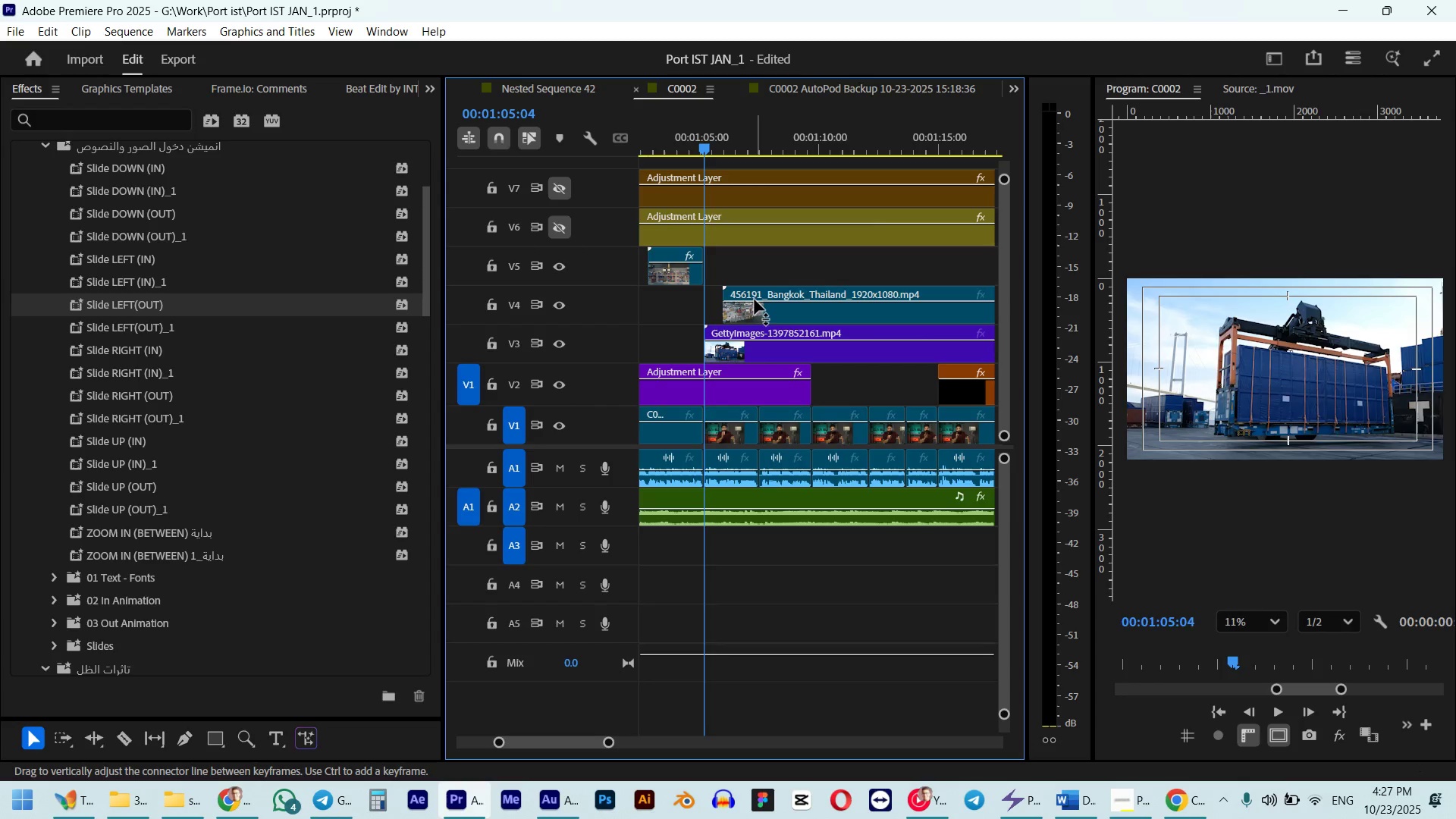 
key(Space)
 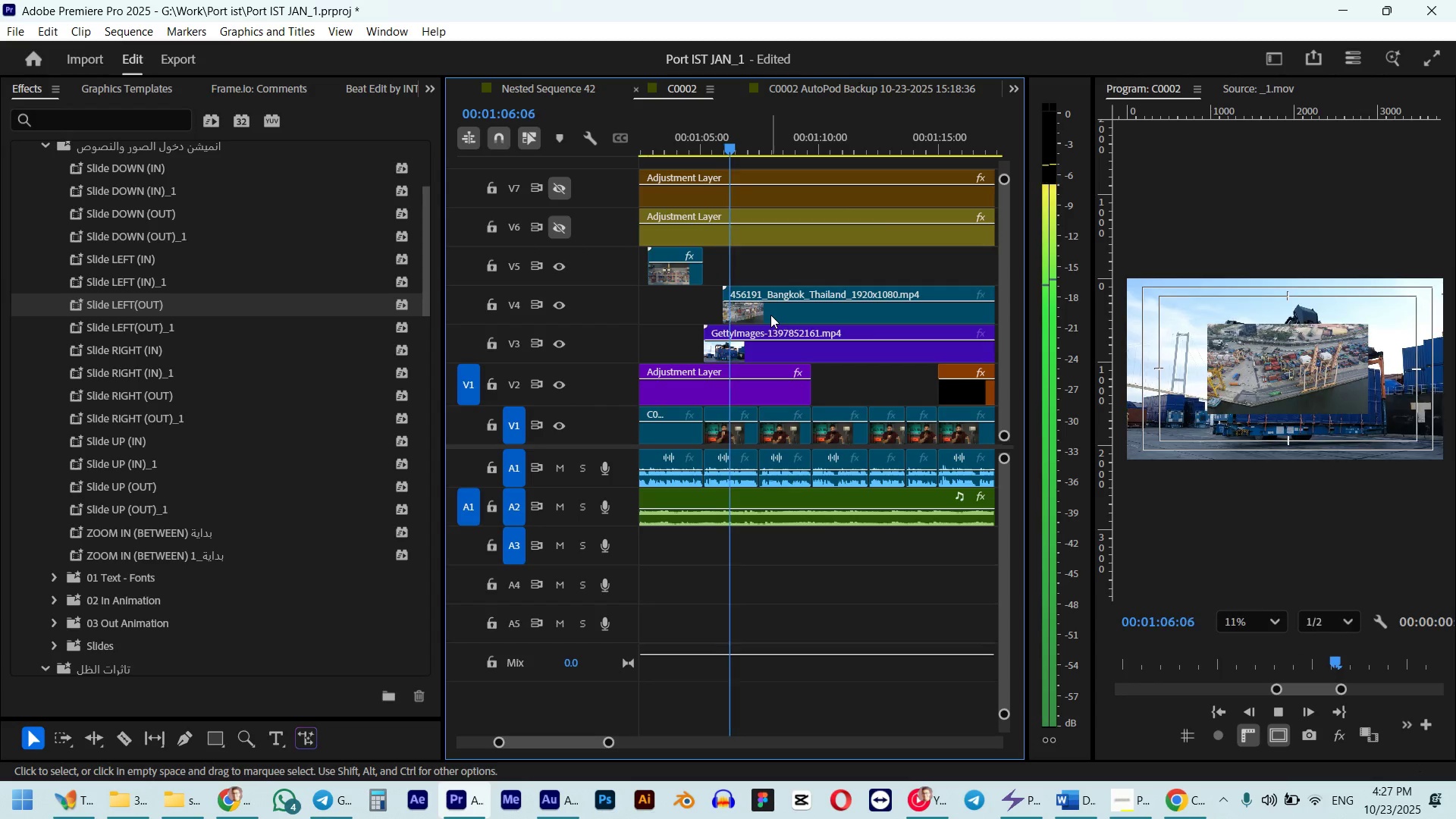 
key(Space)
 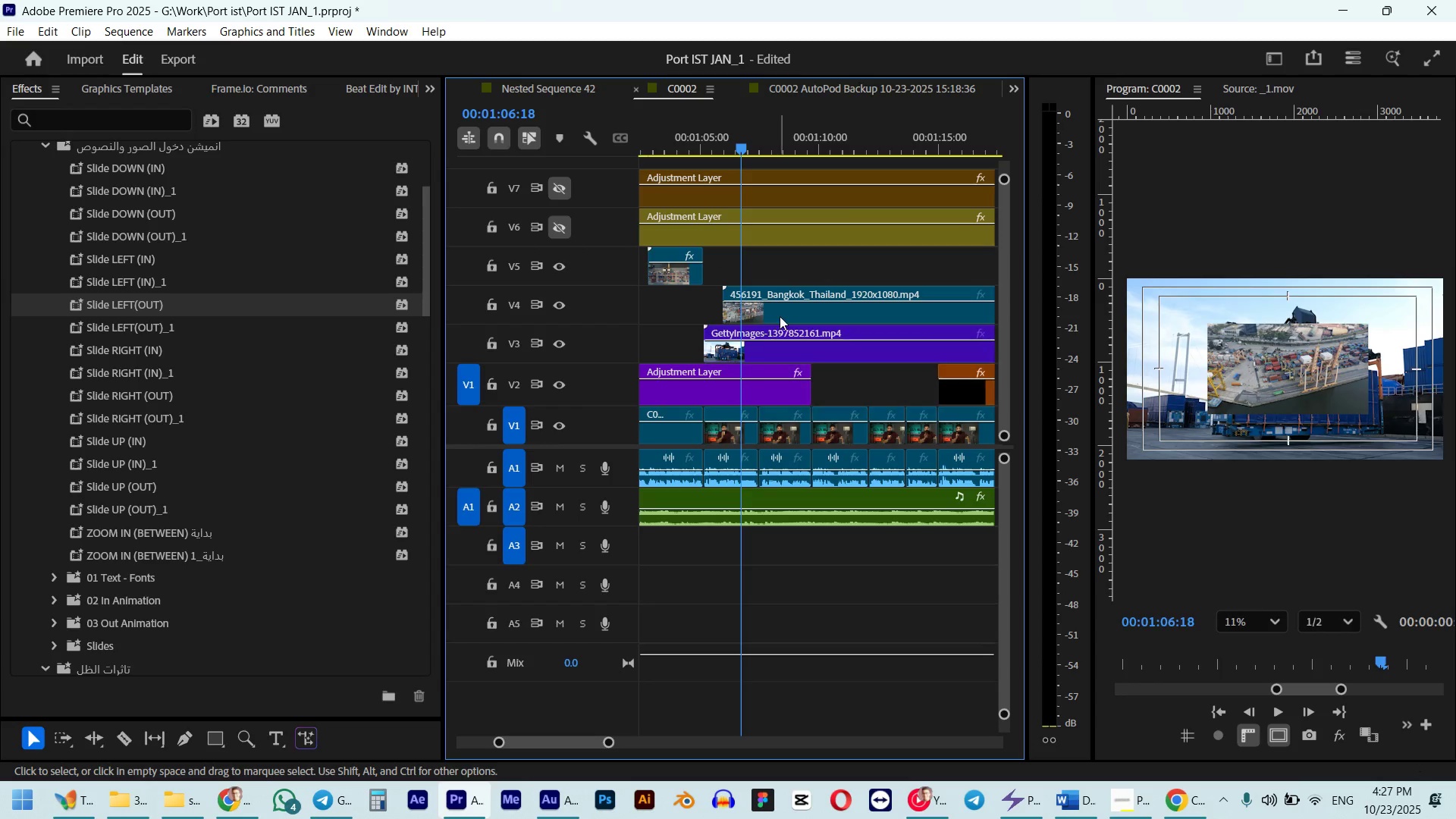 
left_click_drag(start_coordinate=[788, 317], to_coordinate=[862, 306])
 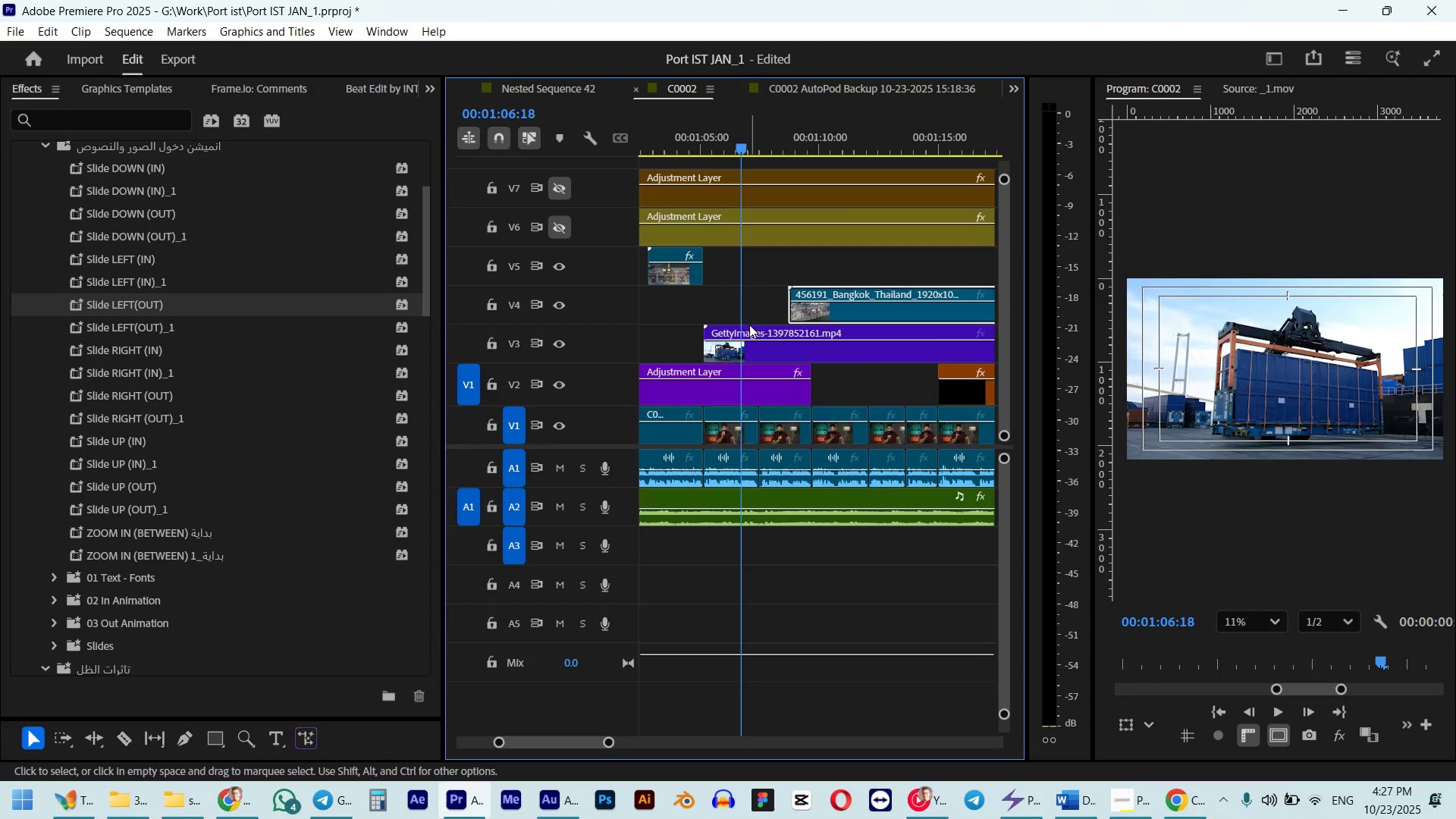 
left_click([692, 136])
 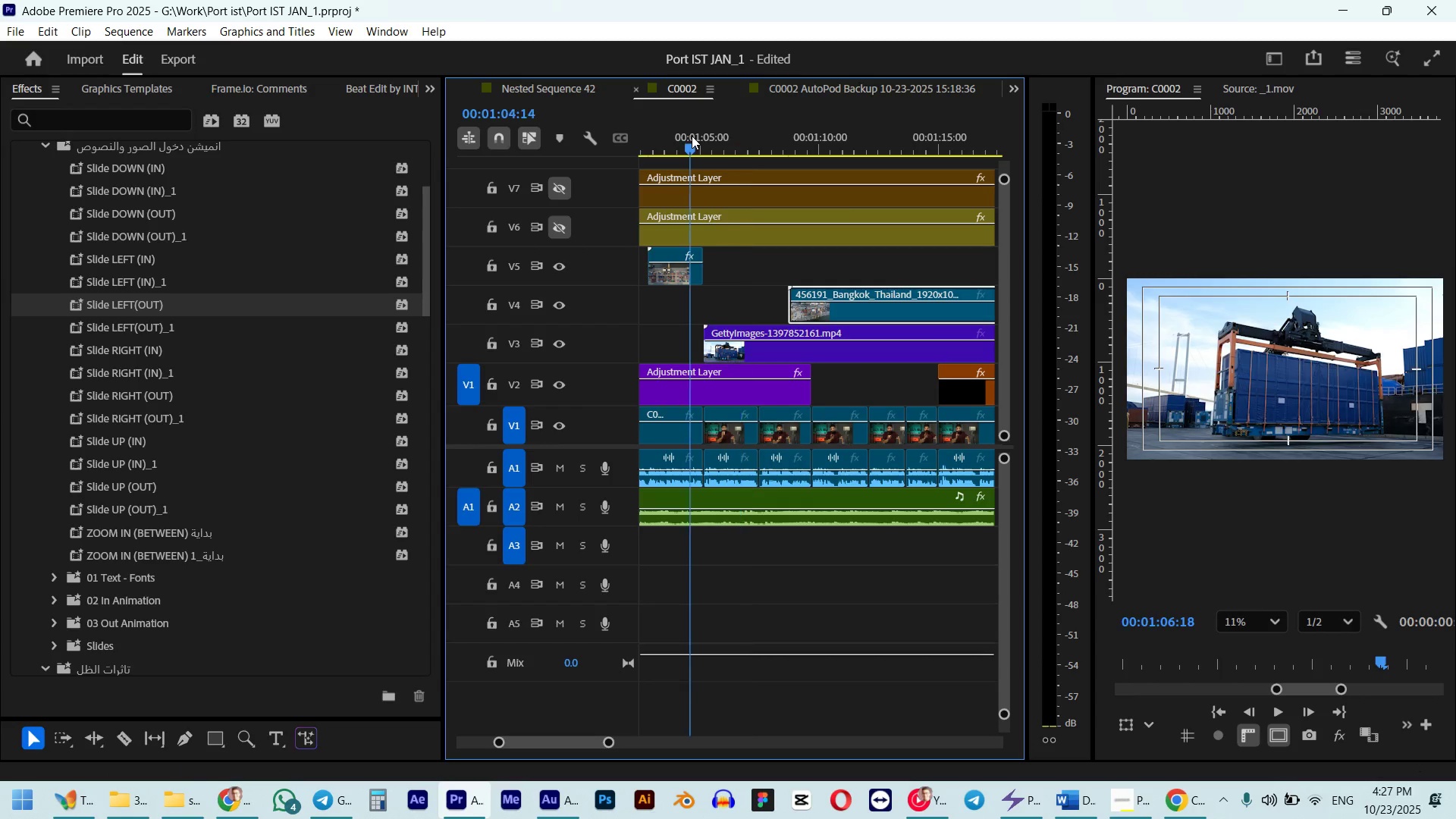 
key(Space)
 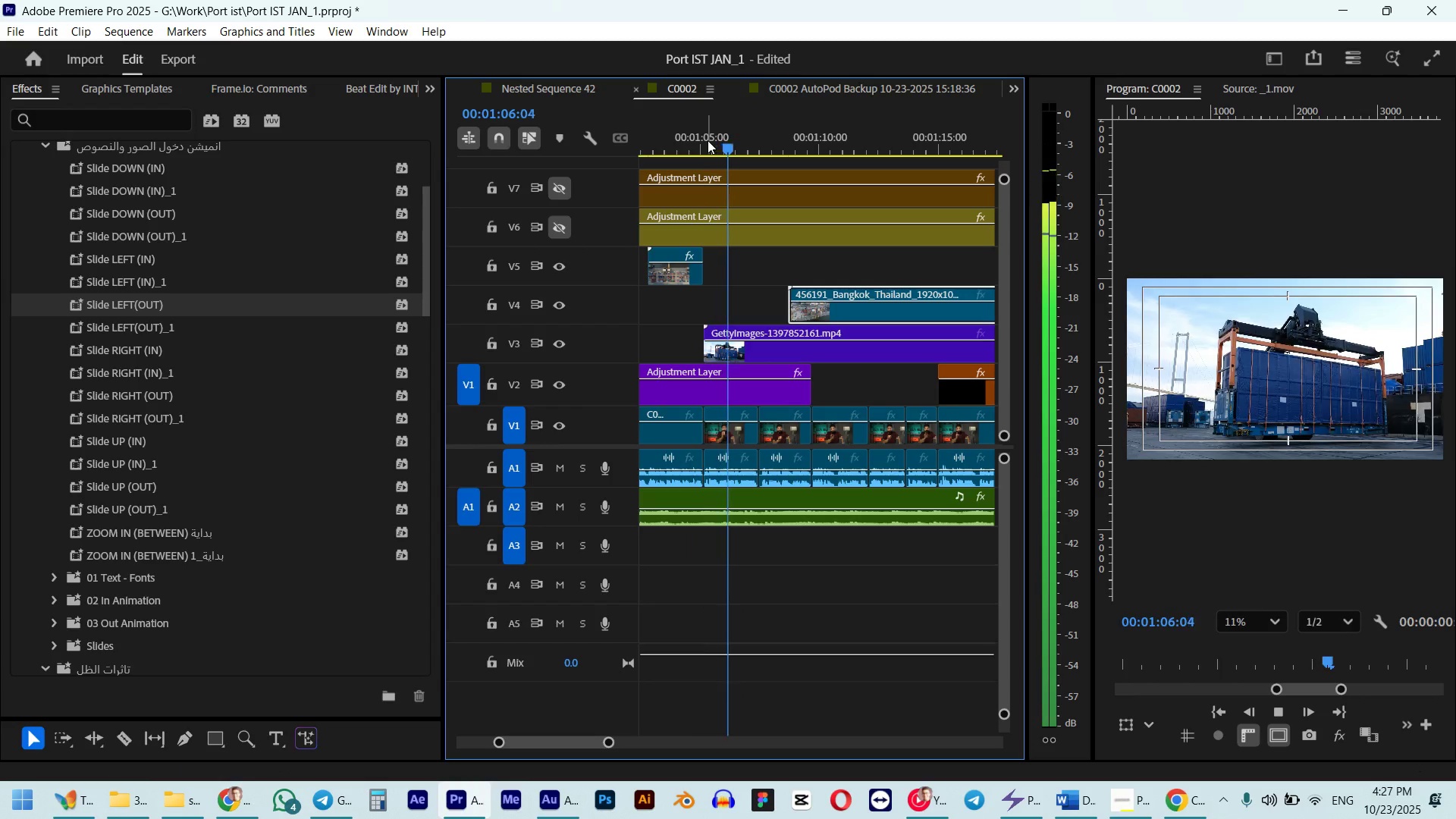 
key(Space)
 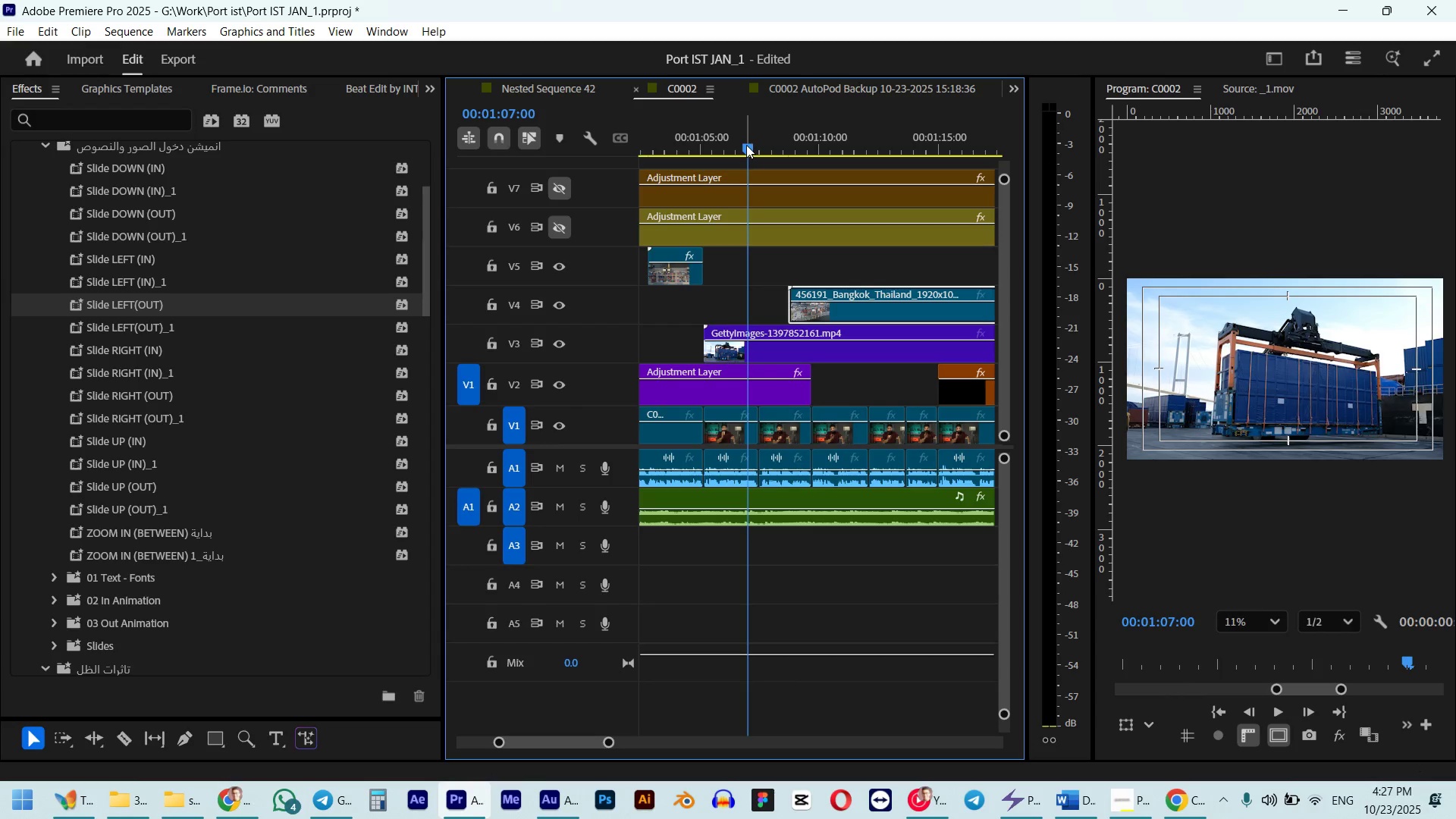 
left_click_drag(start_coordinate=[746, 145], to_coordinate=[762, 145])
 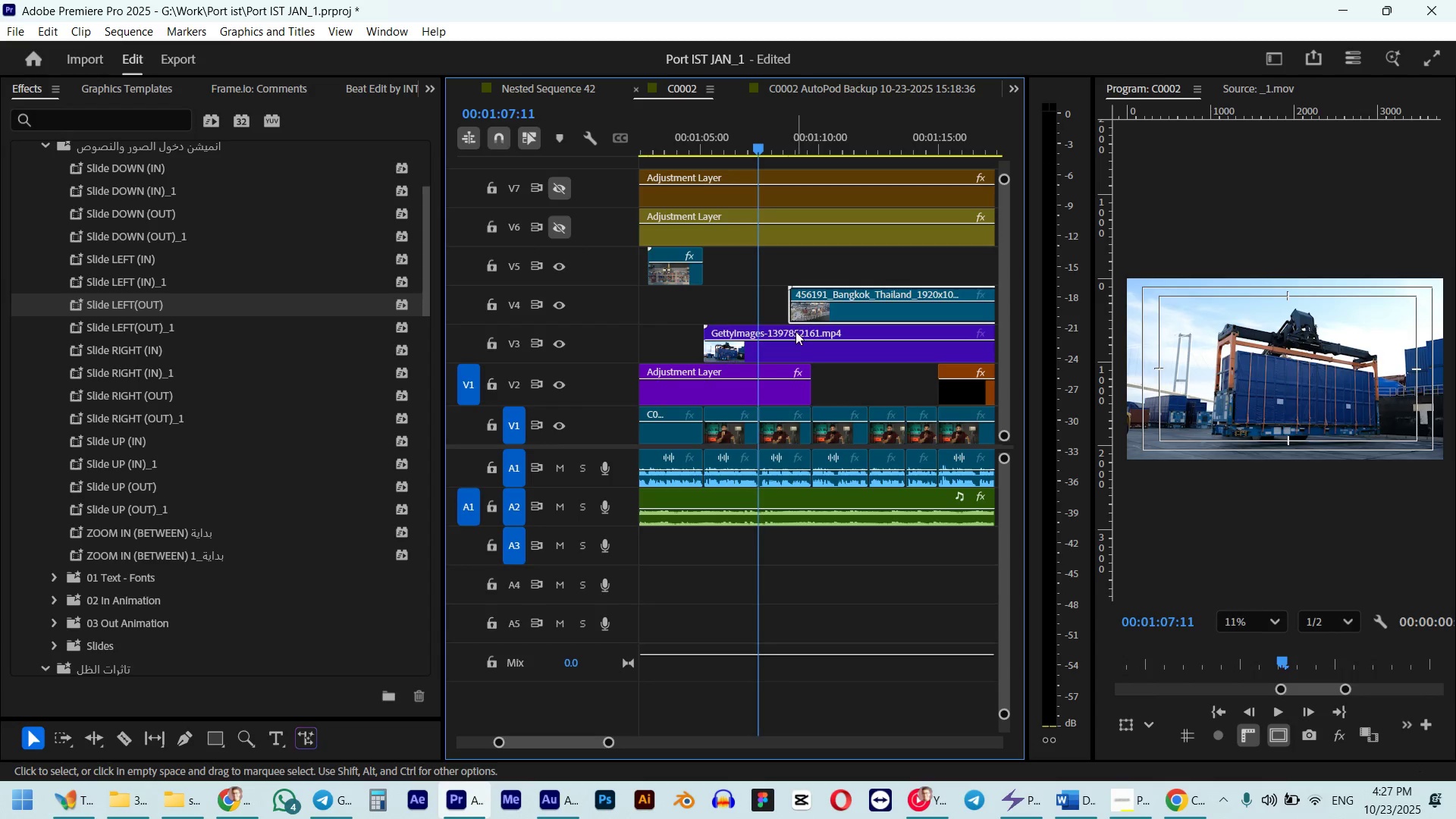 
hold_key(key=ShiftLeft, duration=0.86)
 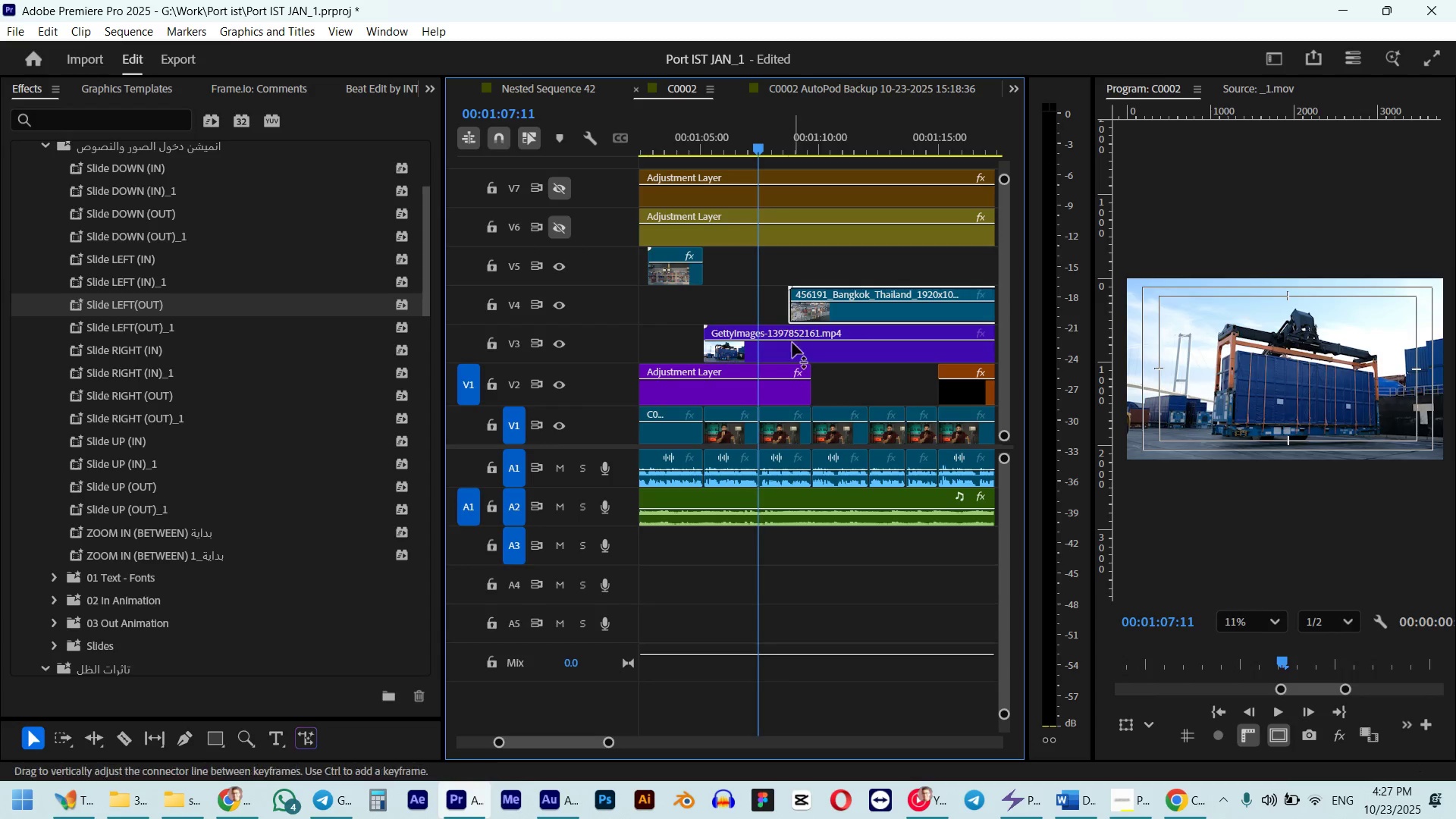 
left_click([792, 349])
 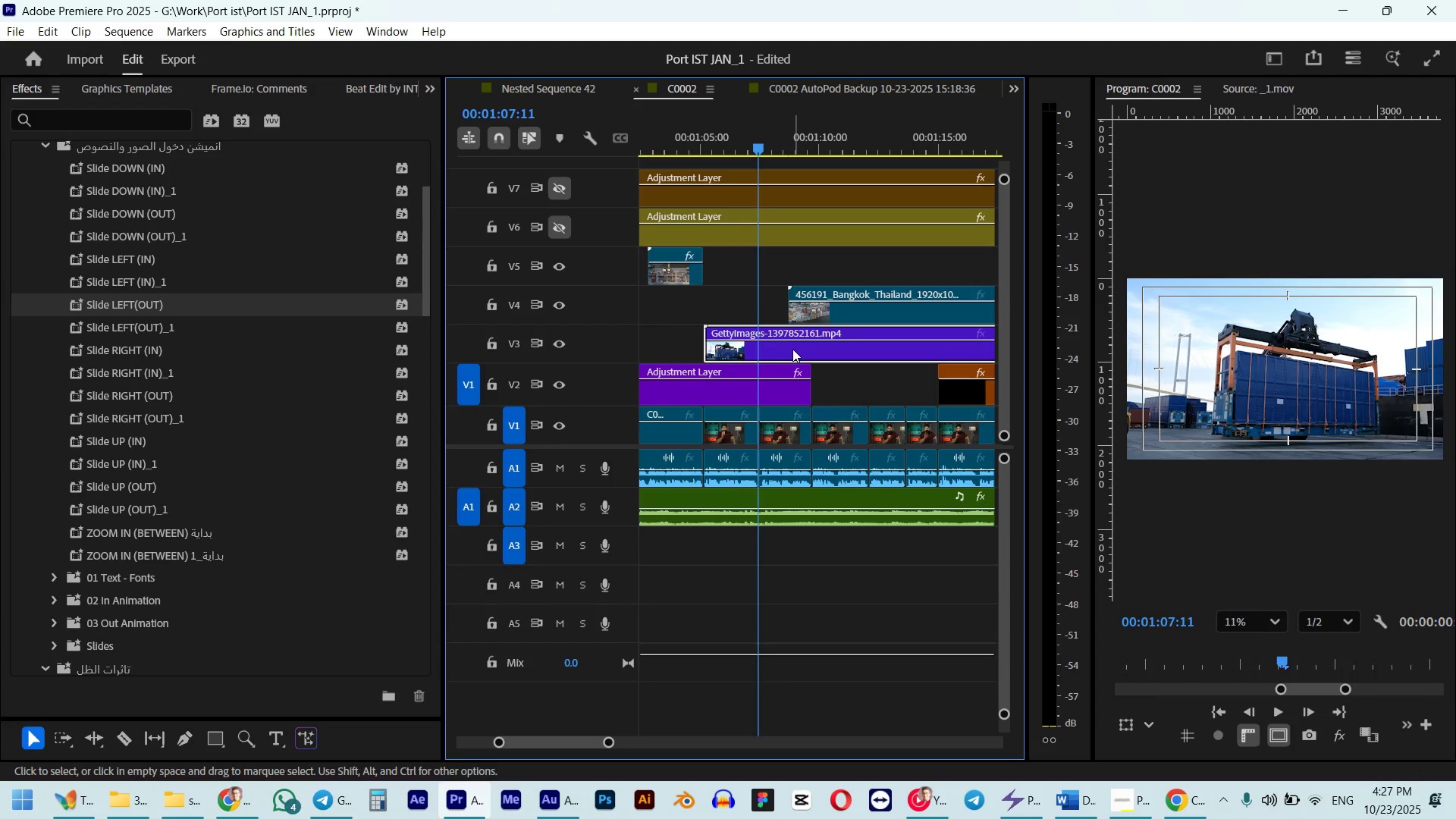 
key(W)
 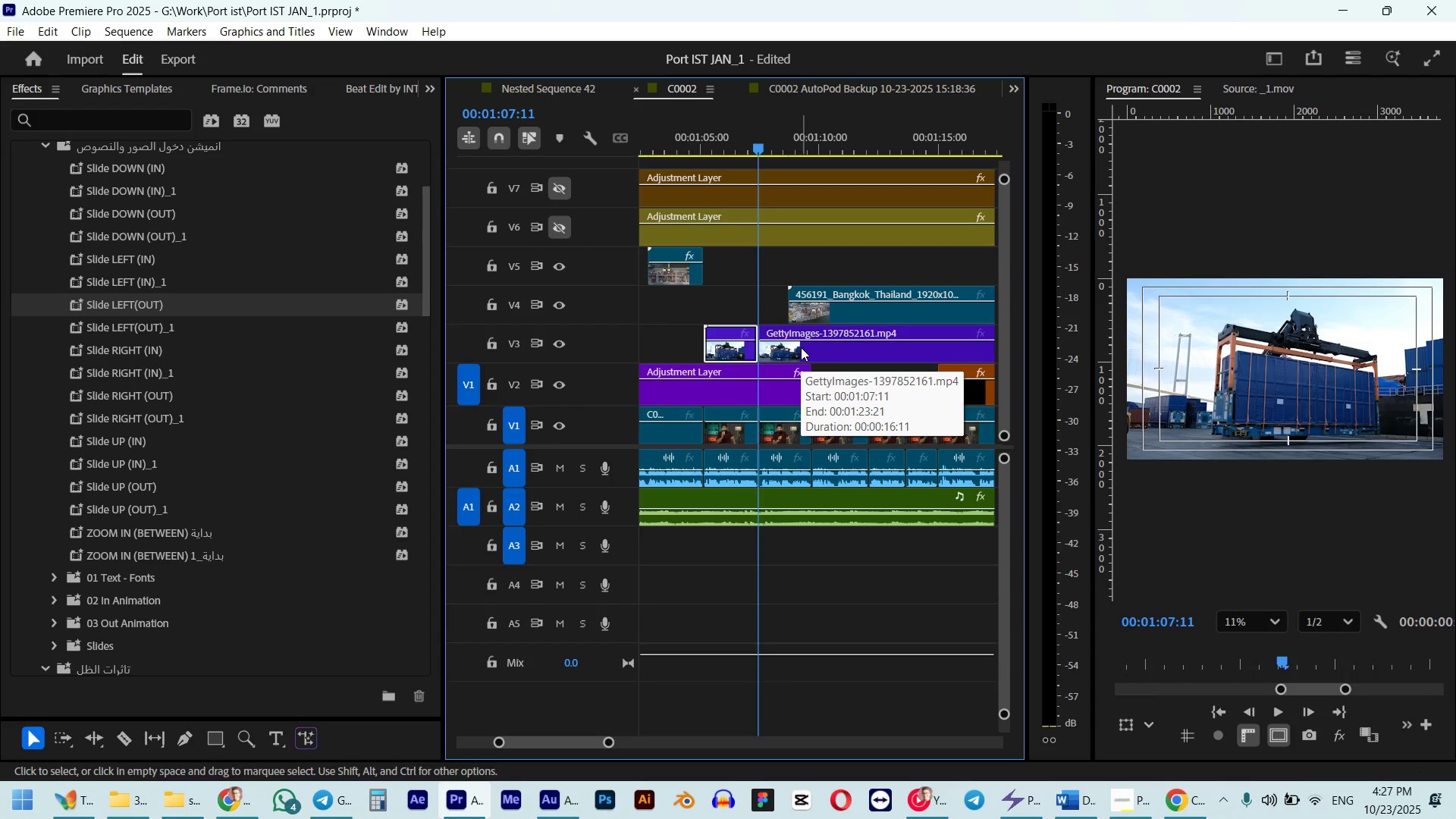 
left_click([801, 347])
 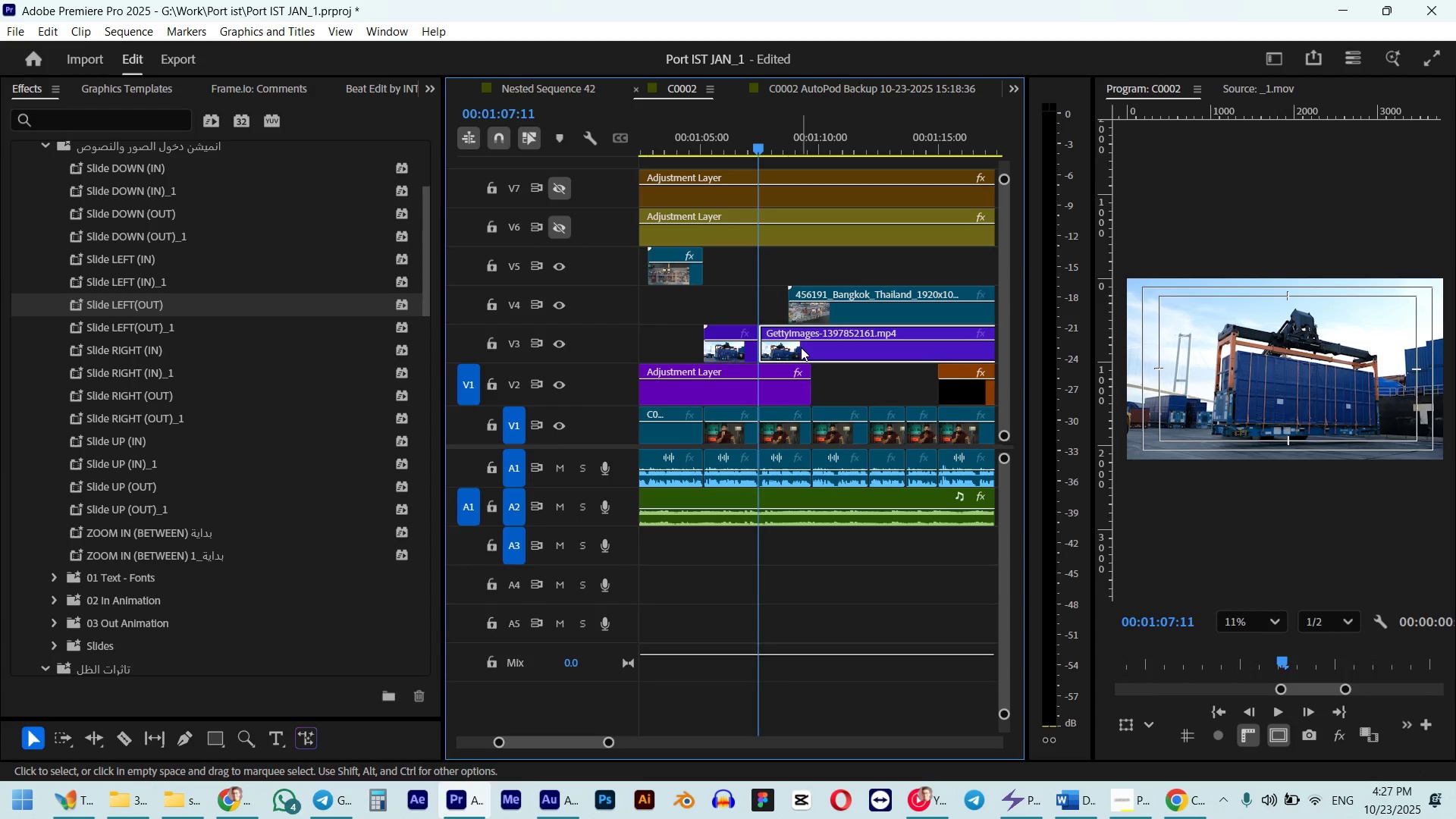 
key(Delete)
 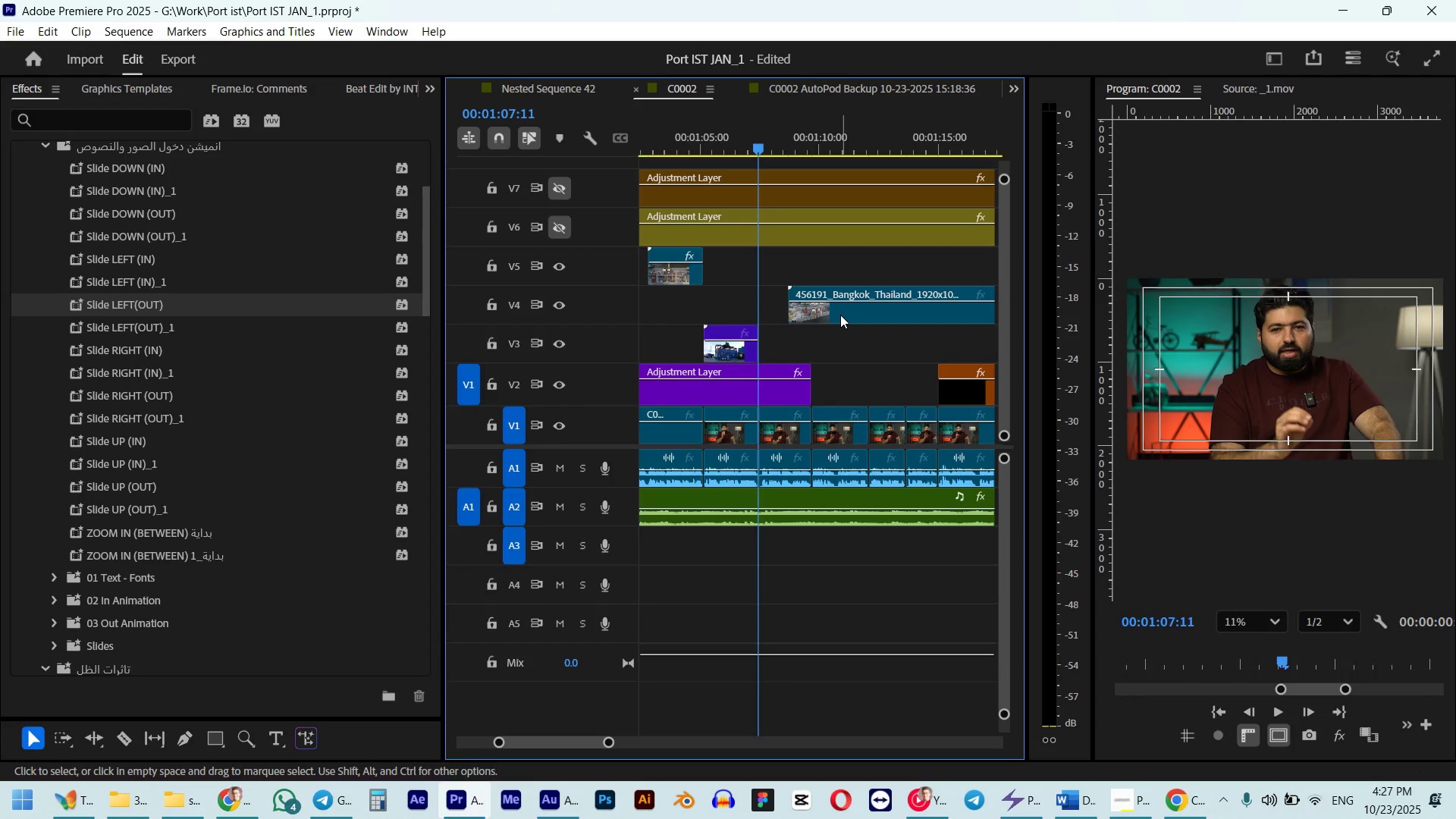 
left_click_drag(start_coordinate=[840, 315], to_coordinate=[809, 309])
 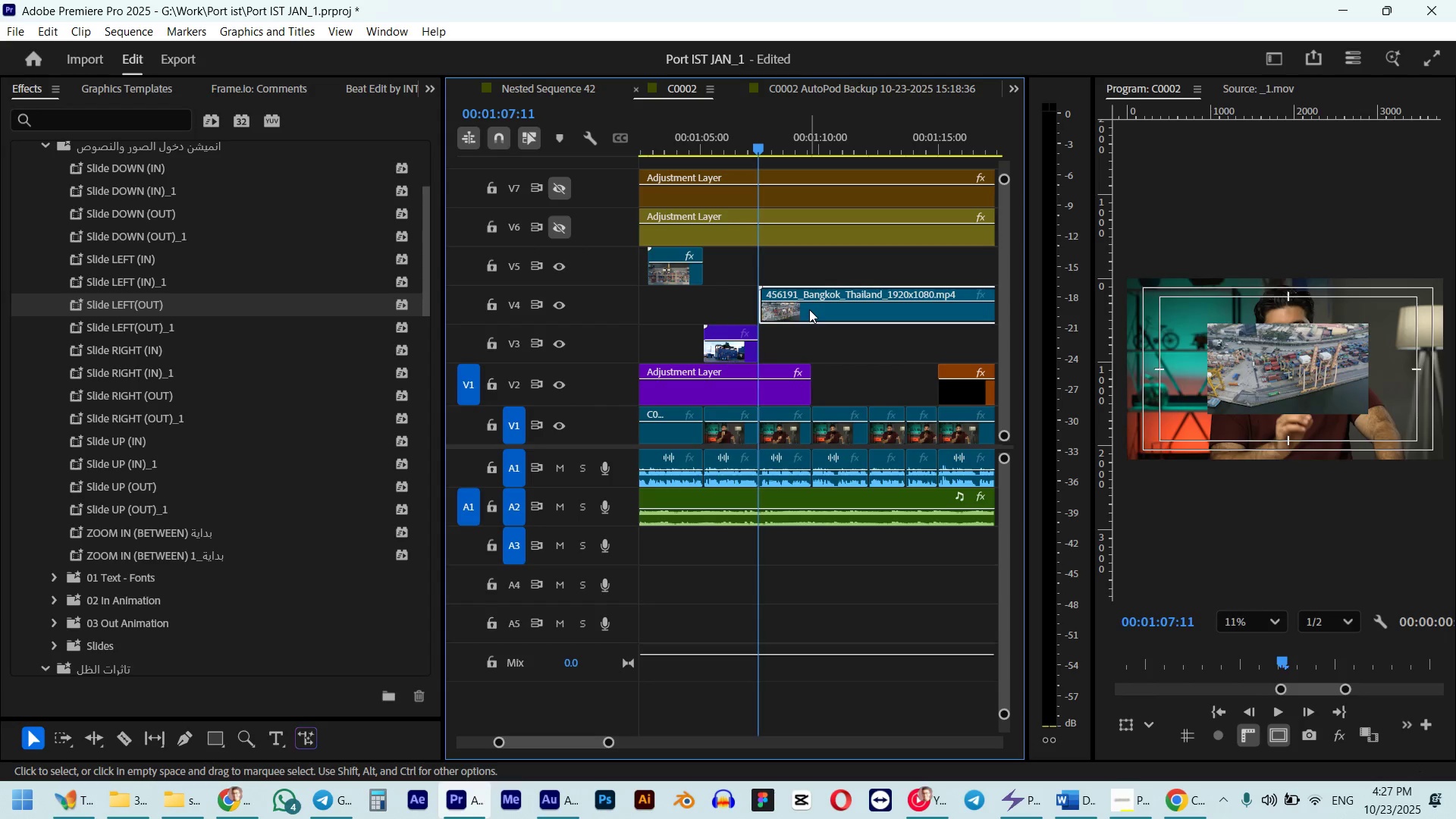 
hold_key(key=AltLeft, duration=0.32)
scroll: coordinate [841, 310], scroll_direction: down, amount: 9.0
 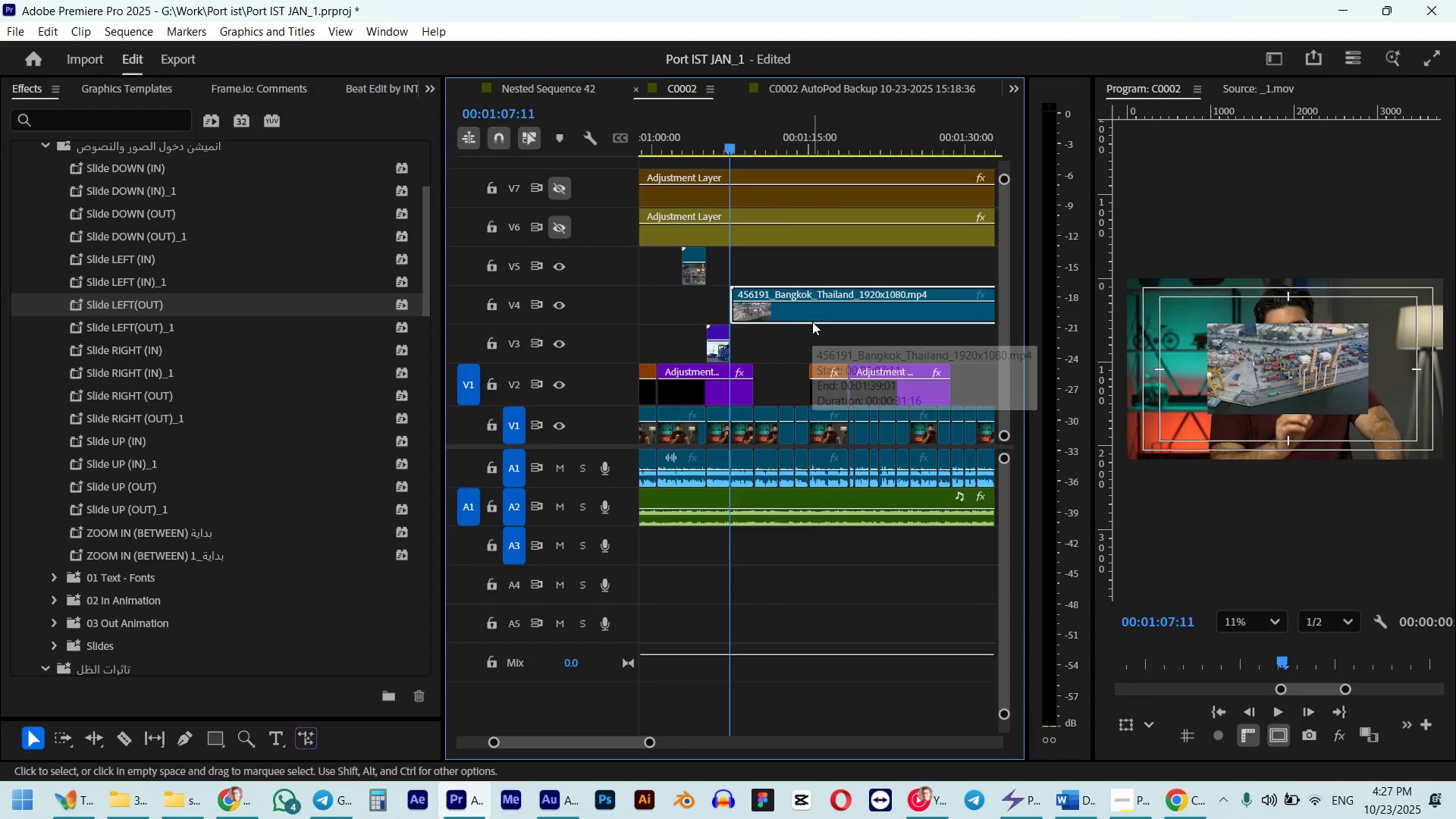 
key(Shift+F)
 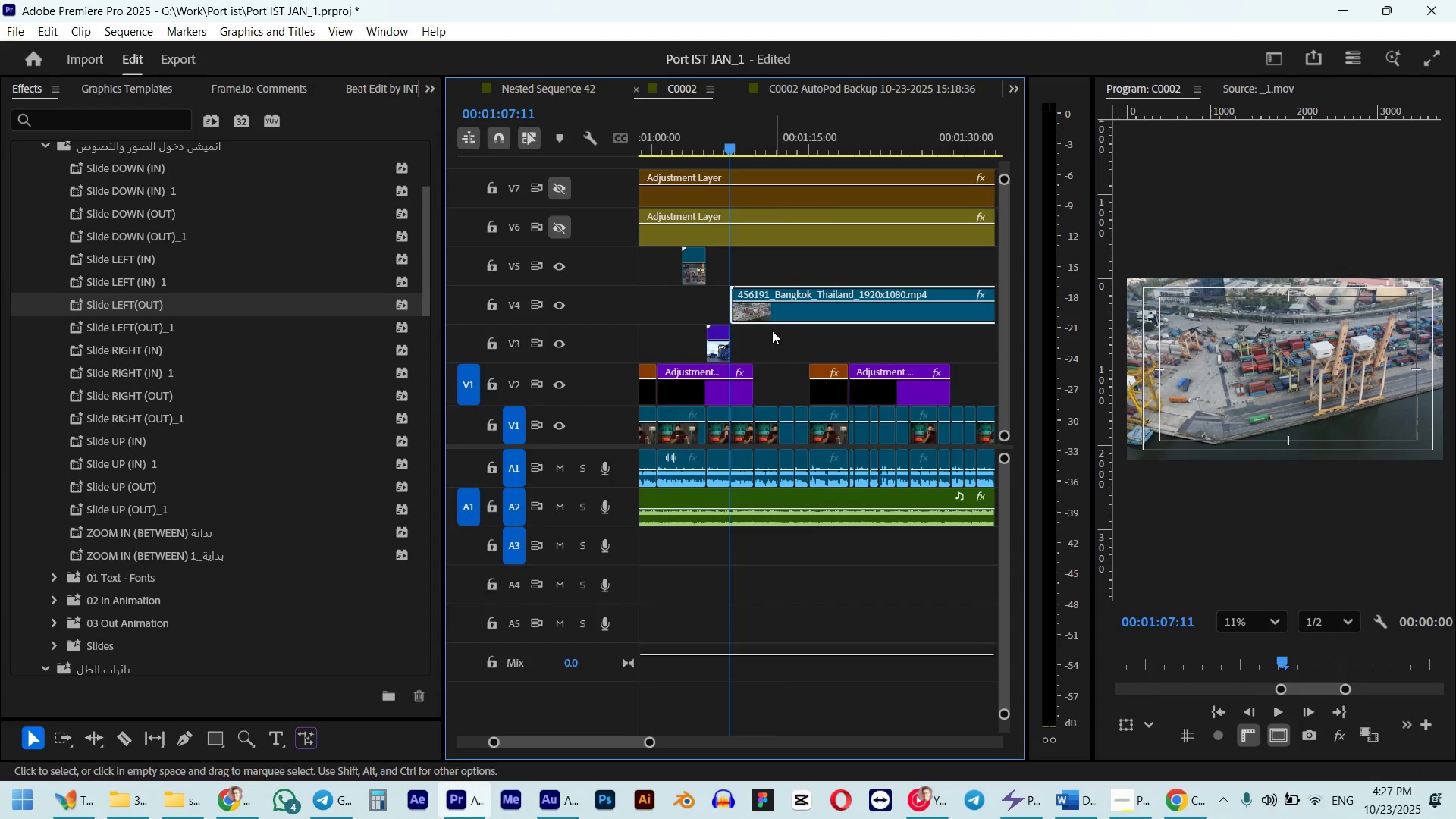 
scroll: coordinate [755, 331], scroll_direction: up, amount: 2.0
 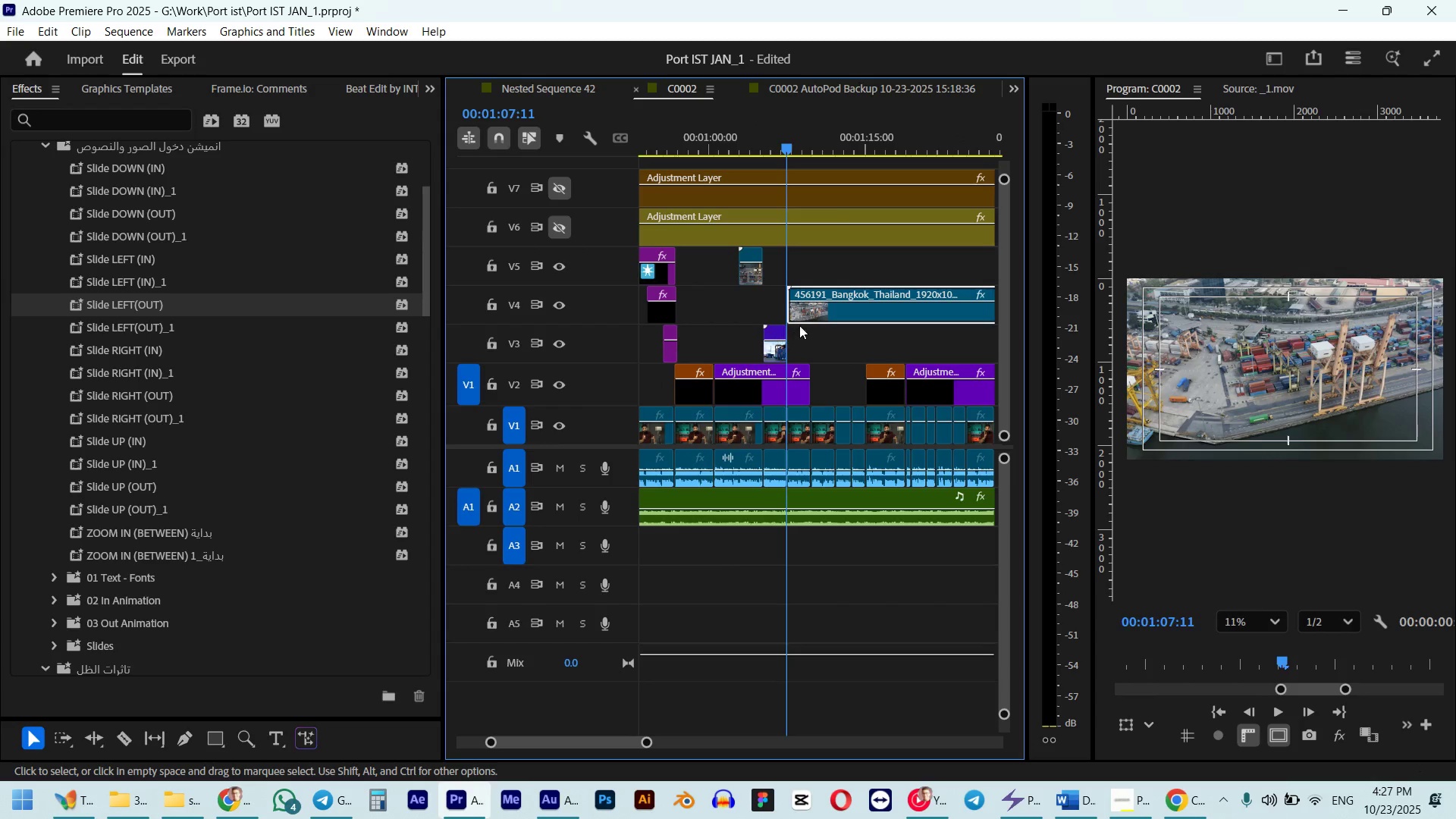 
hold_key(key=AltLeft, duration=0.5)
scroll: coordinate [806, 325], scroll_direction: up, amount: 7.0
 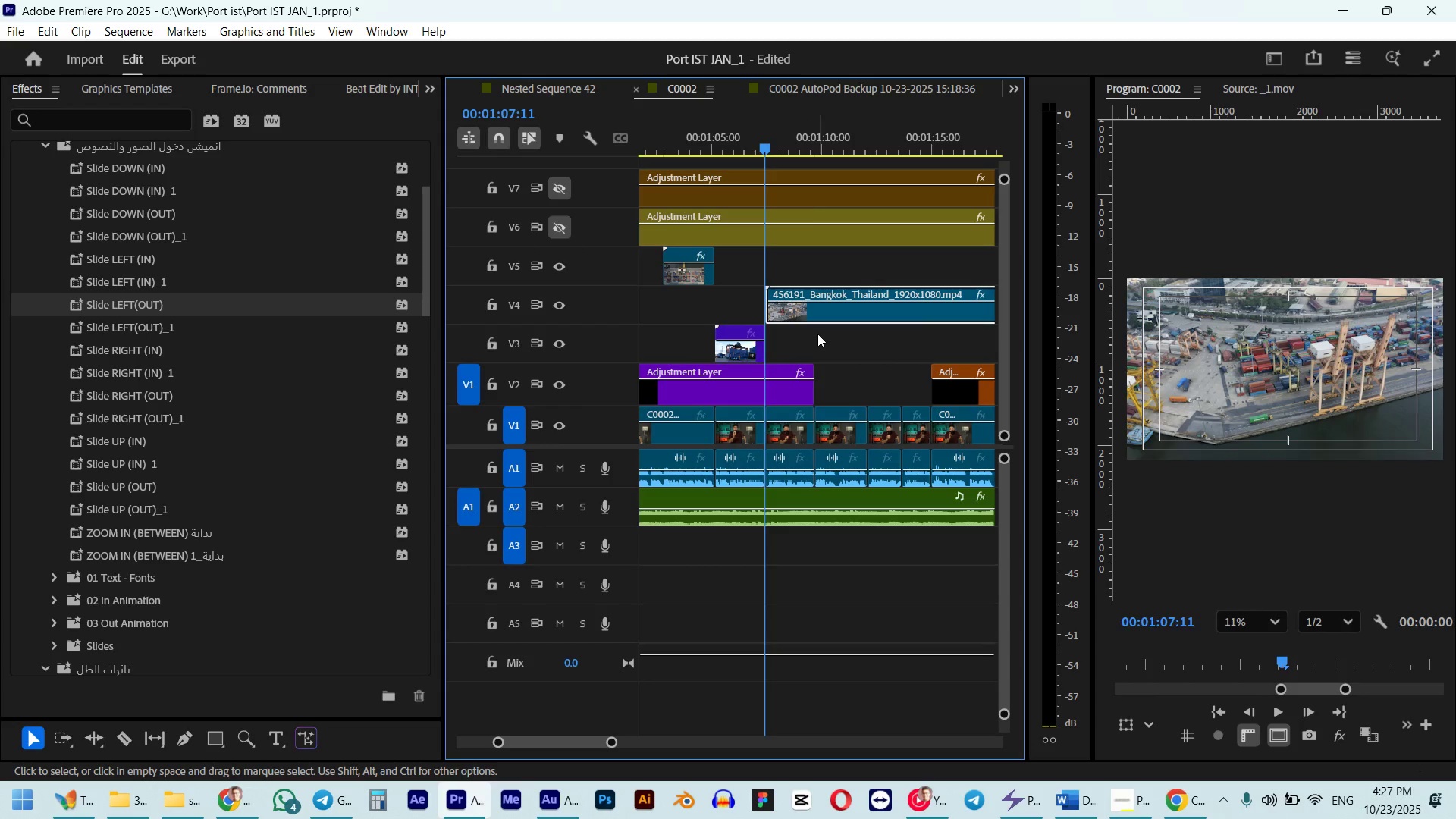 
key(Space)
 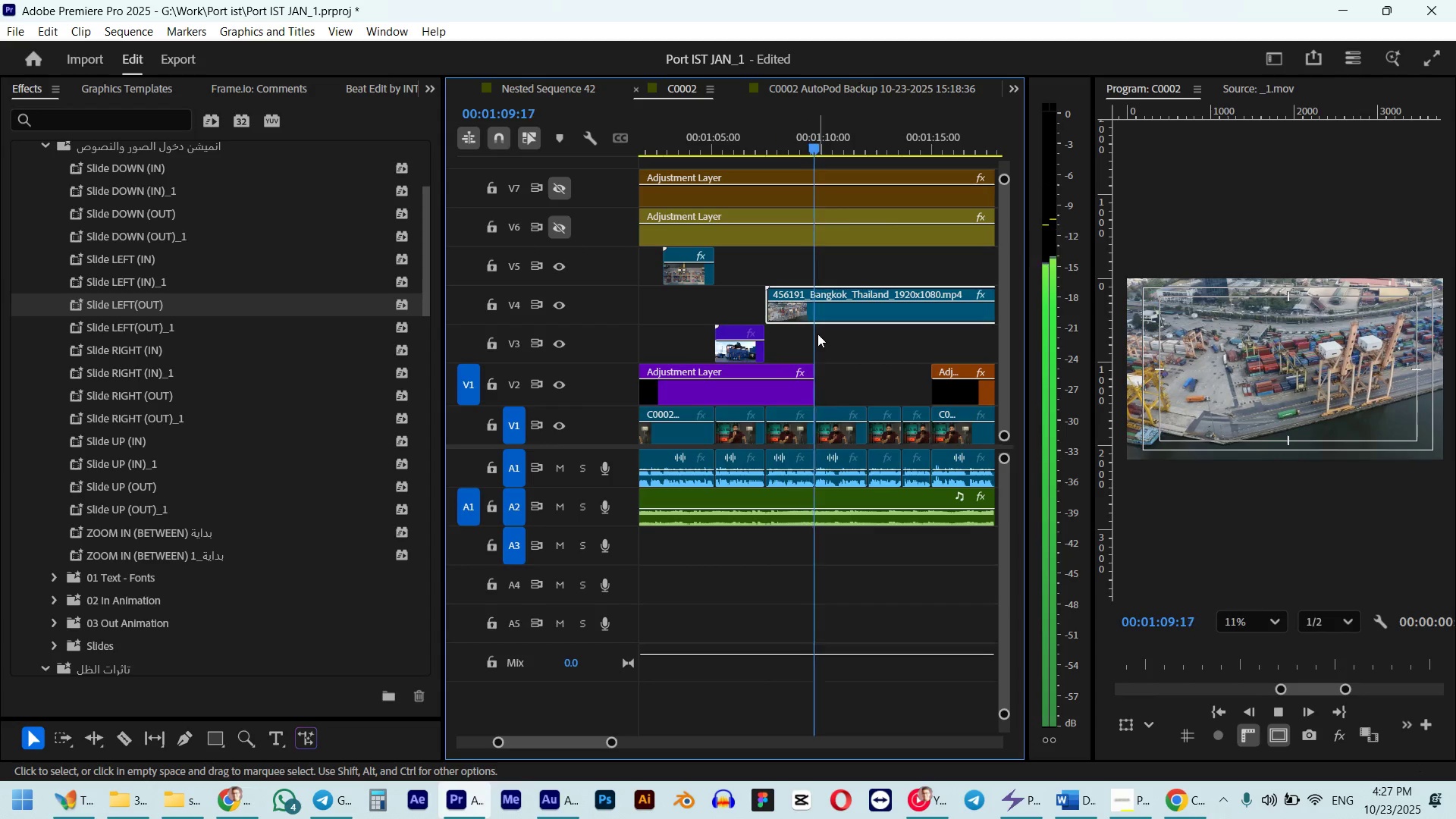 
key(Space)
 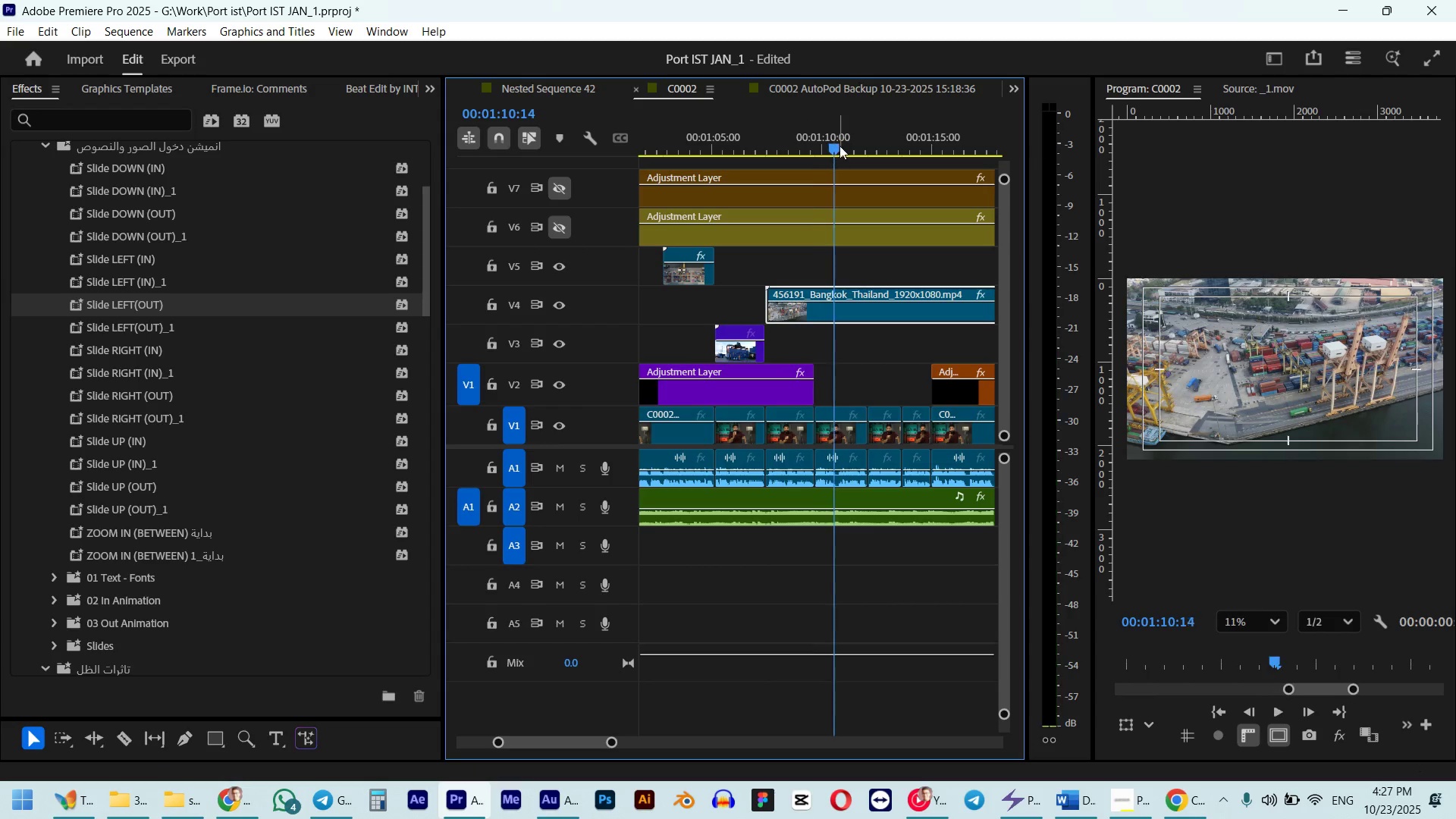 
left_click_drag(start_coordinate=[839, 146], to_coordinate=[821, 149])
 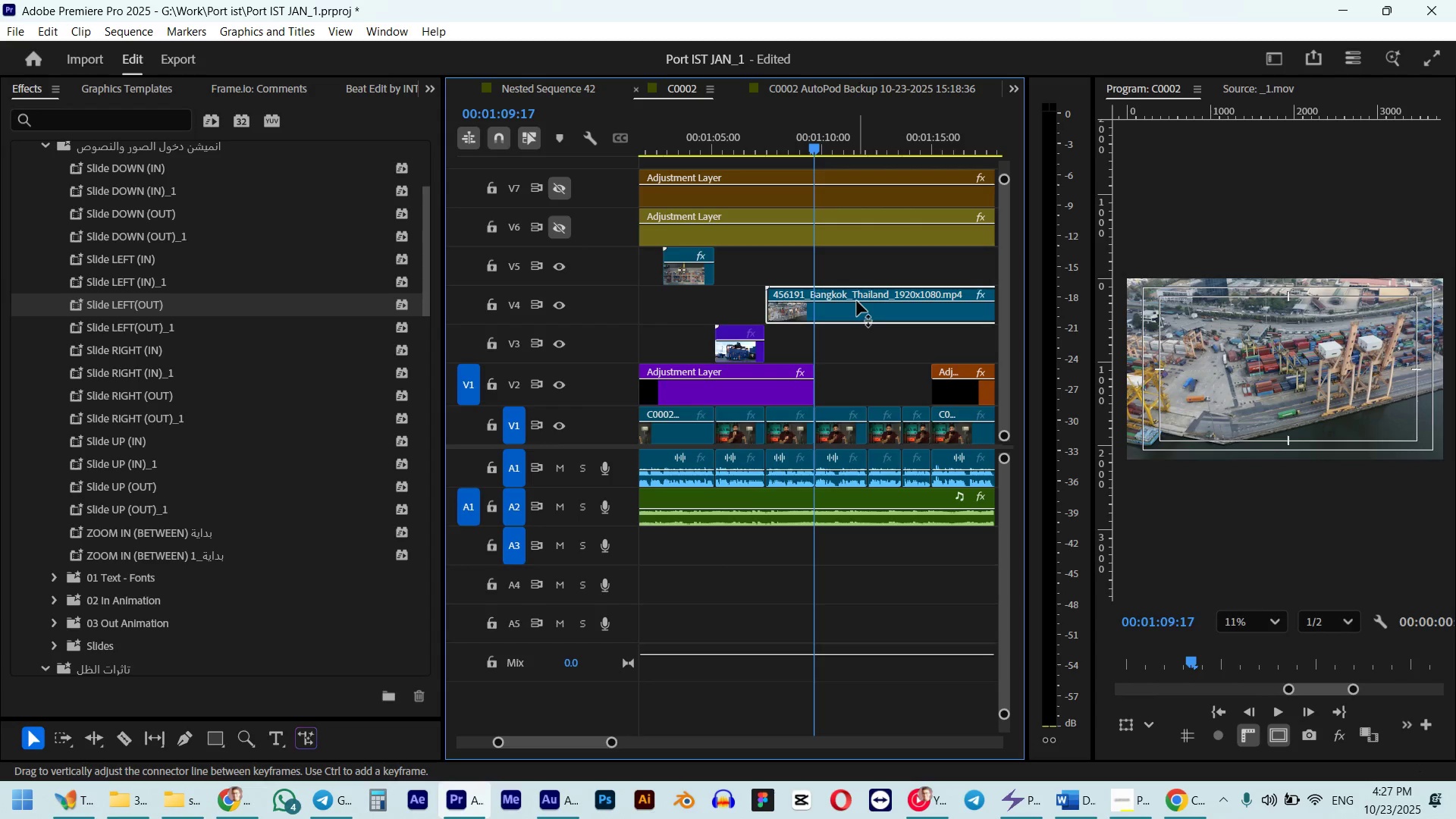 
hold_key(key=ShiftLeft, duration=0.59)
 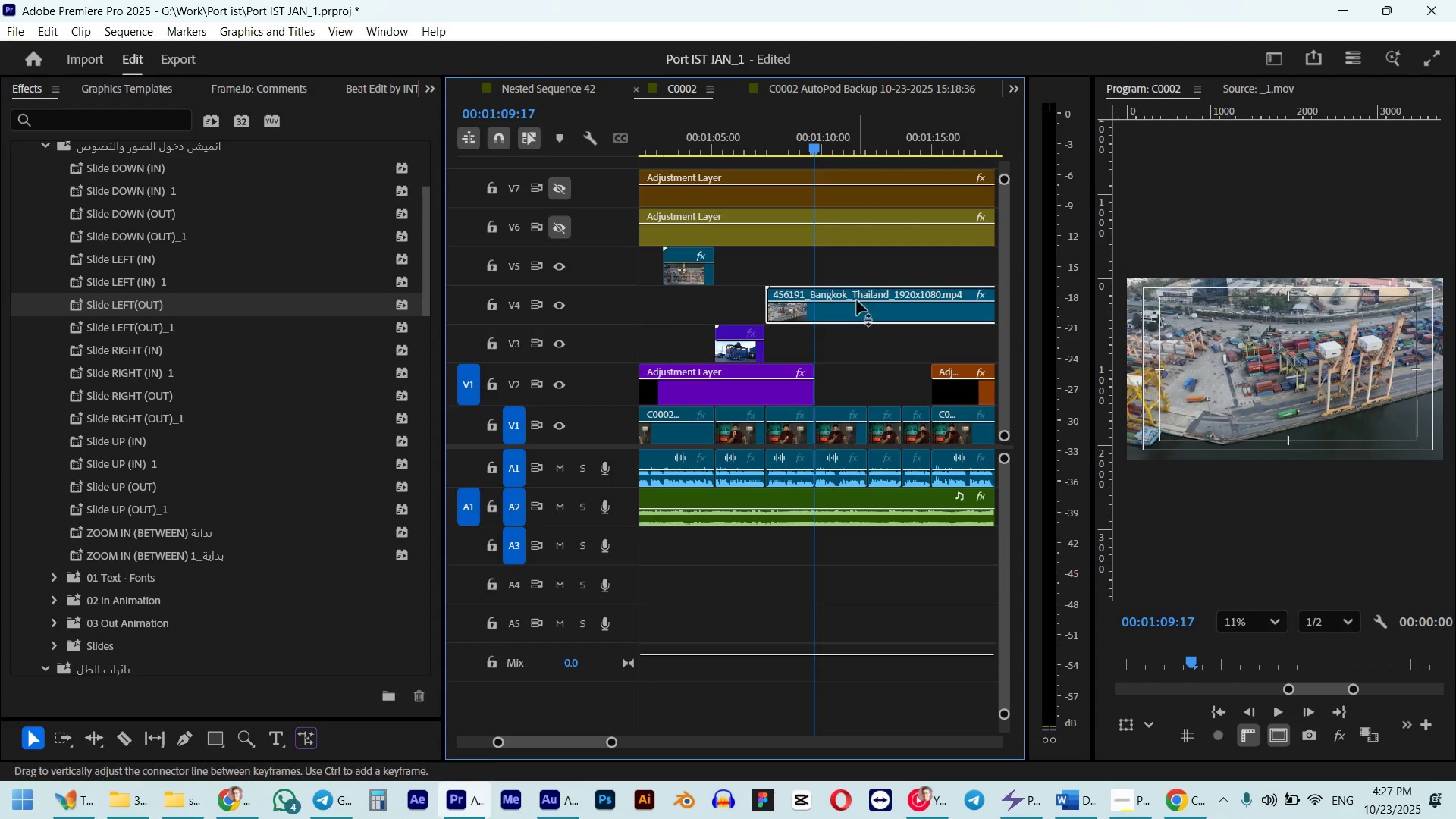 
left_click([857, 301])
 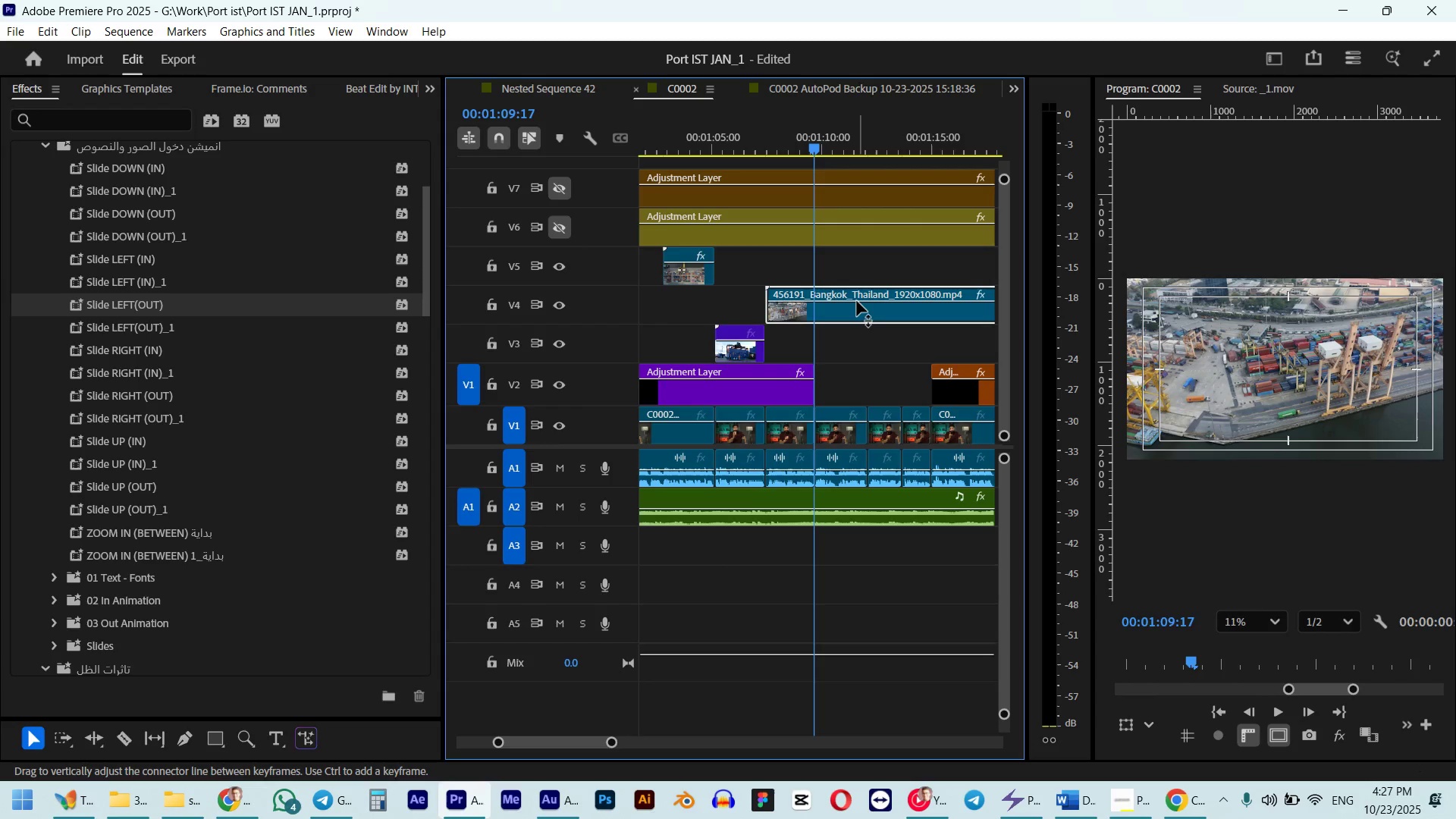 
key(W)
 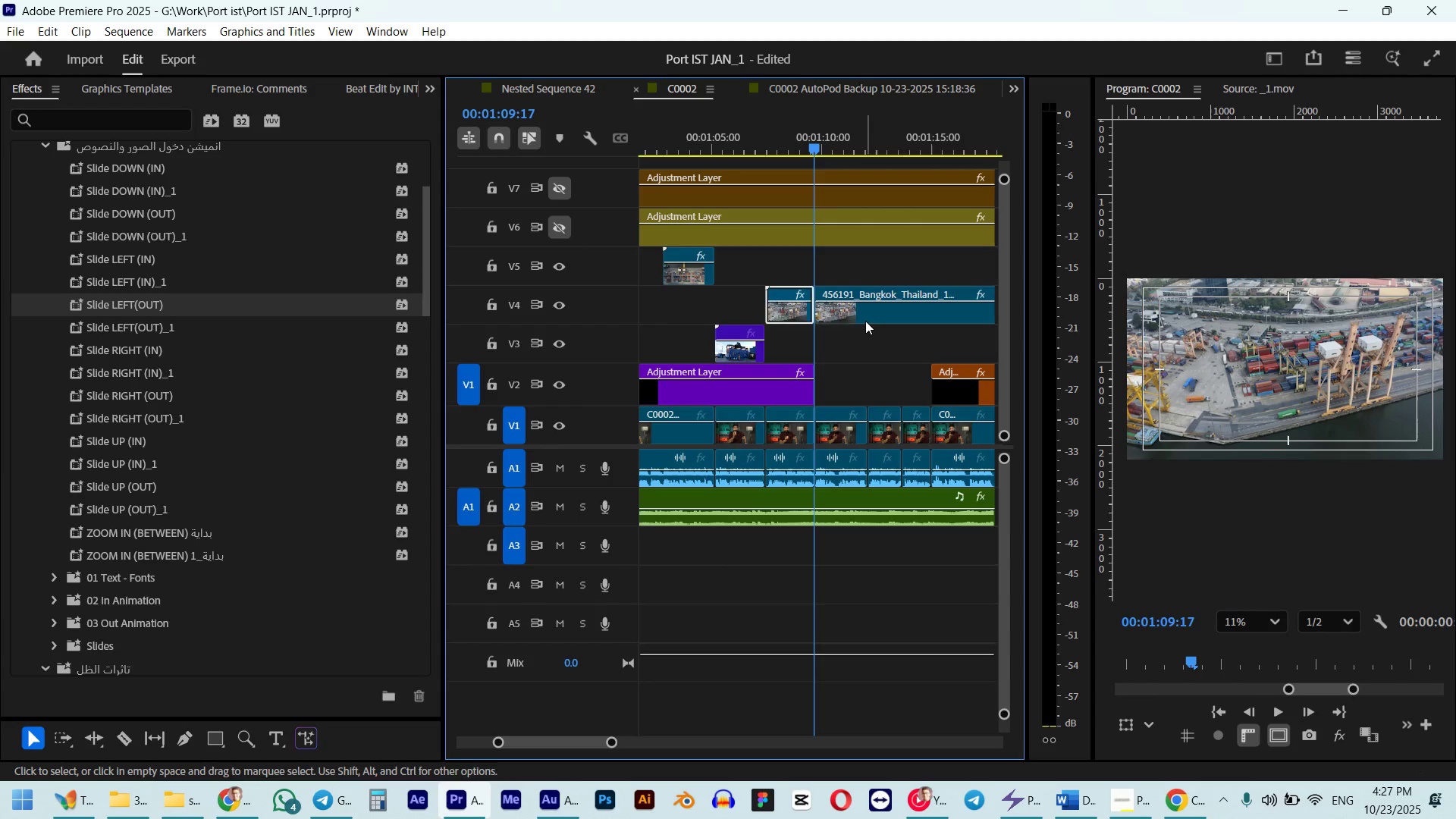 
left_click([868, 320])
 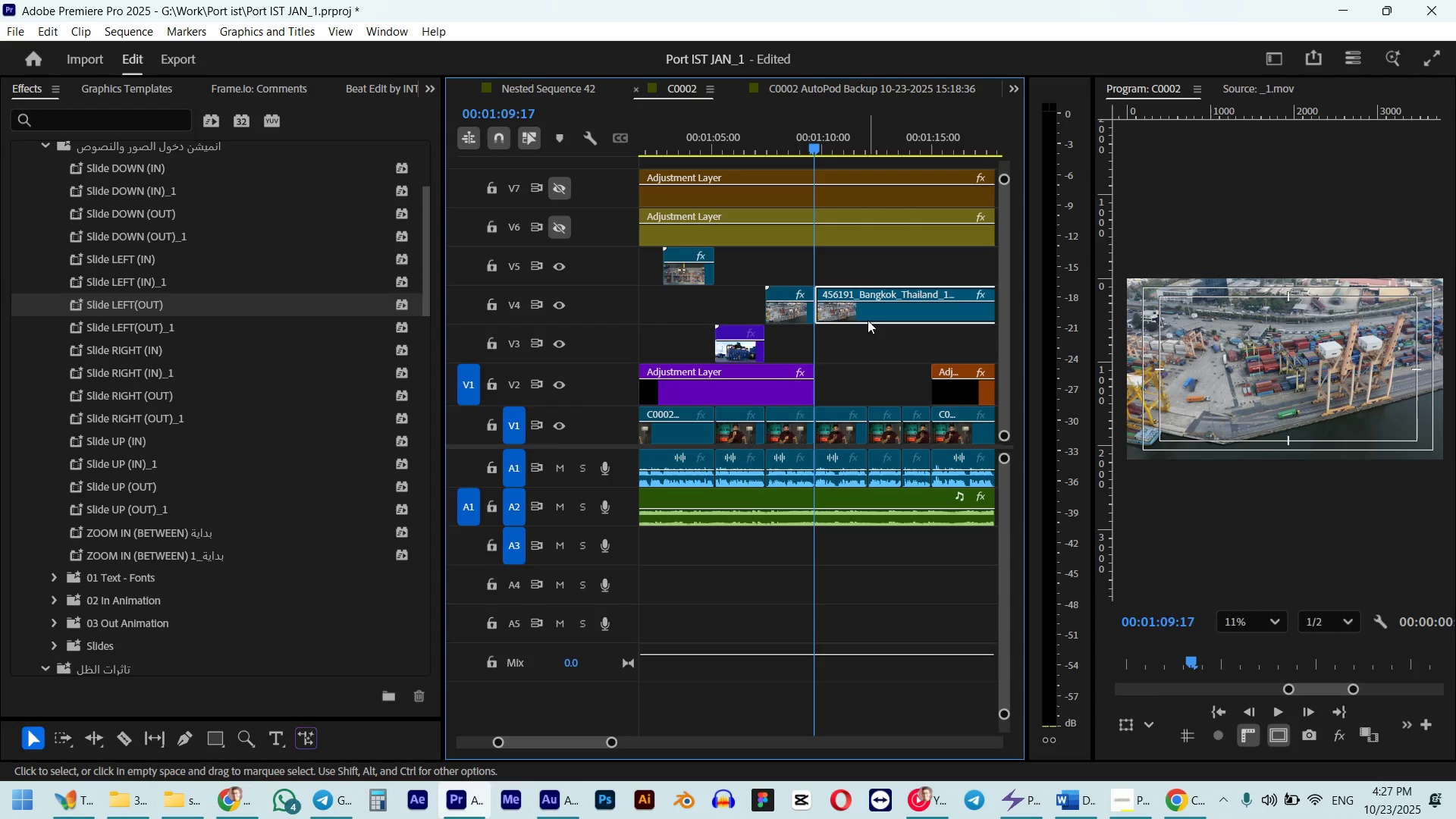 
key(Delete)
 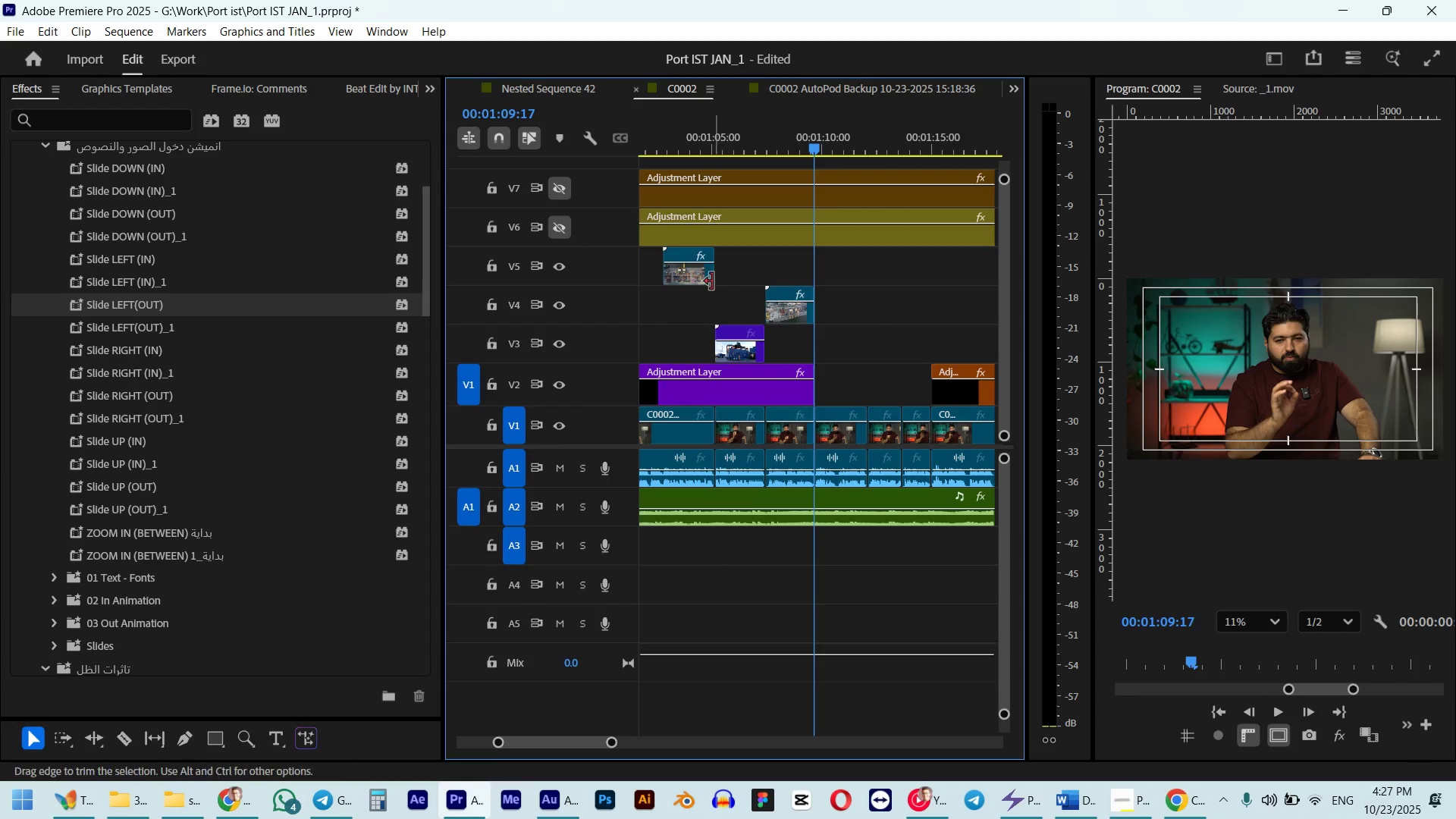 
left_click_drag(start_coordinate=[696, 282], to_coordinate=[691, 338])
 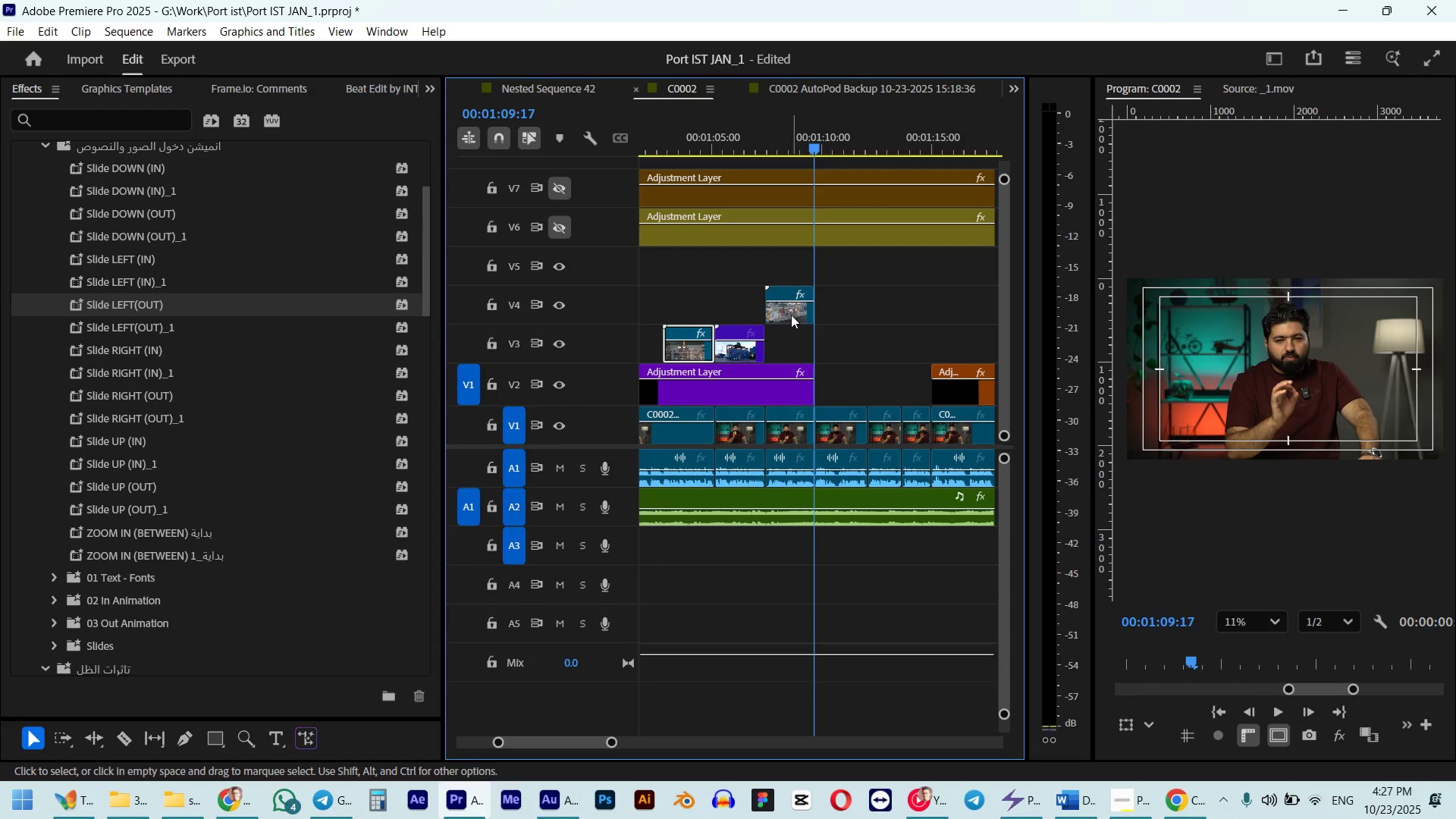 
hold_key(key=ShiftLeft, duration=0.71)
 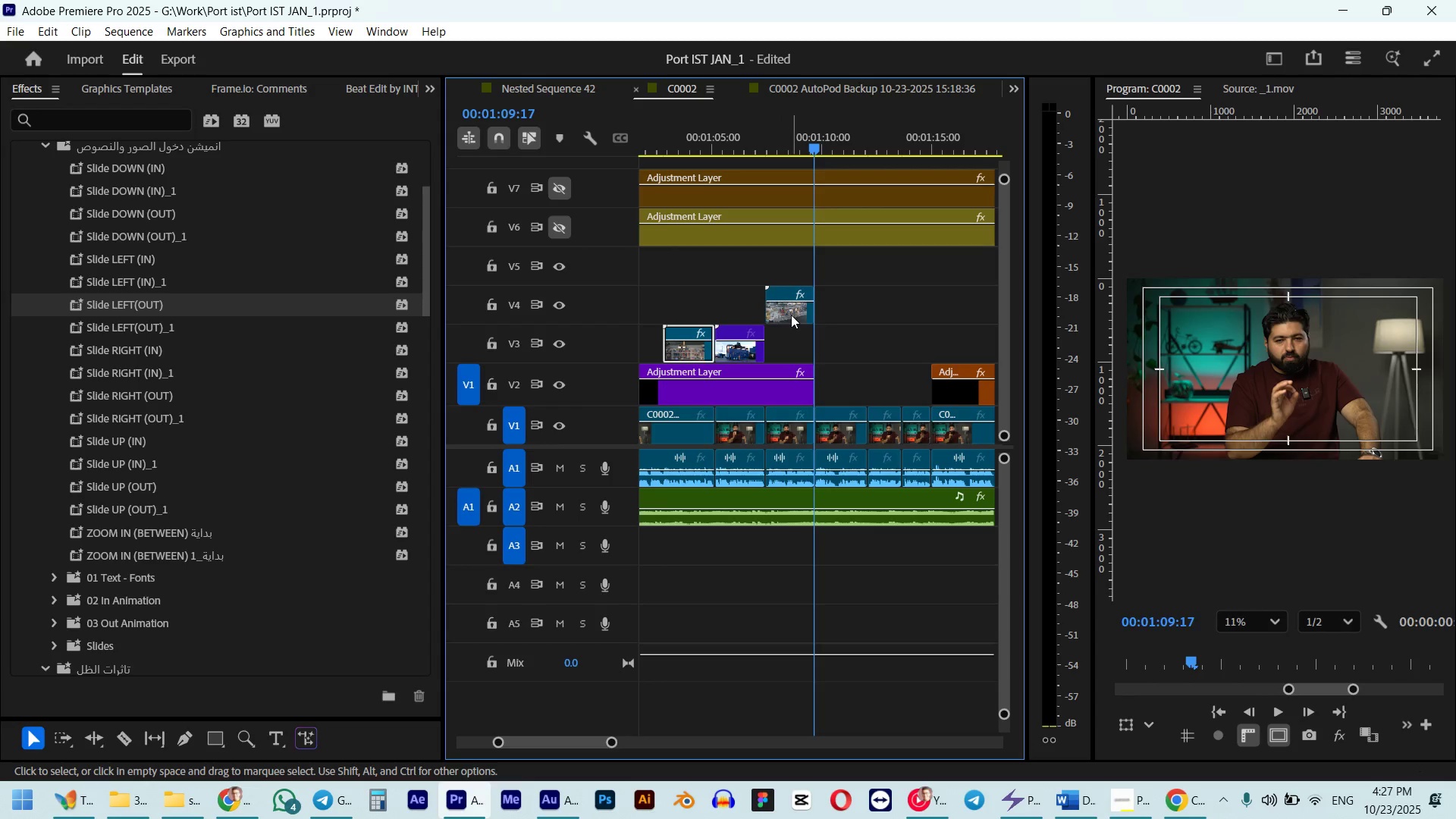 
left_click_drag(start_coordinate=[791, 315], to_coordinate=[789, 344])
 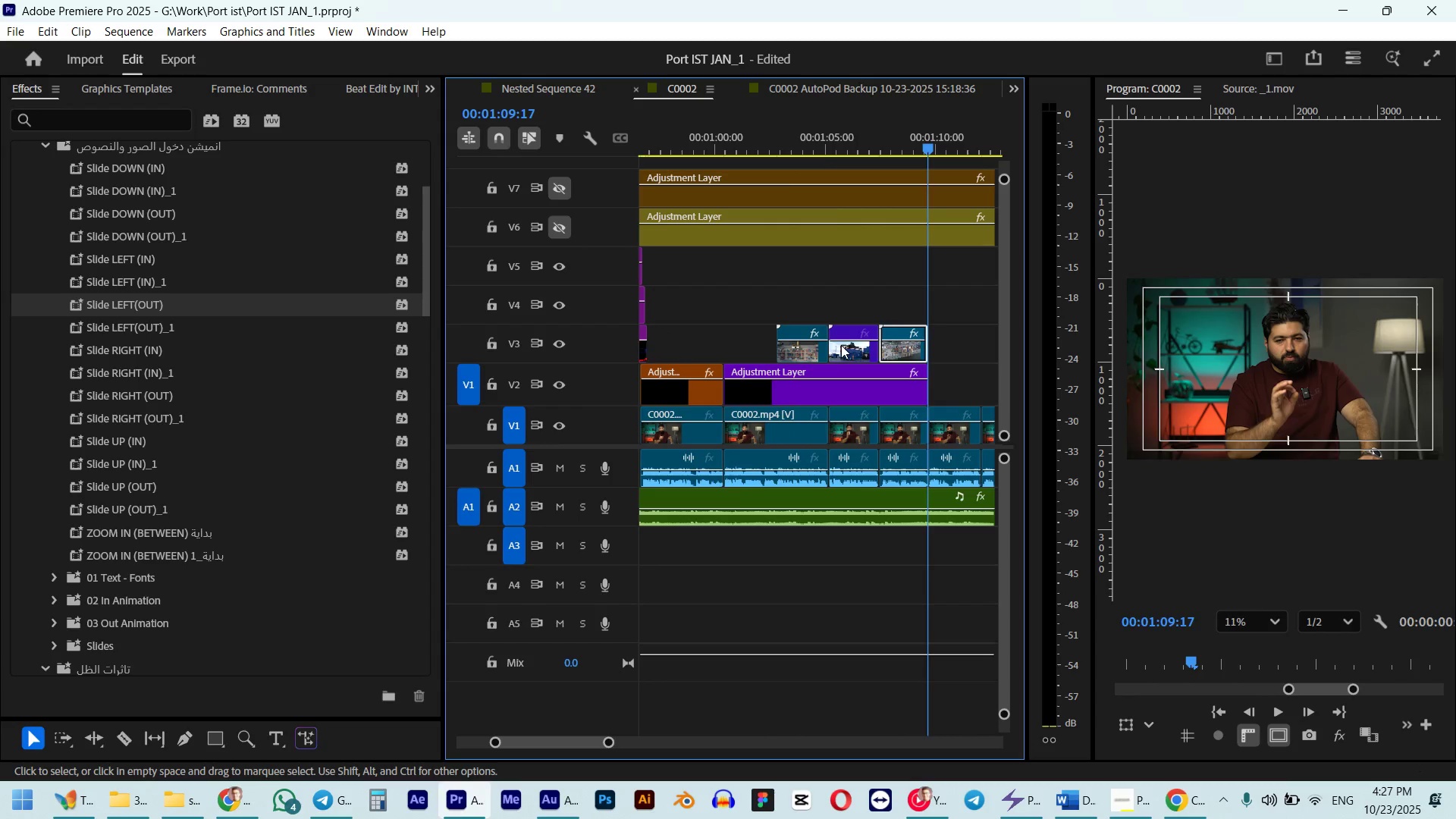 
hold_key(key=ShiftLeft, duration=0.6)
 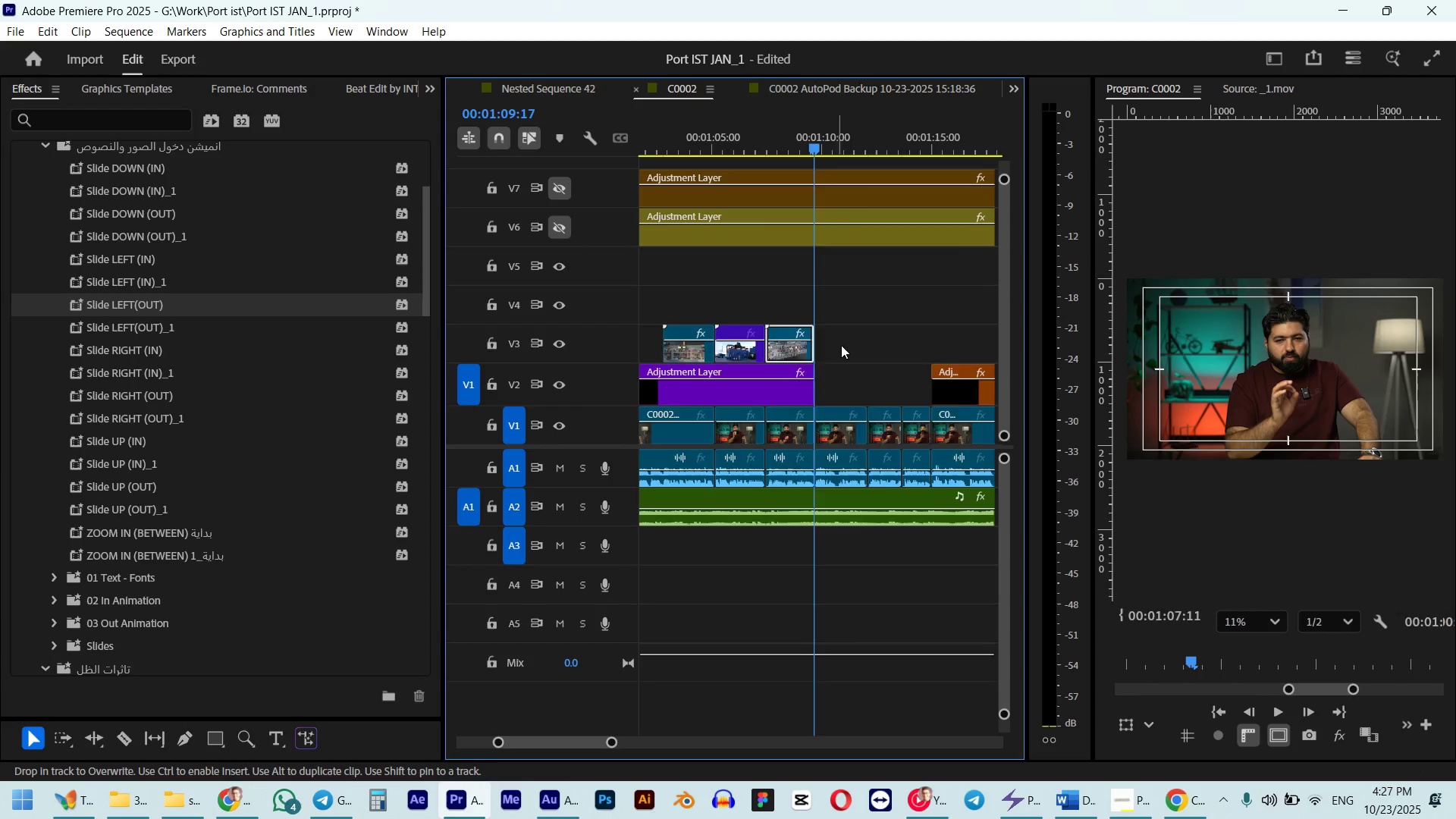 
scroll: coordinate [841, 345], scroll_direction: up, amount: 4.0
 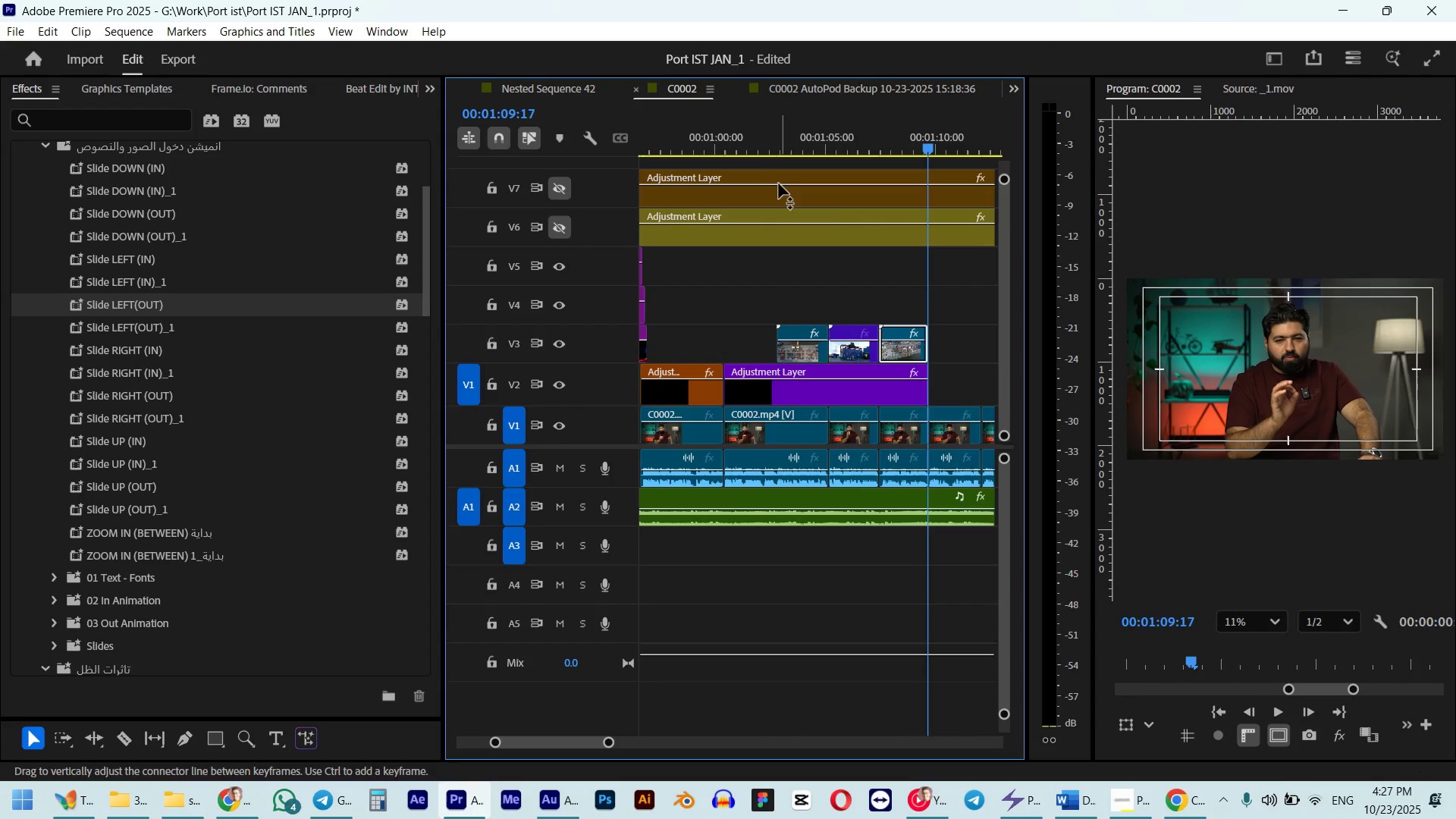 
left_click([767, 157])
 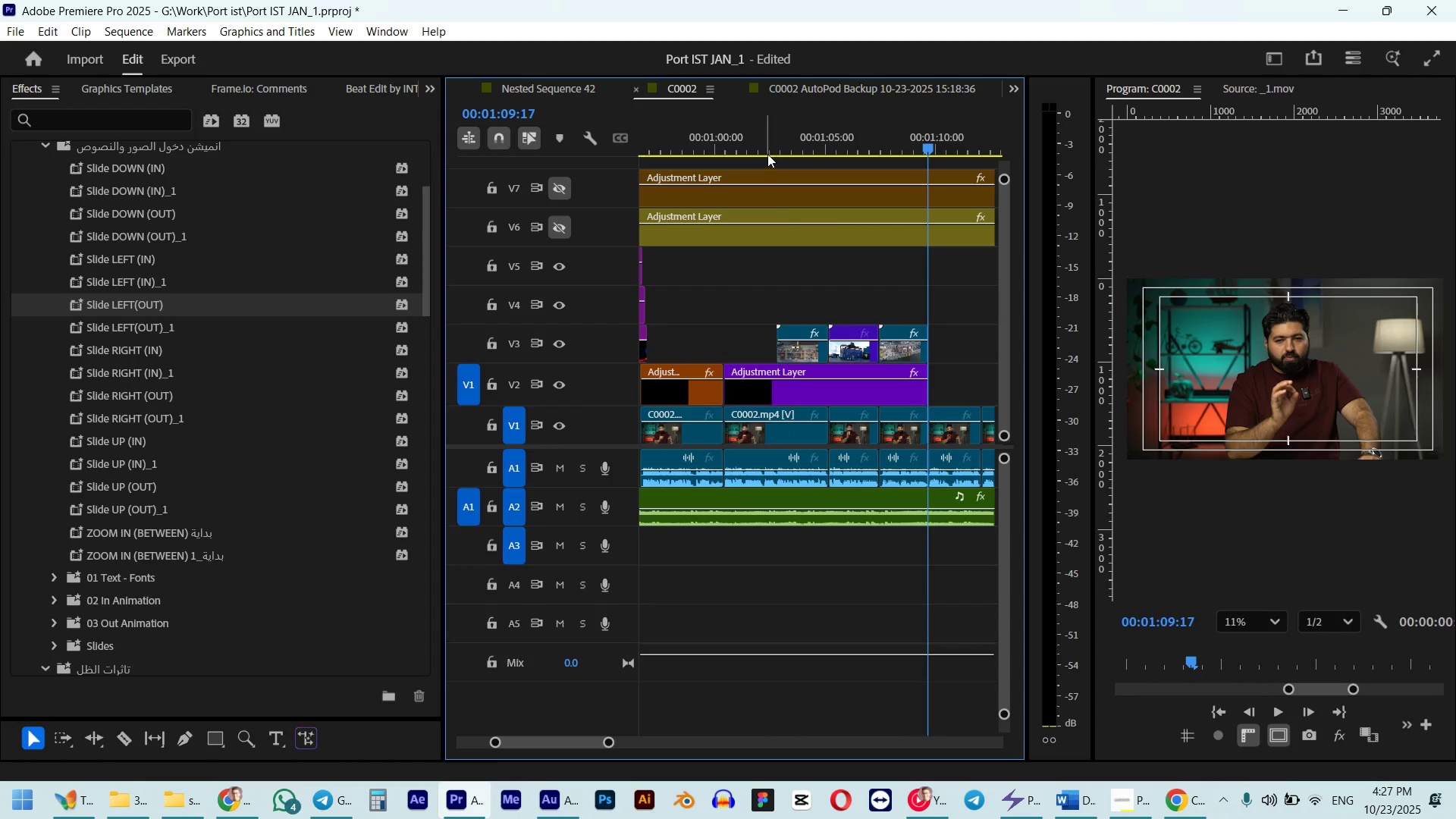 
left_click([767, 150])
 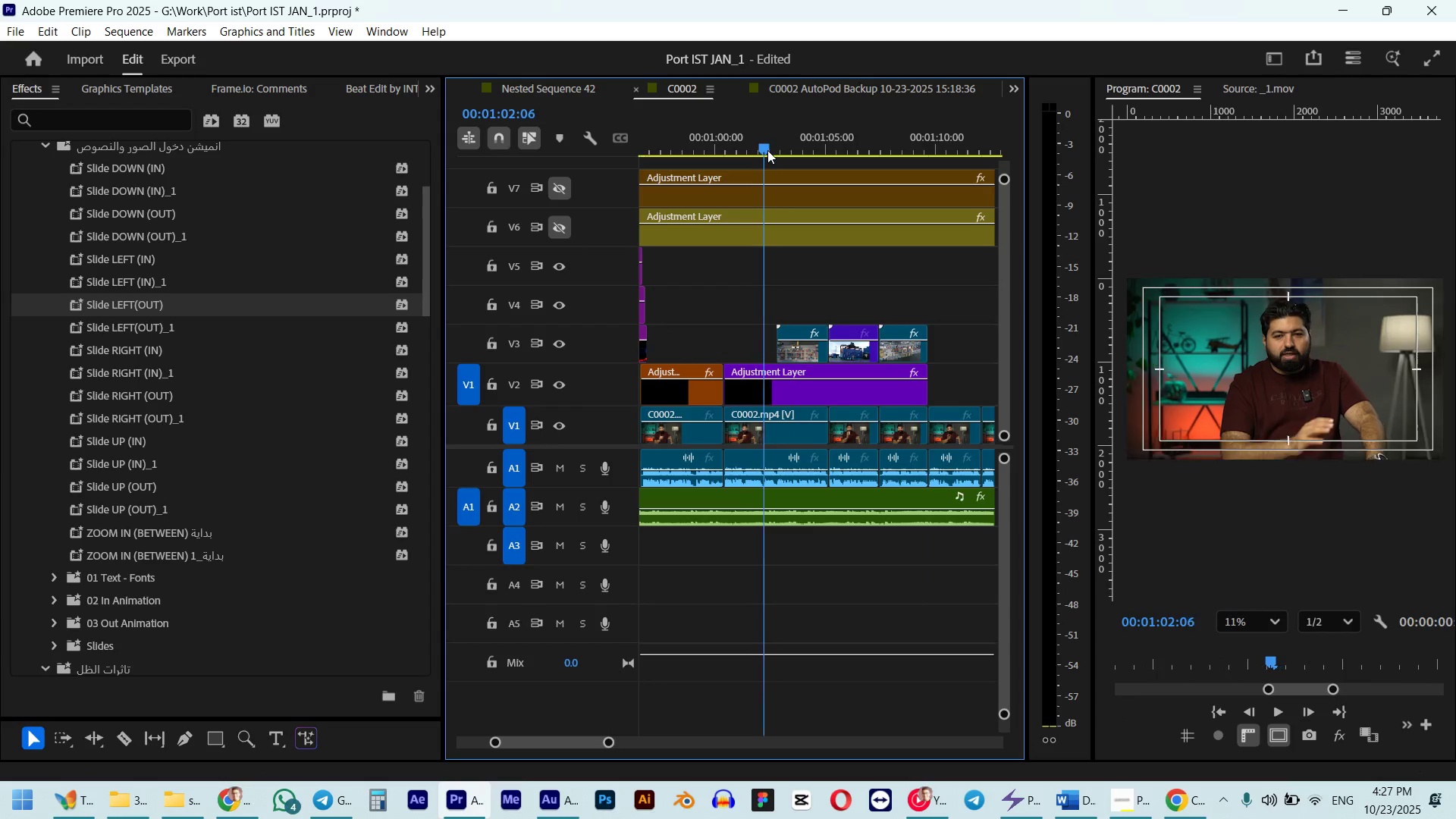 
key(Space)
 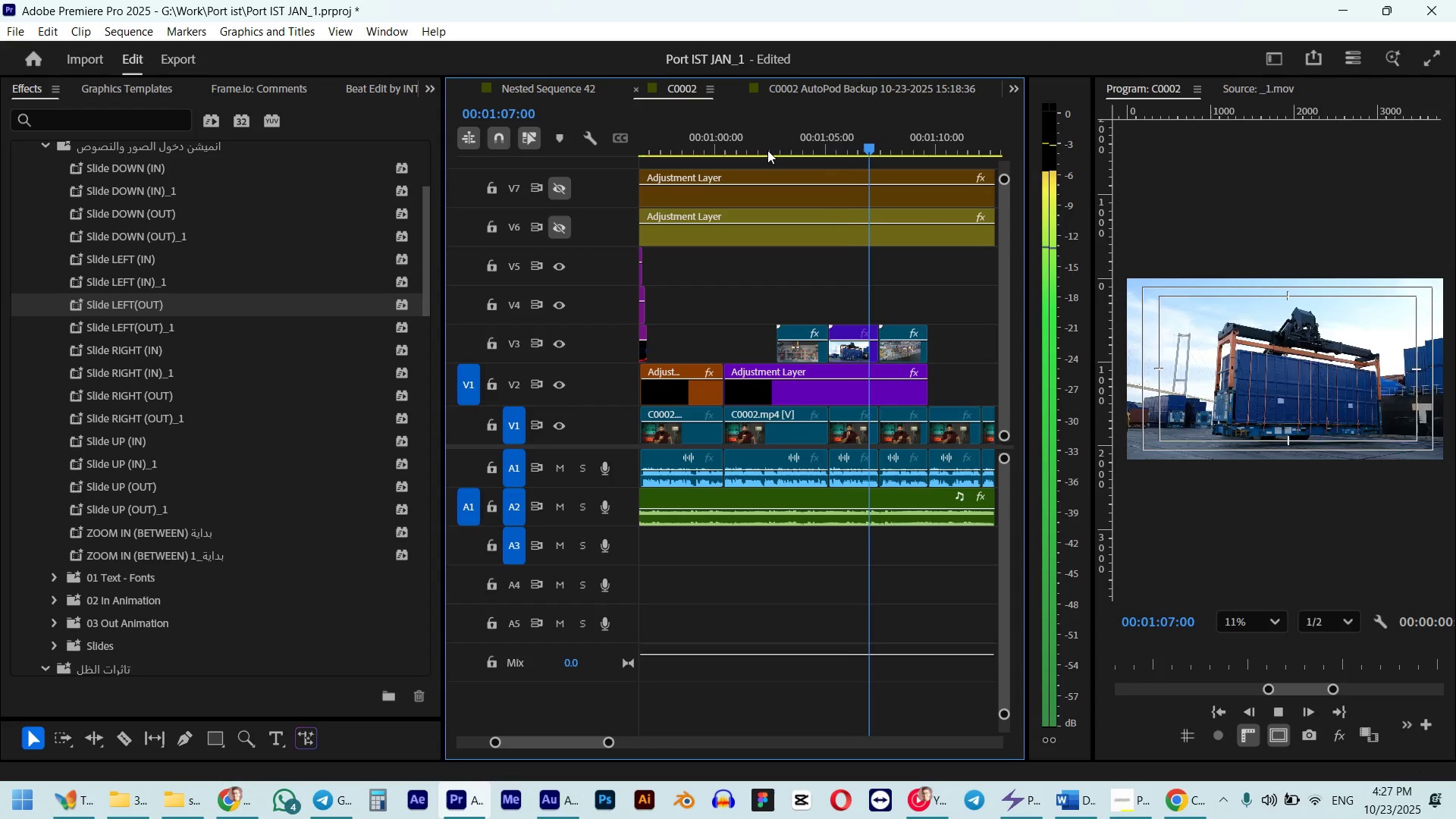 
wait(6.92)
 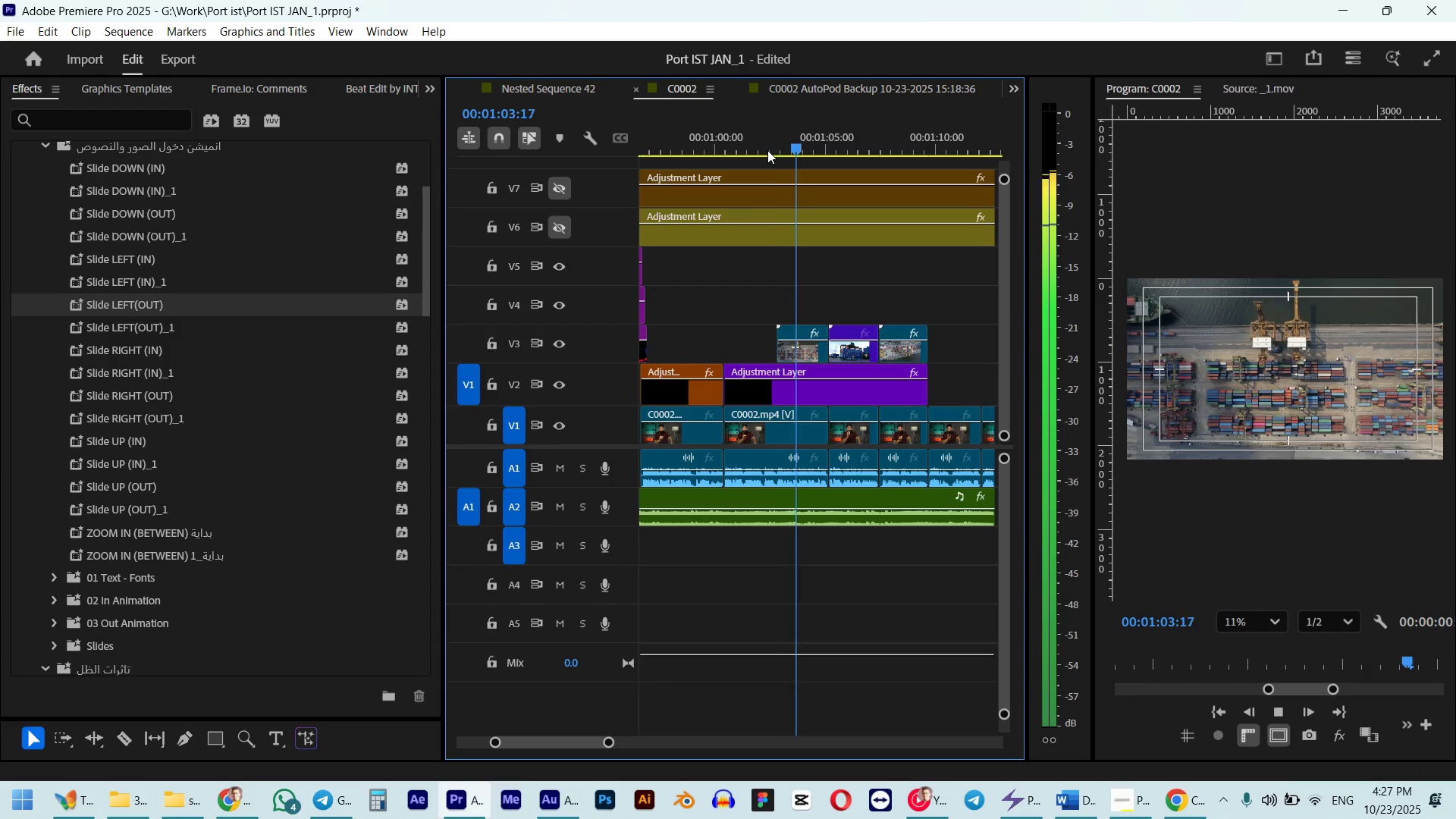 
key(Space)
 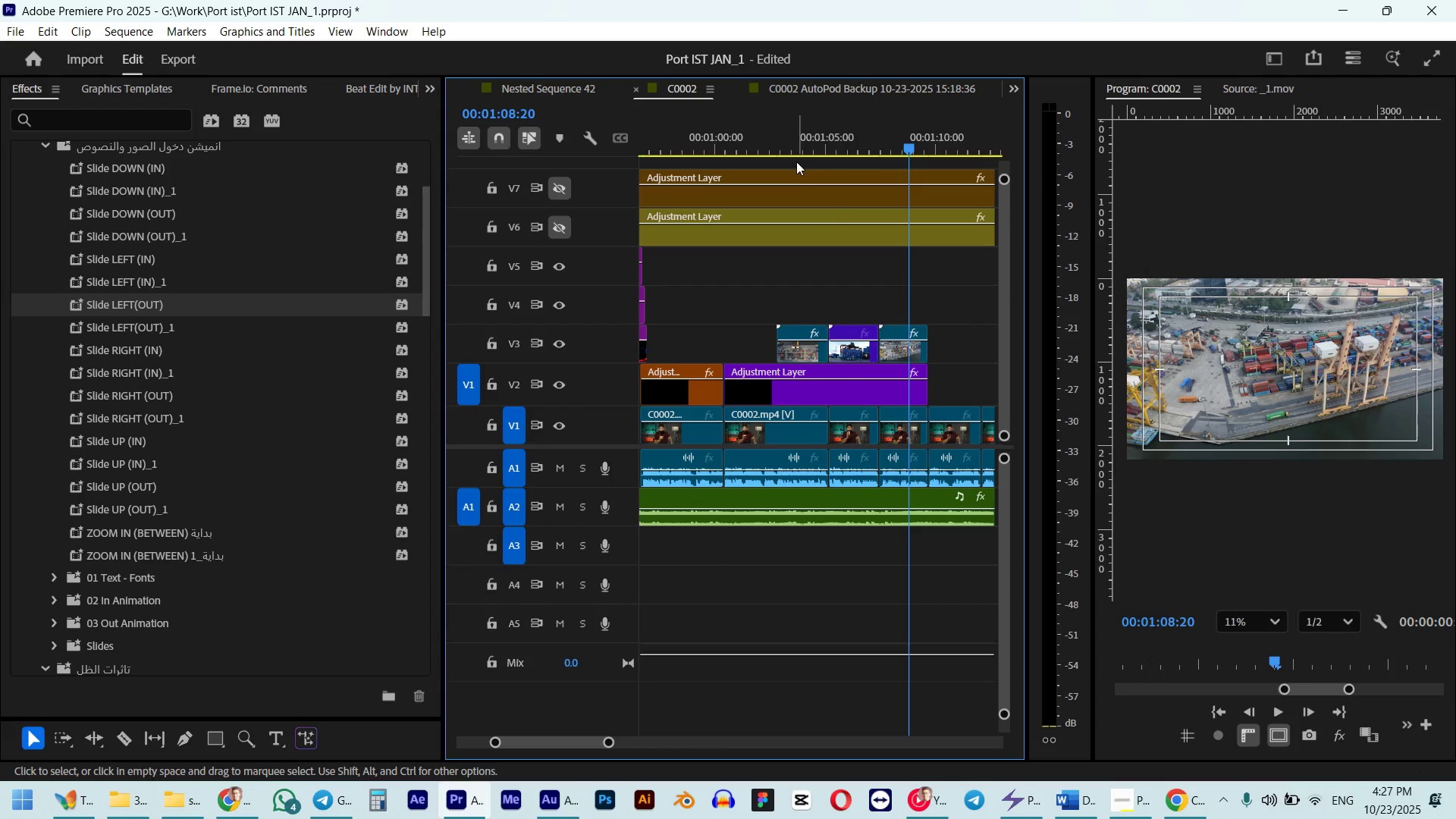 
scroll: coordinate [795, 189], scroll_direction: down, amount: 3.0
 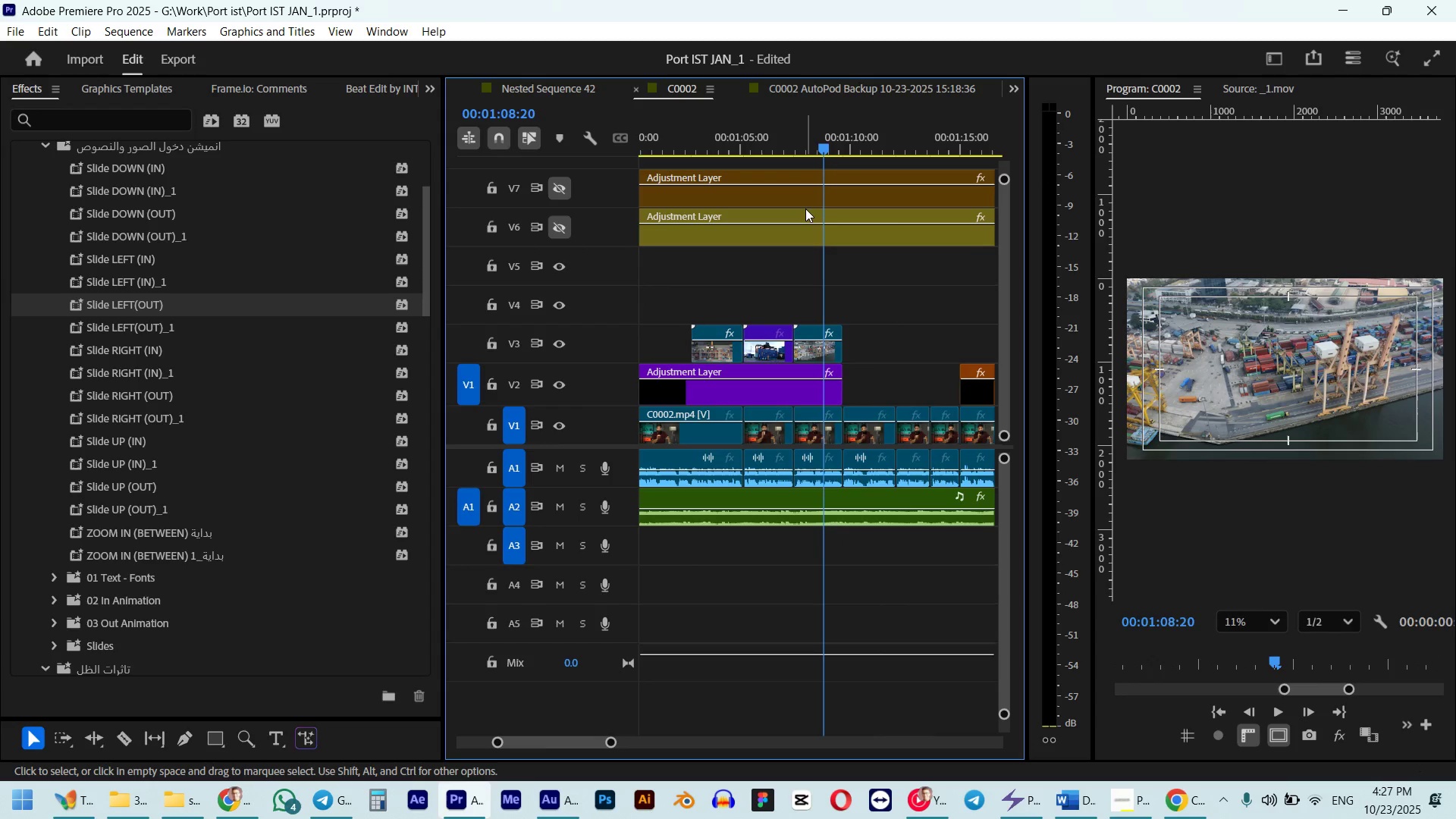 
key(Space)
 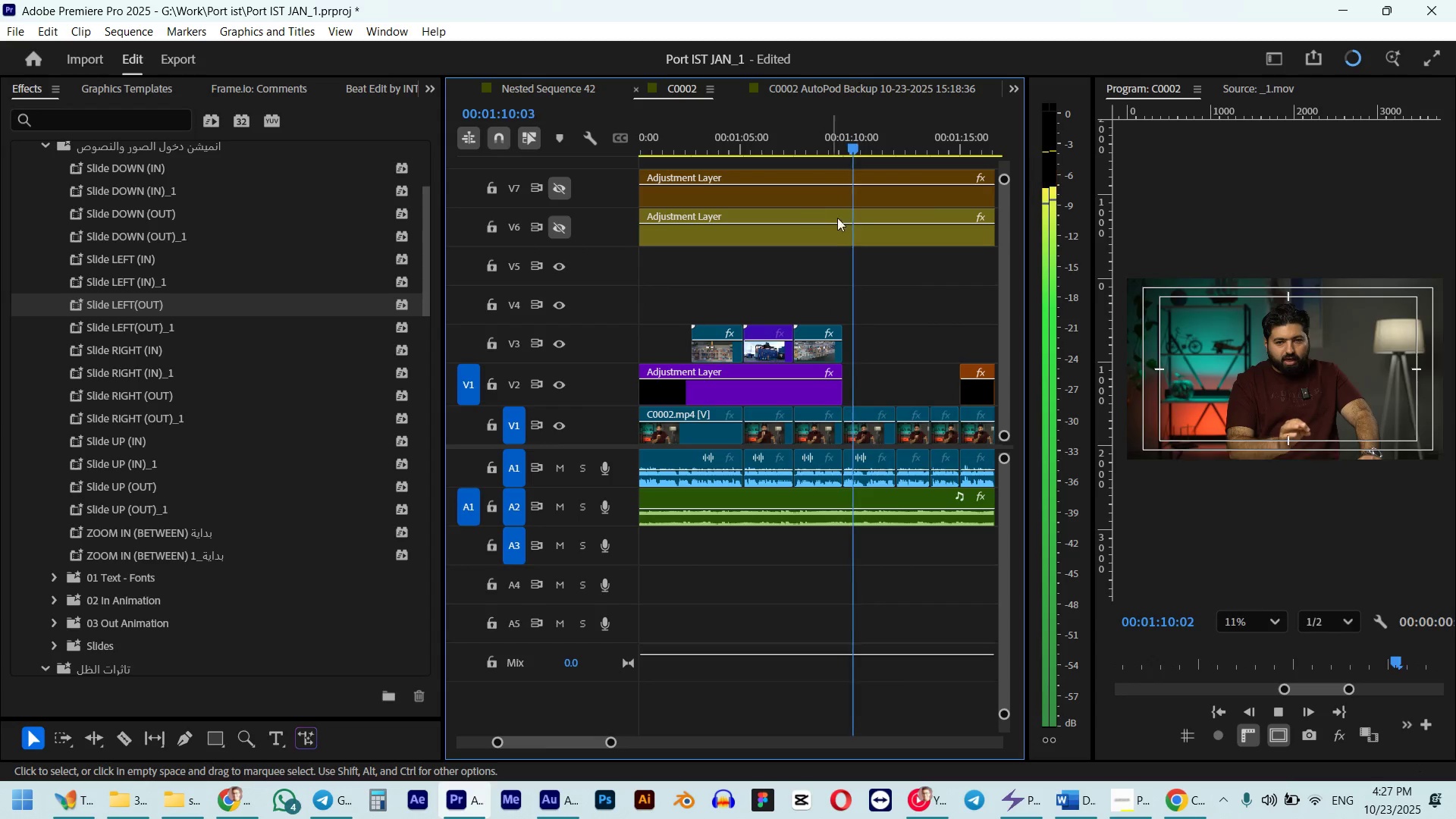 
key(Space)
 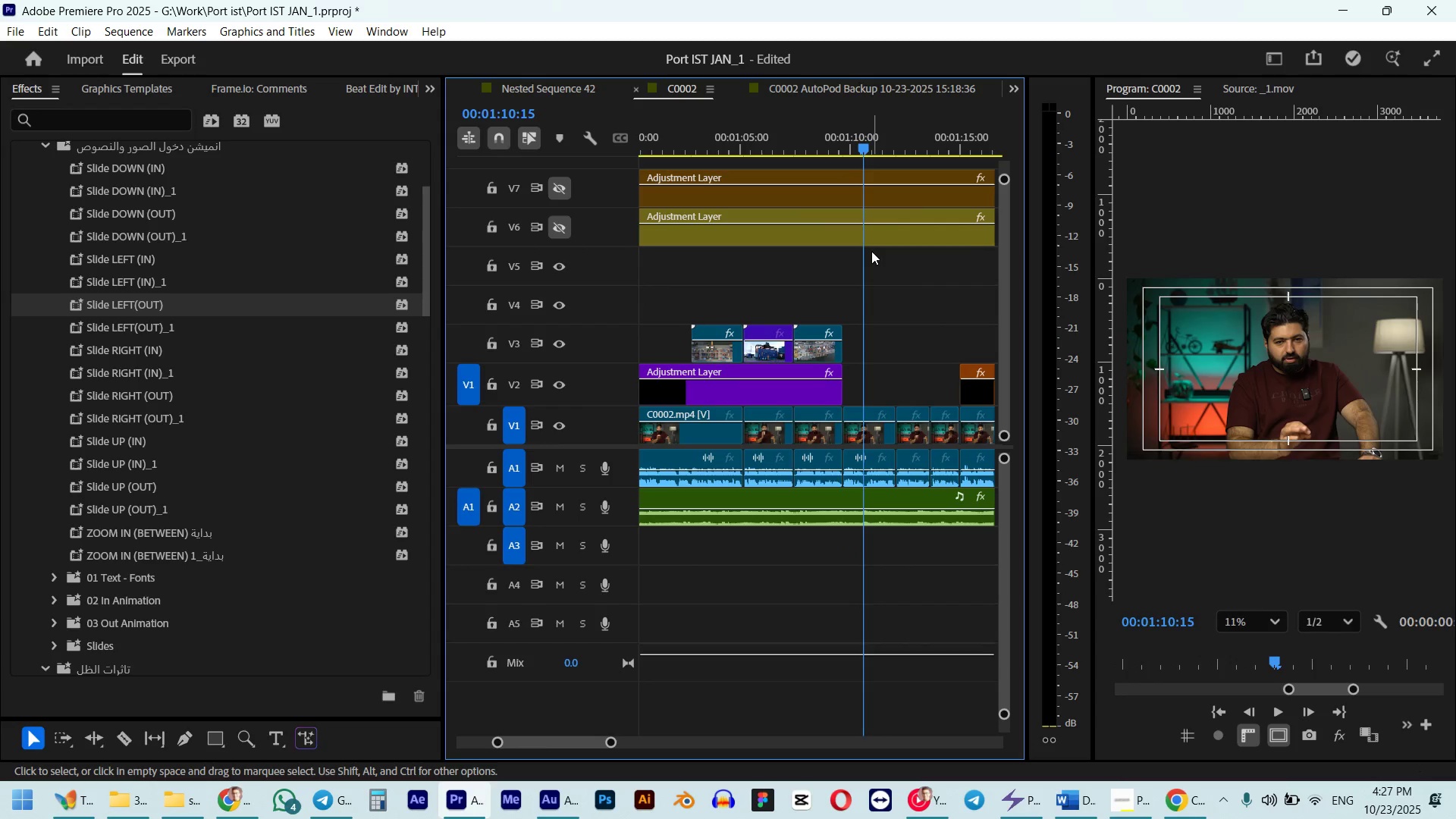 
scroll: coordinate [899, 332], scroll_direction: down, amount: 7.0
 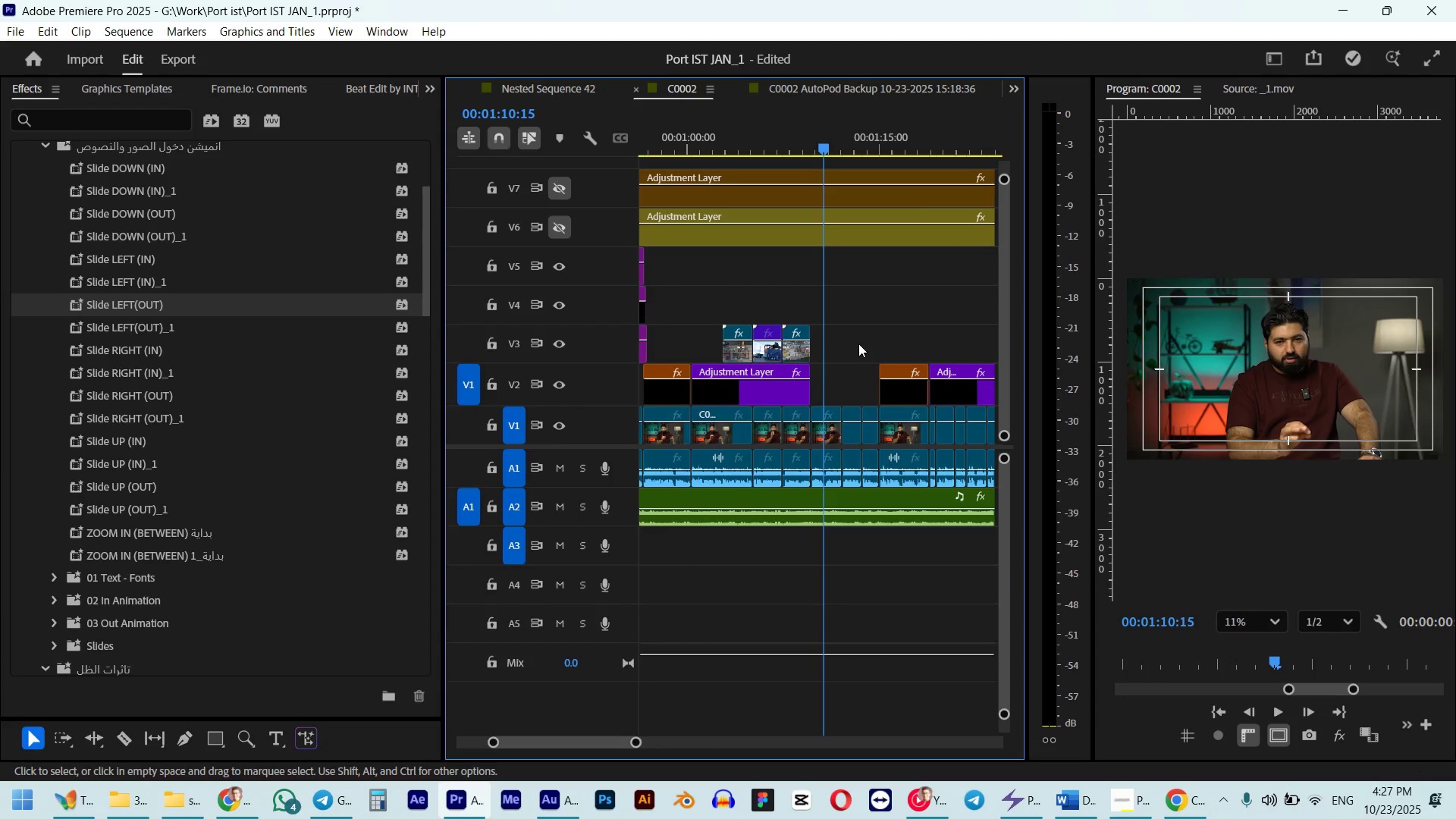 
key(Alt+AltLeft)
 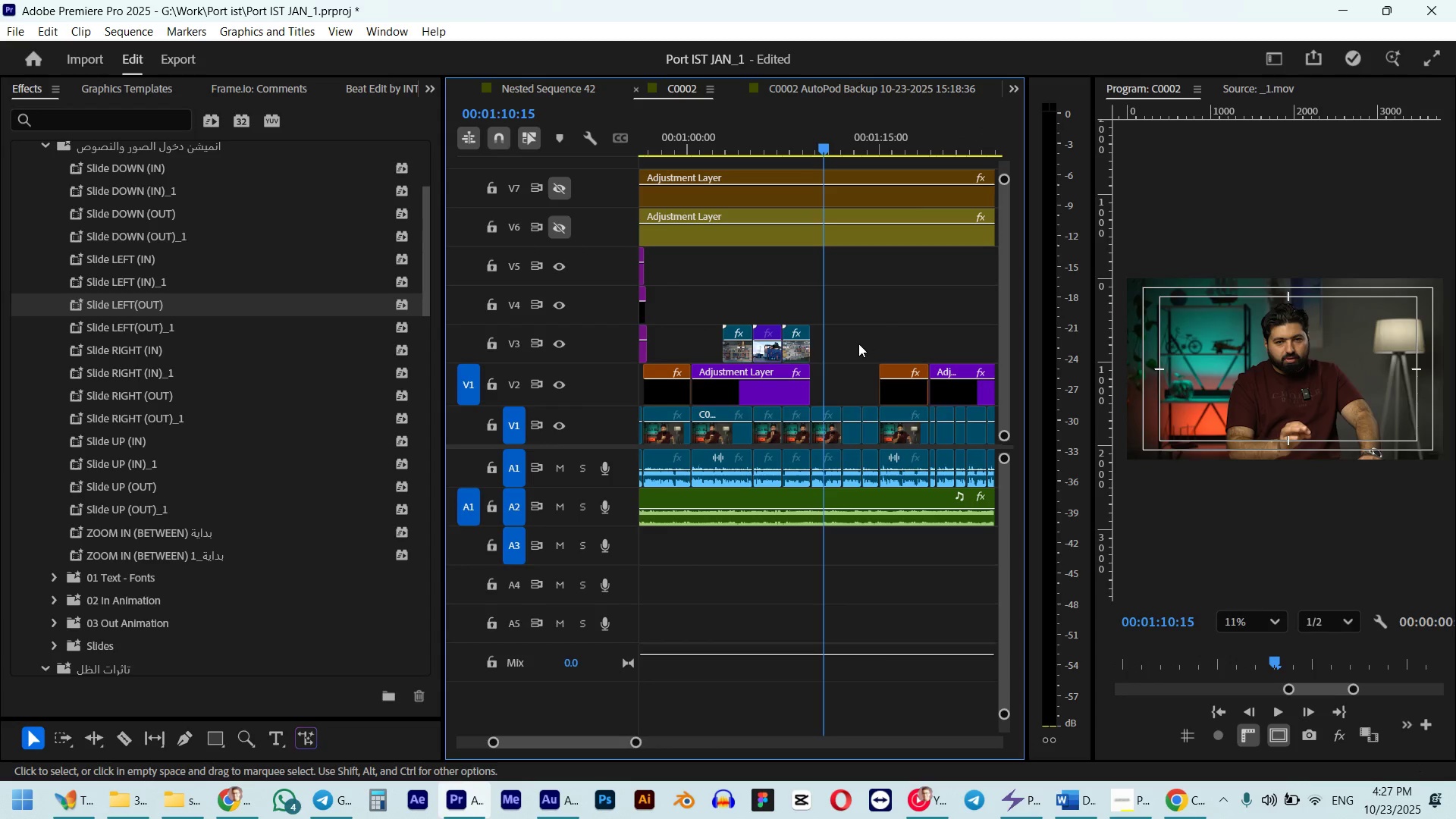 
key(Space)
 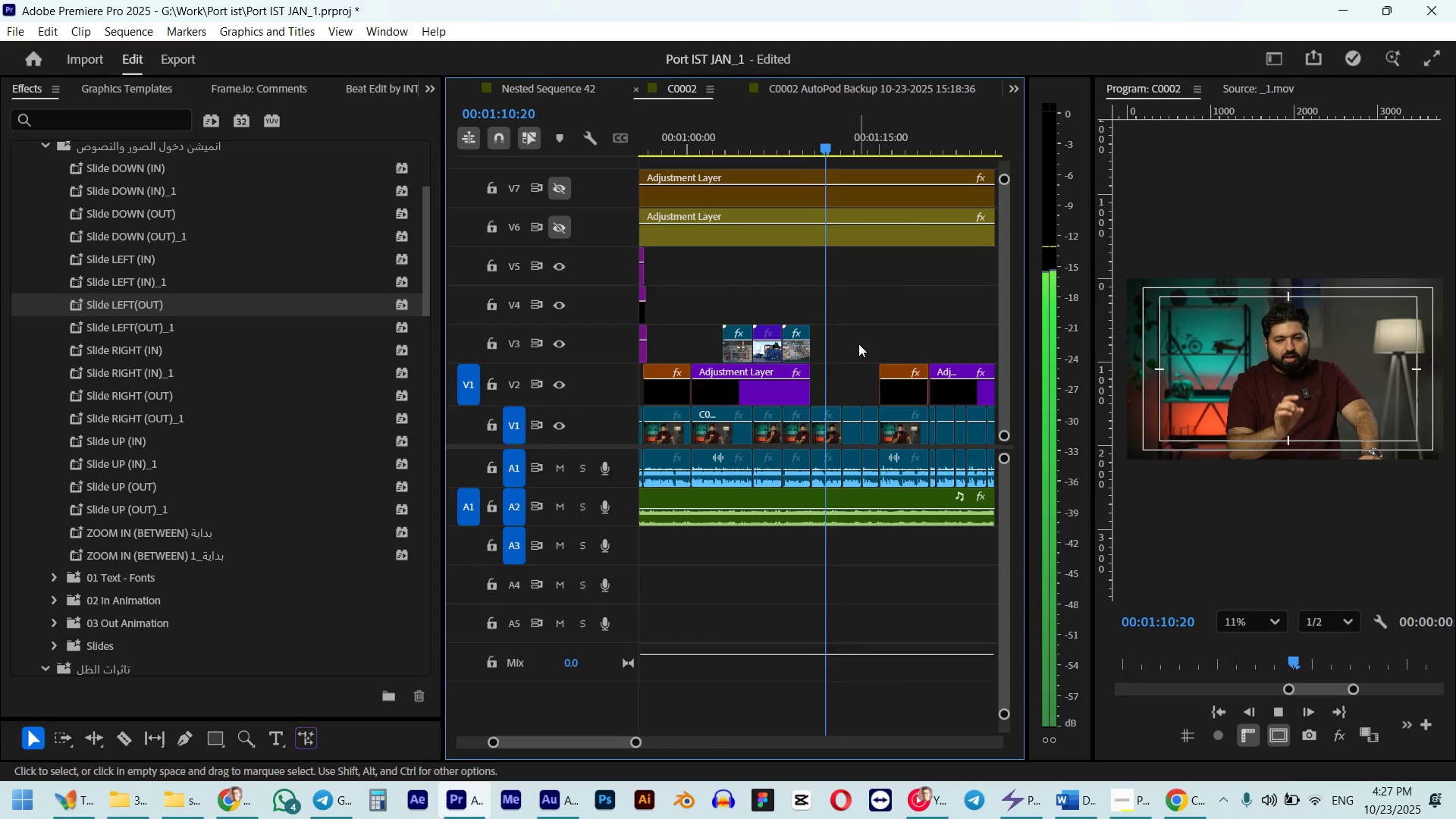 
key(Space)
 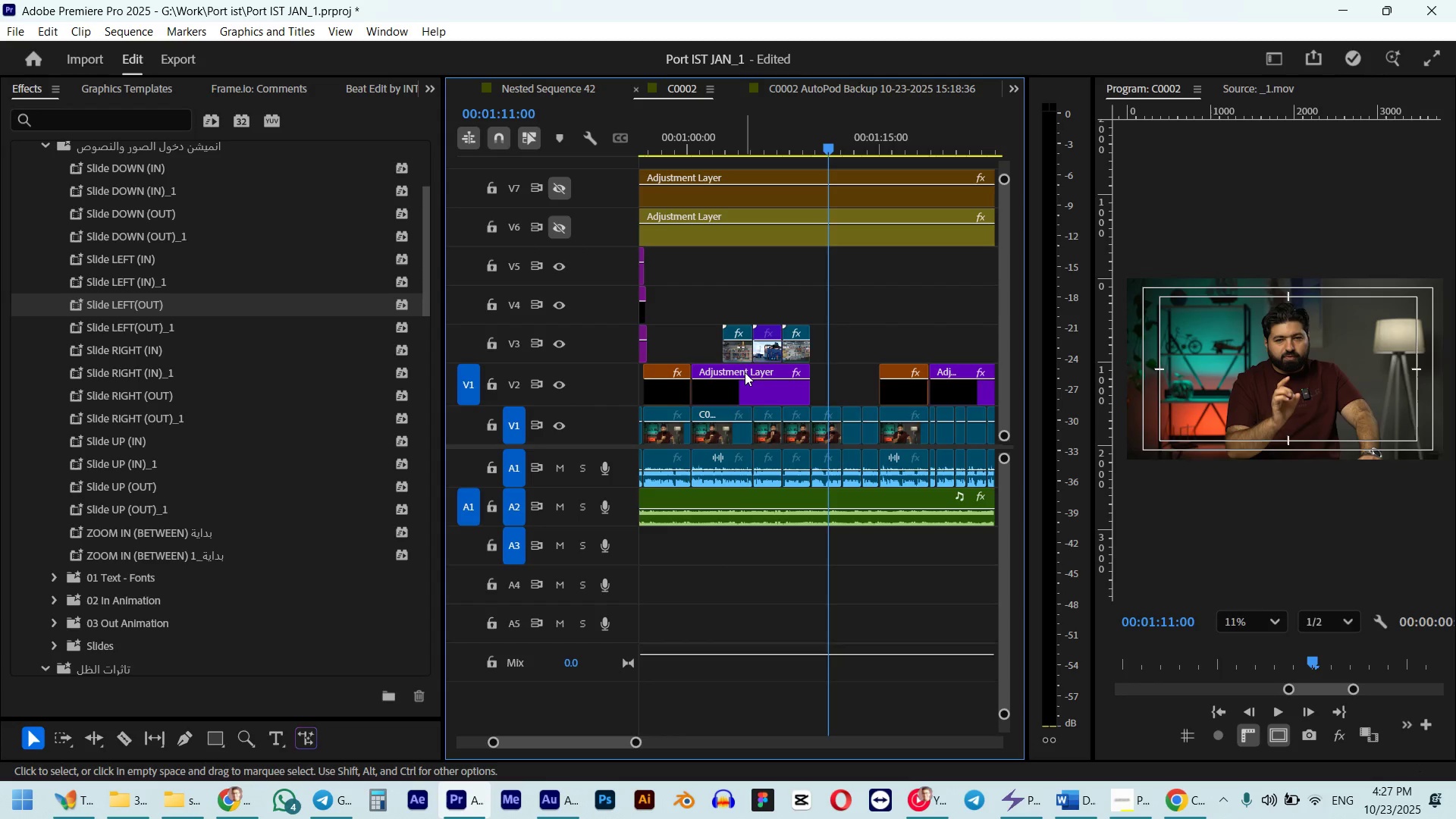 
scroll: coordinate [729, 399], scroll_direction: up, amount: 2.0
 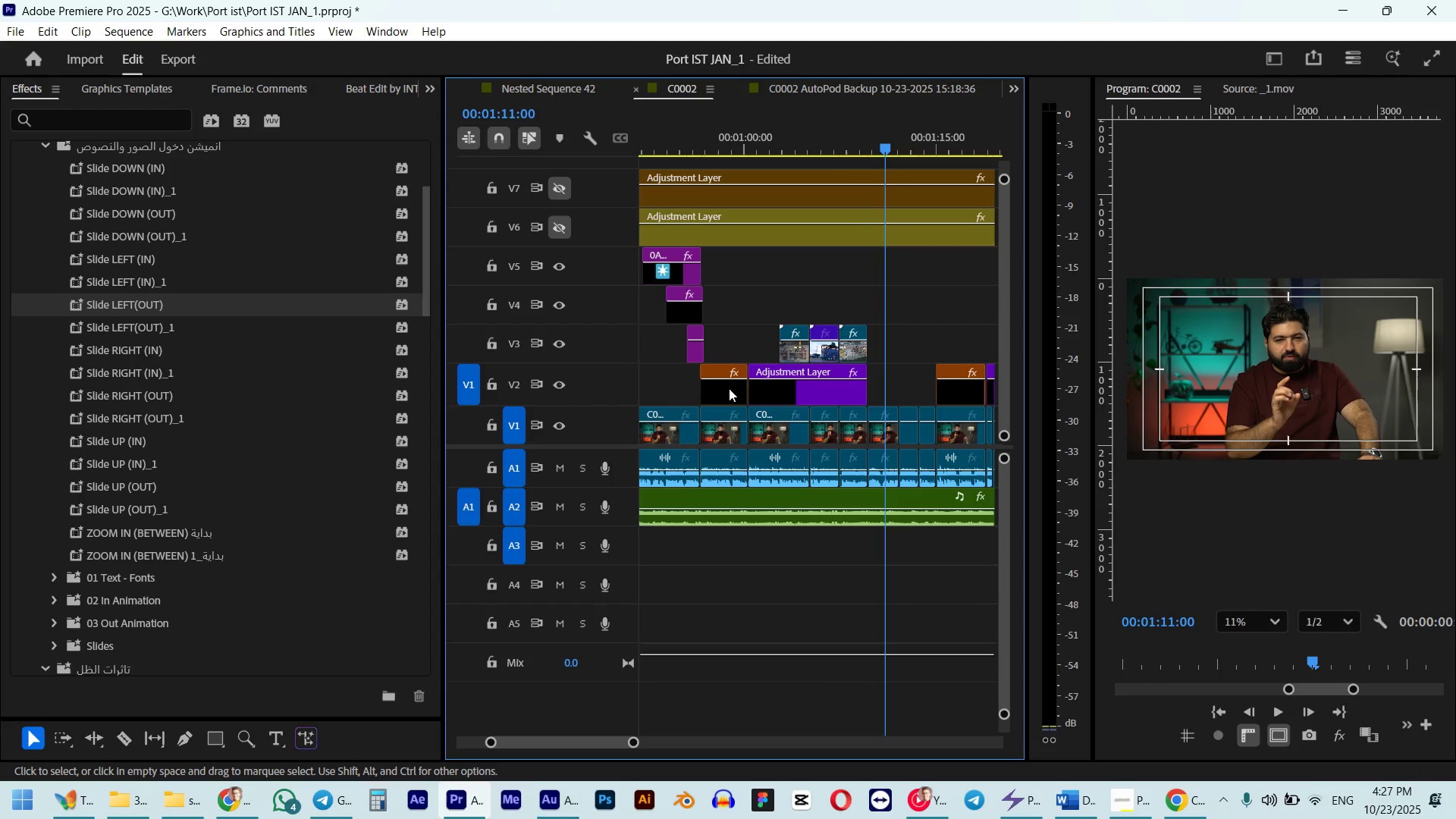 
left_click([729, 388])
 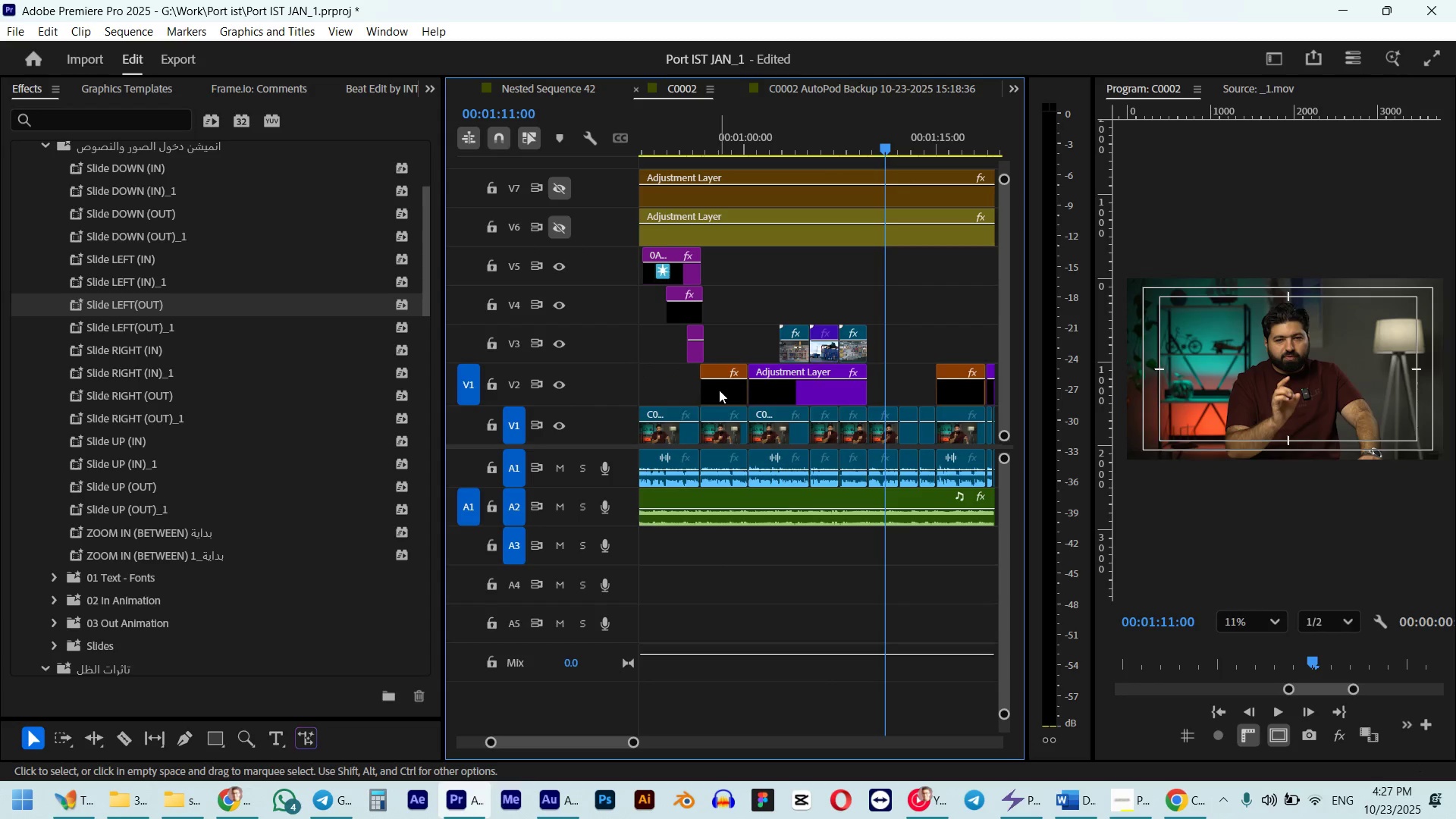 
left_click([719, 390])
 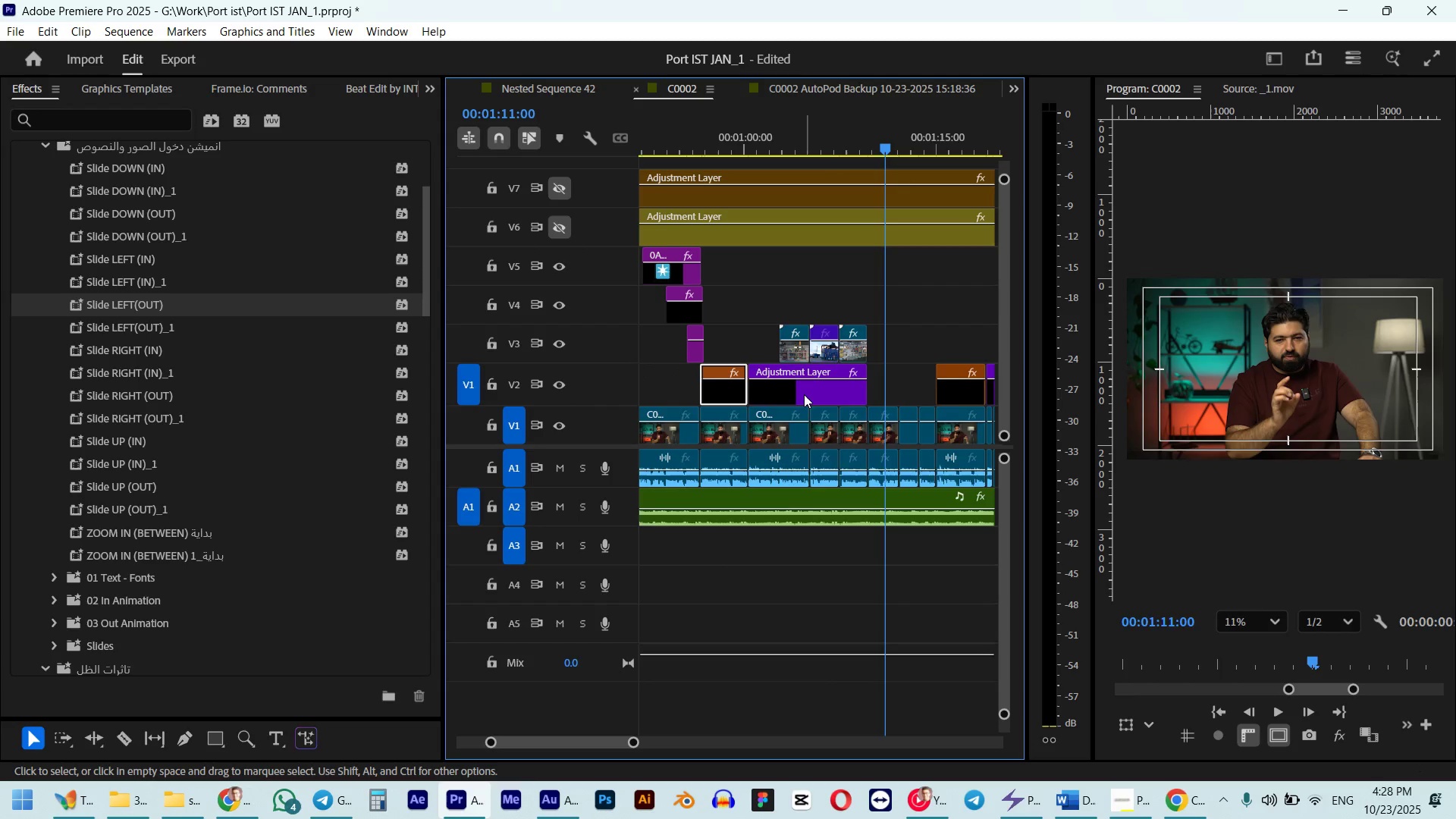 
hold_key(key=AltLeft, duration=1.53)
left_click_drag(start_coordinate=[798, 400], to_coordinate=[918, 291])
 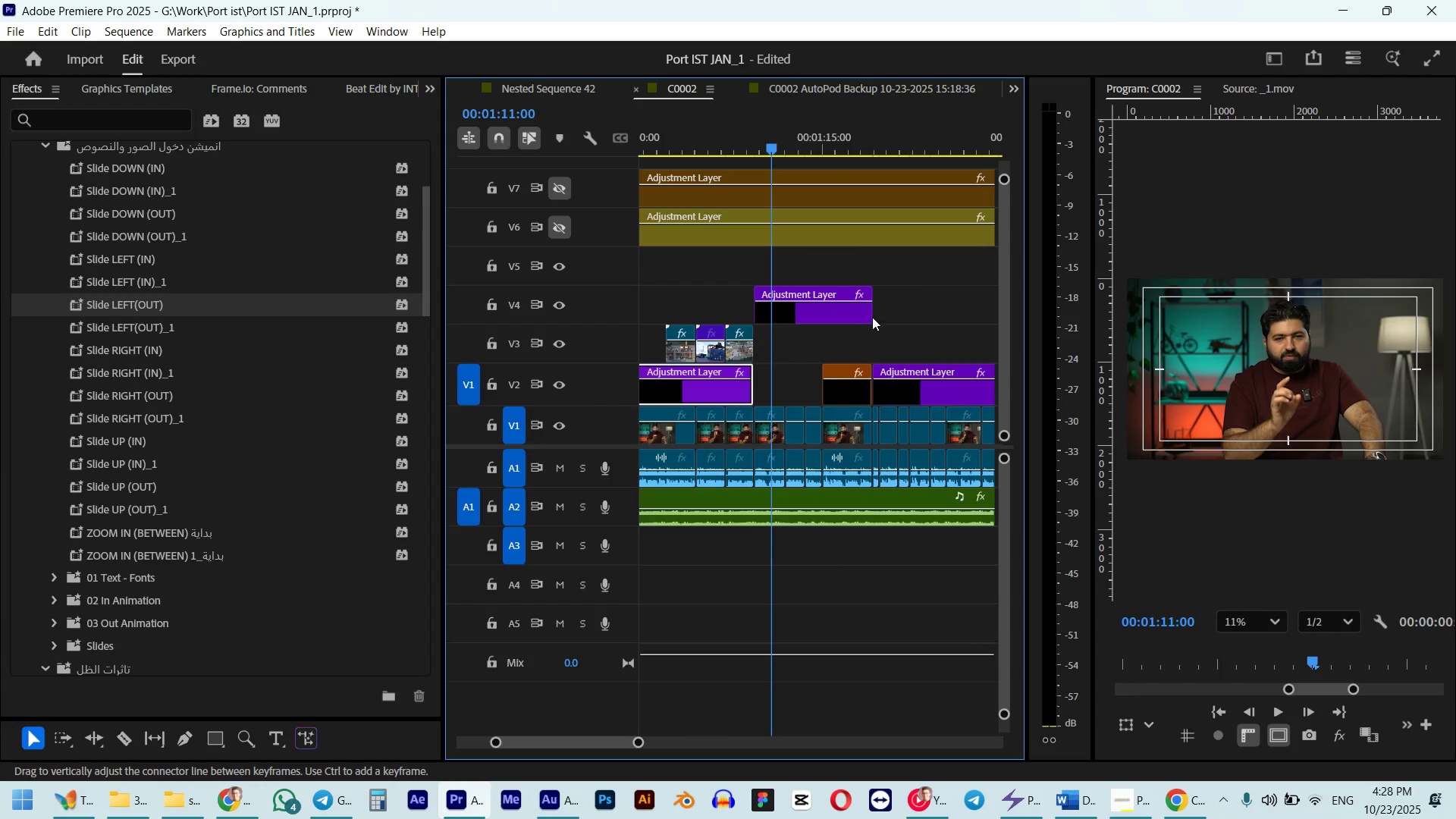 
hold_key(key=AltLeft, duration=0.45)
 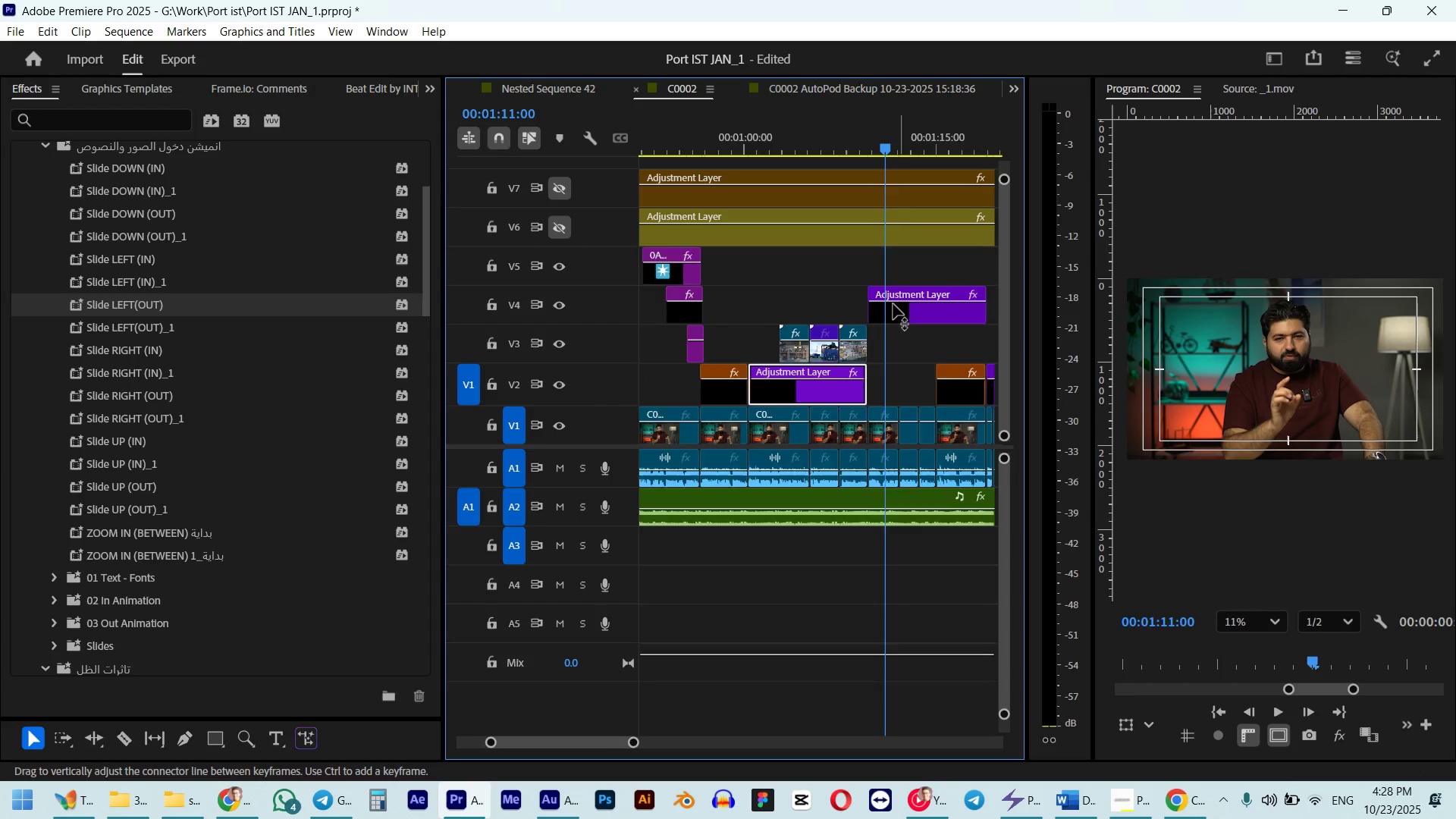 
scroll: coordinate [865, 308], scroll_direction: down, amount: 4.0
 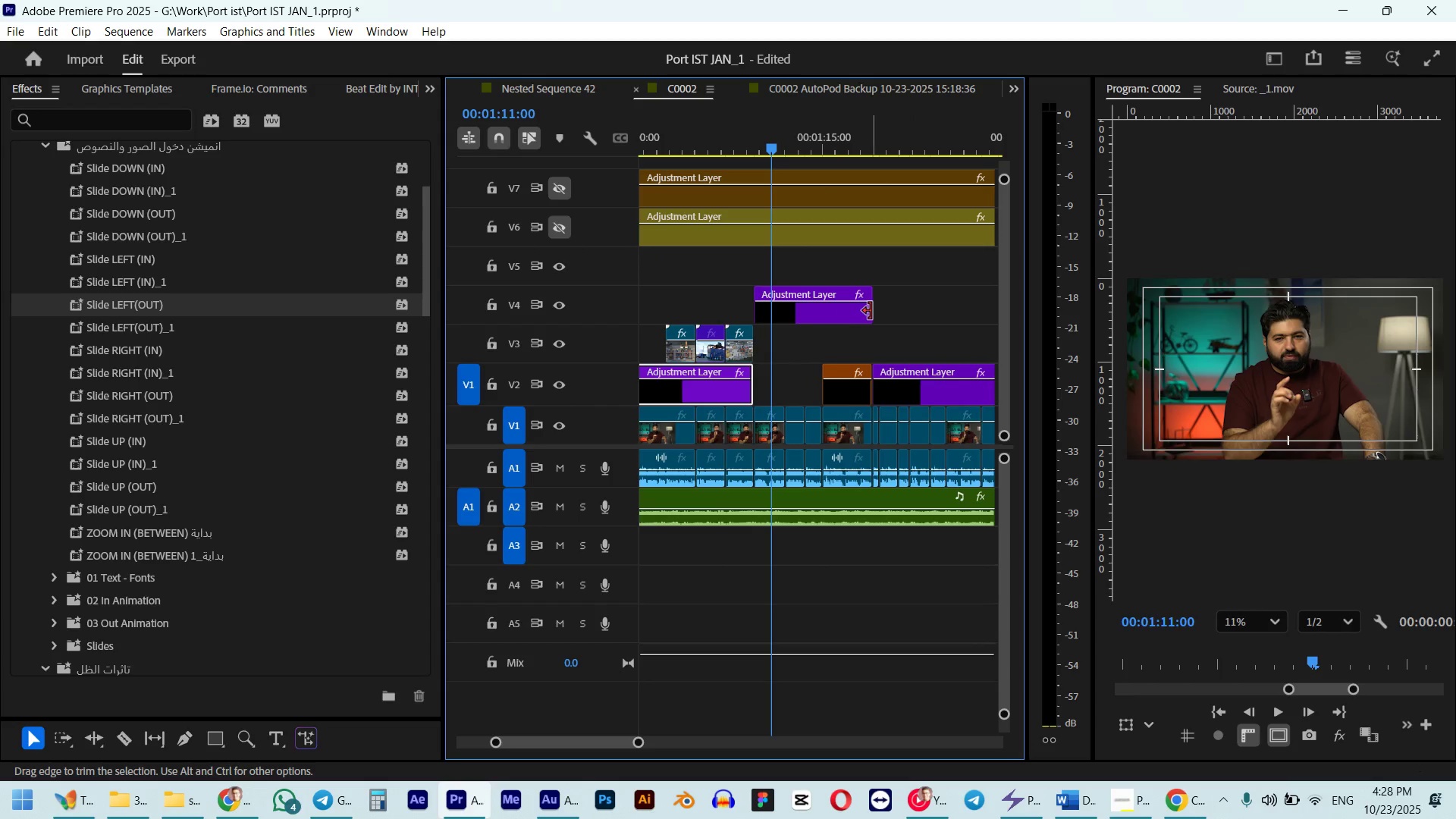 
left_click_drag(start_coordinate=[872, 310], to_coordinate=[822, 313])
 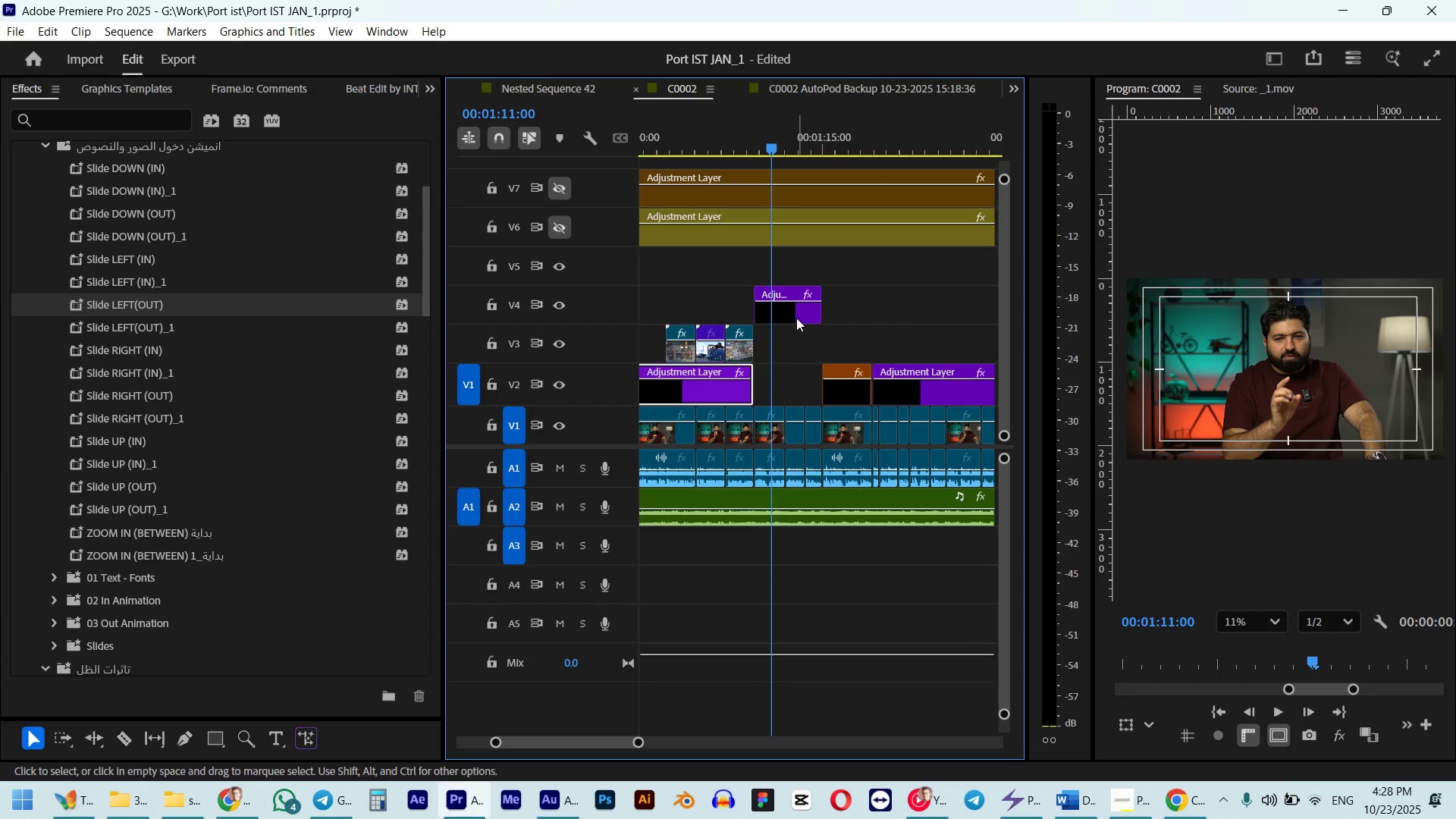 
left_click_drag(start_coordinate=[796, 318], to_coordinate=[797, 395])
 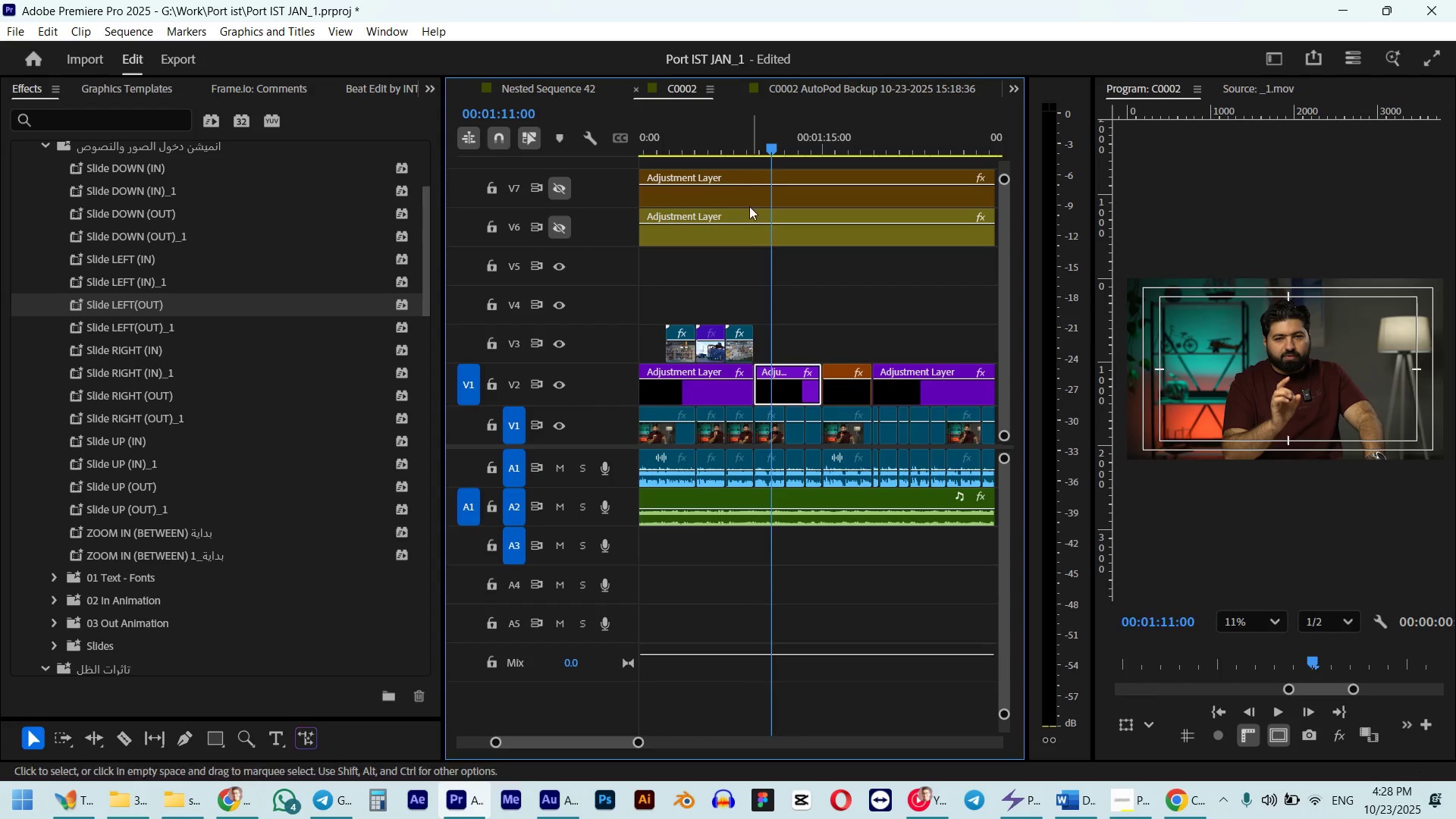 
hold_key(key=ShiftLeft, duration=0.66)
 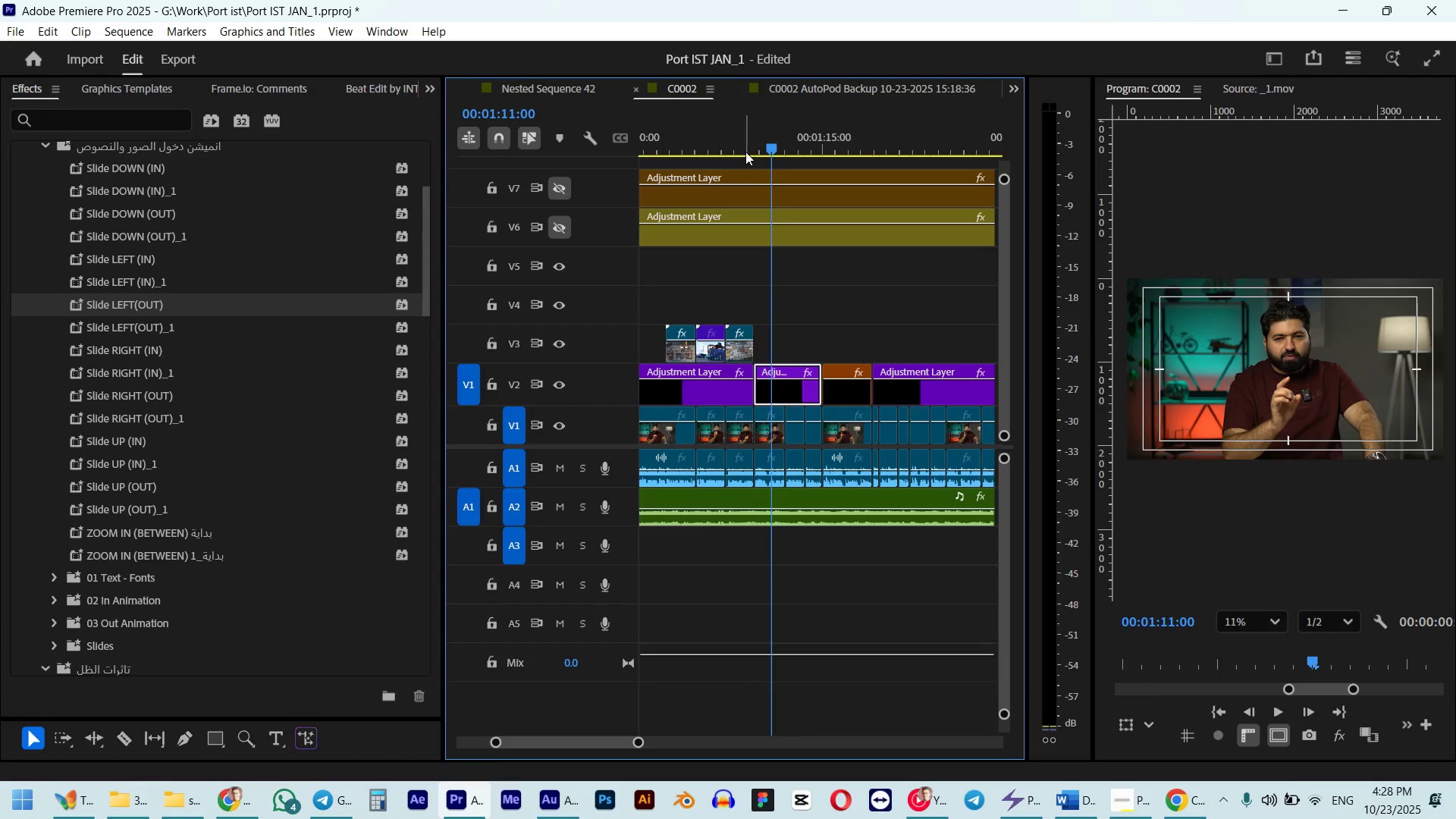 
left_click([745, 146])
 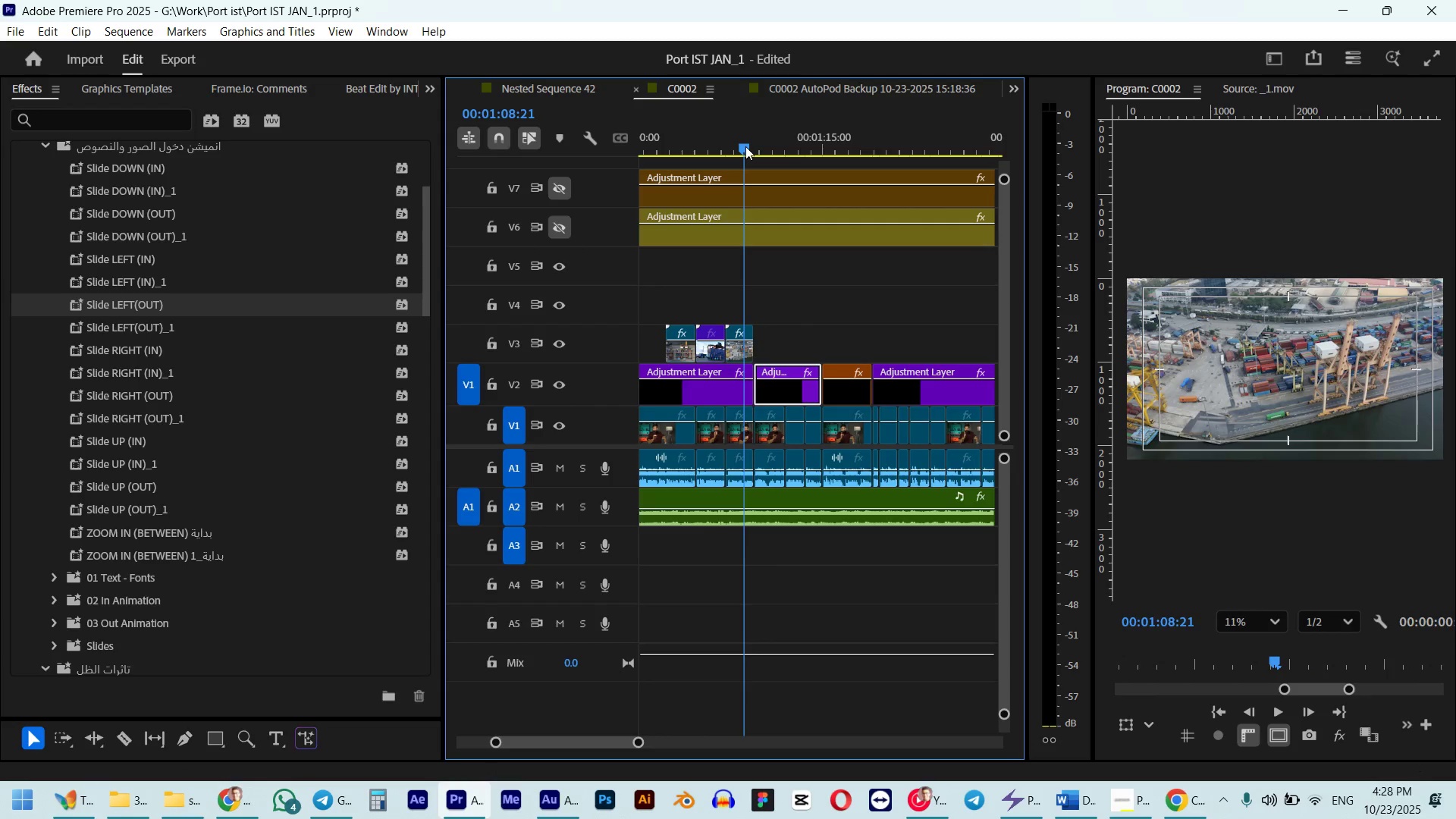 
key(Space)
 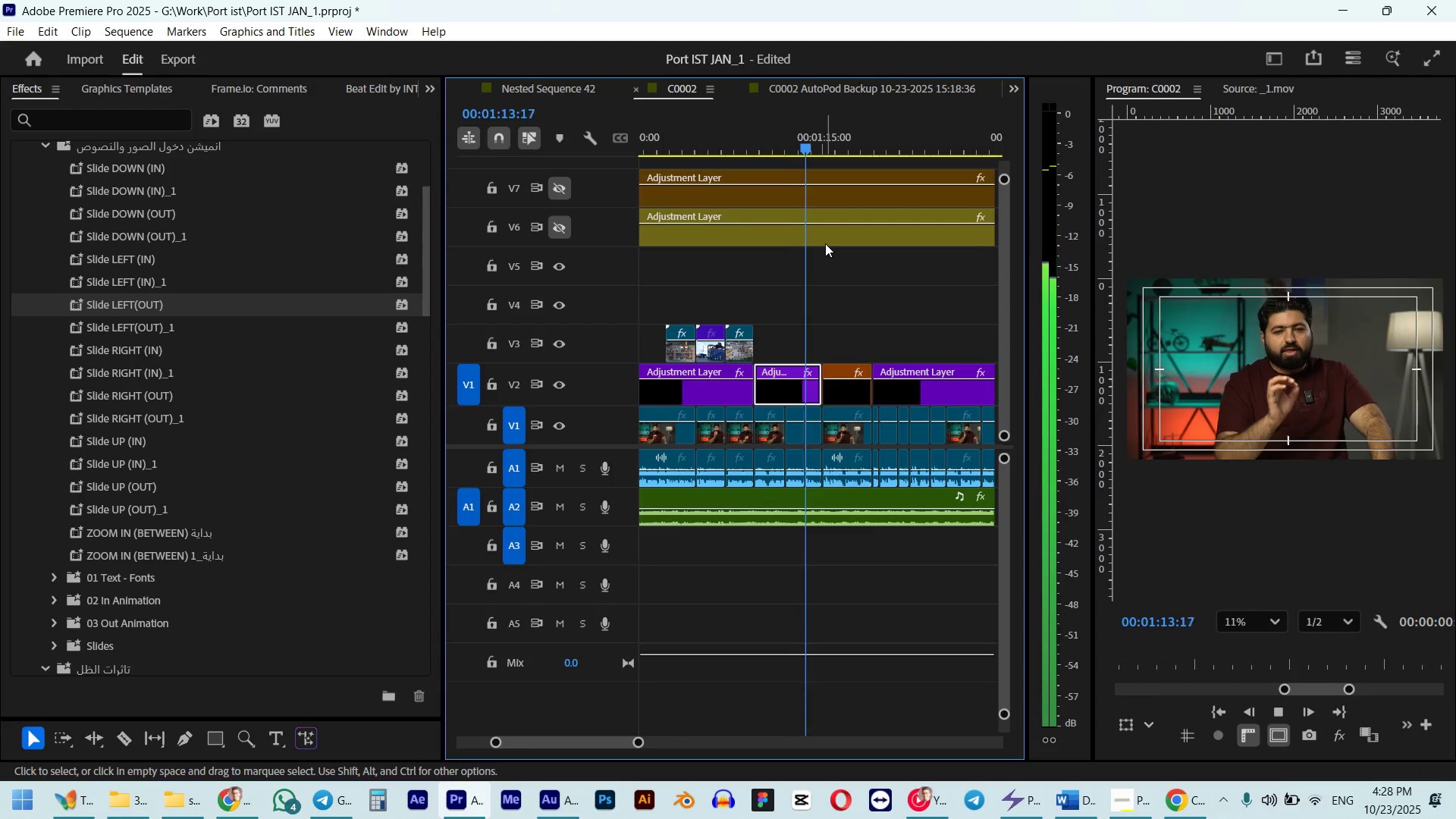 
wait(6.65)
 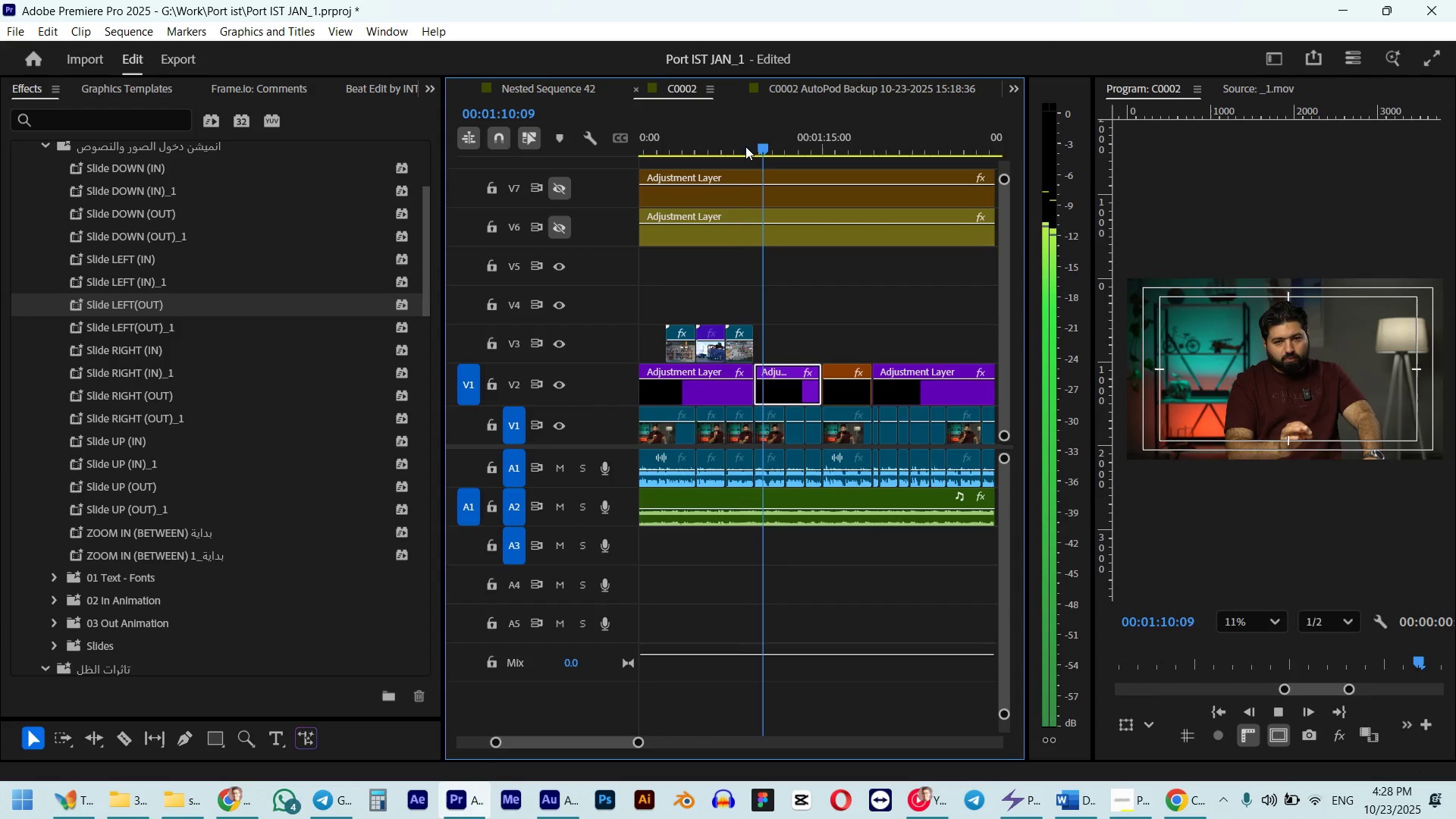 
key(Space)
 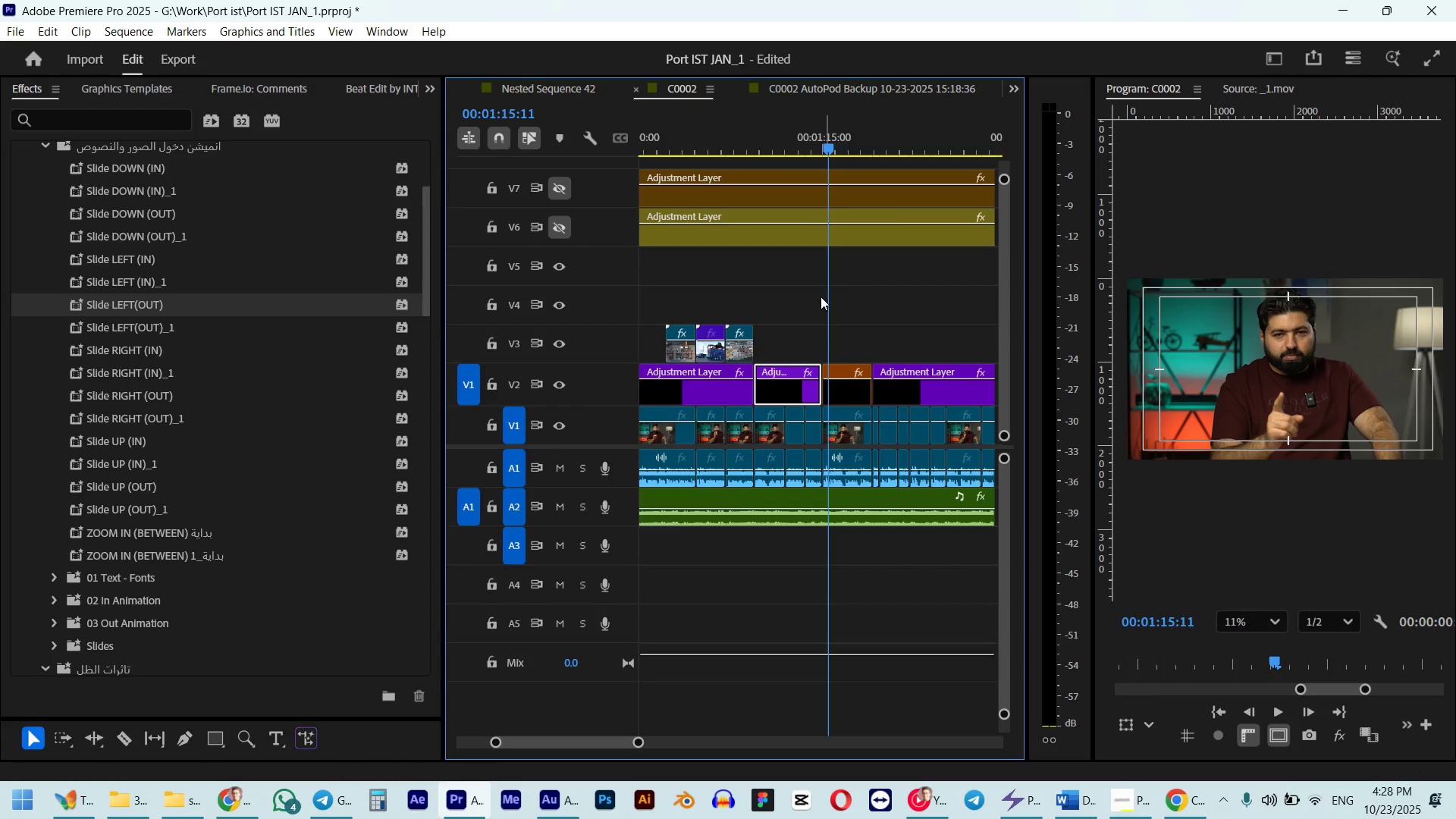 
scroll: coordinate [819, 298], scroll_direction: down, amount: 1.0
 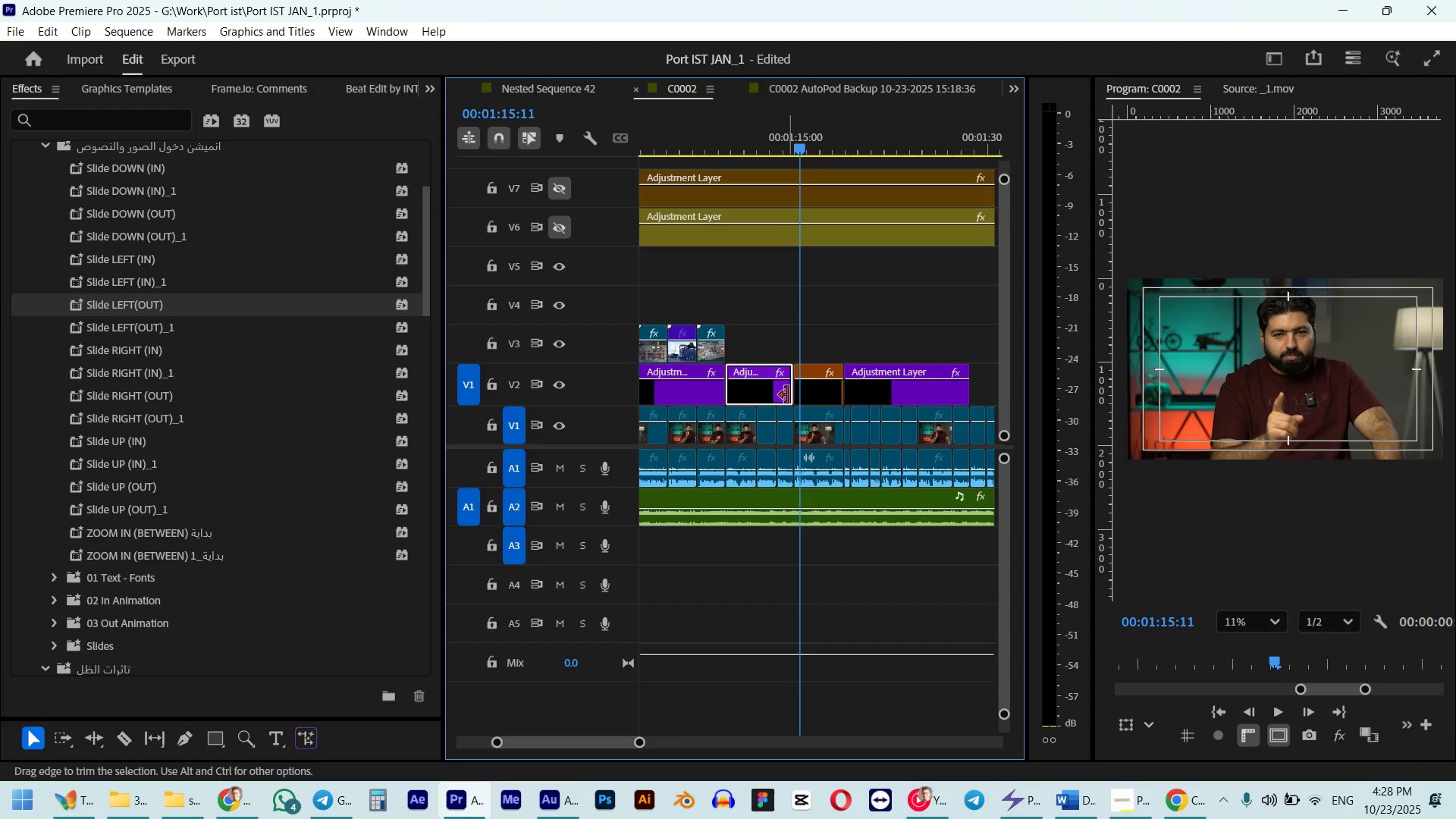 
left_click_drag(start_coordinate=[787, 395], to_coordinate=[774, 395])
 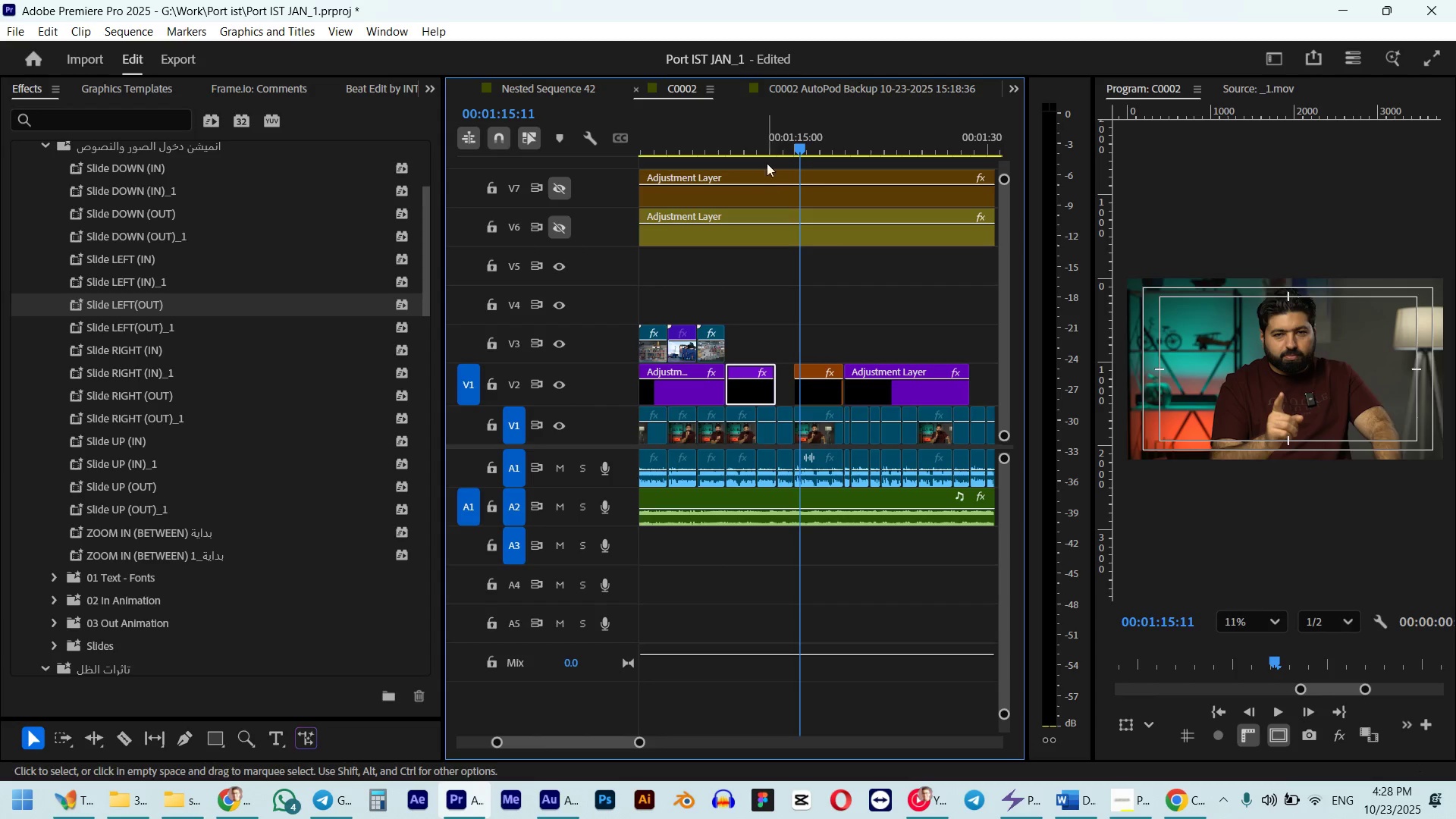 
left_click([765, 133])
 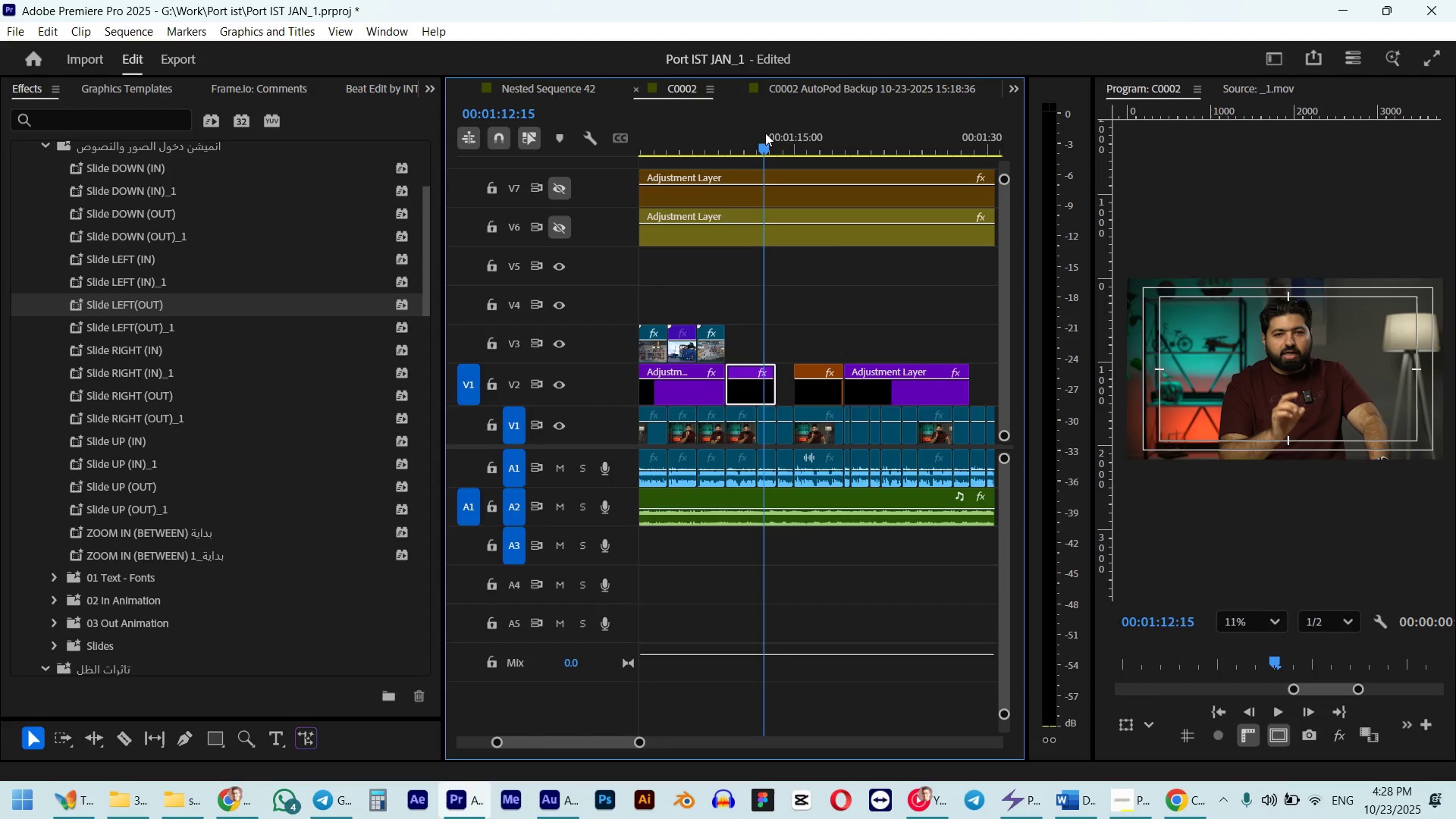 
key(Space)
 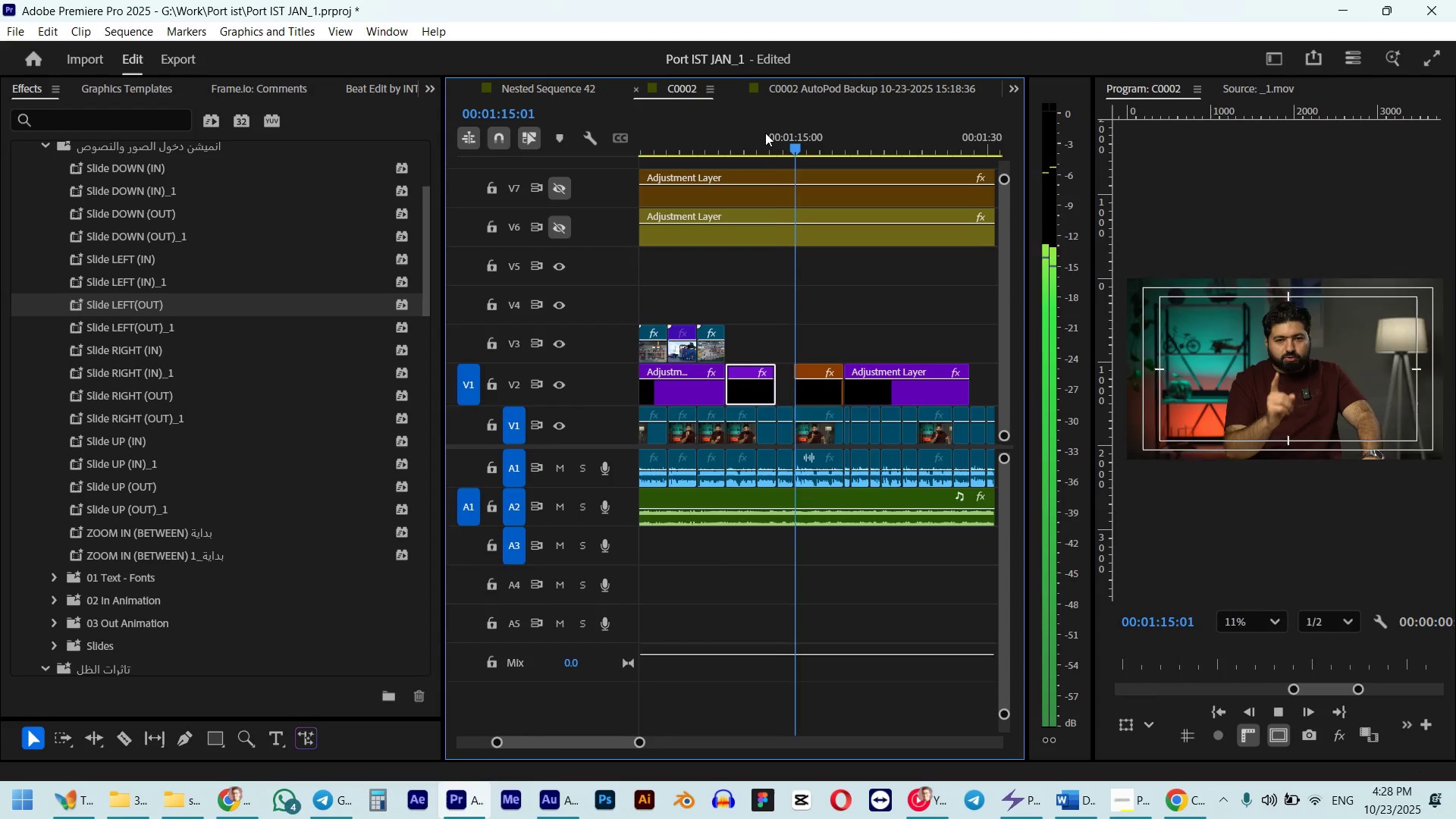 
key(Space)
 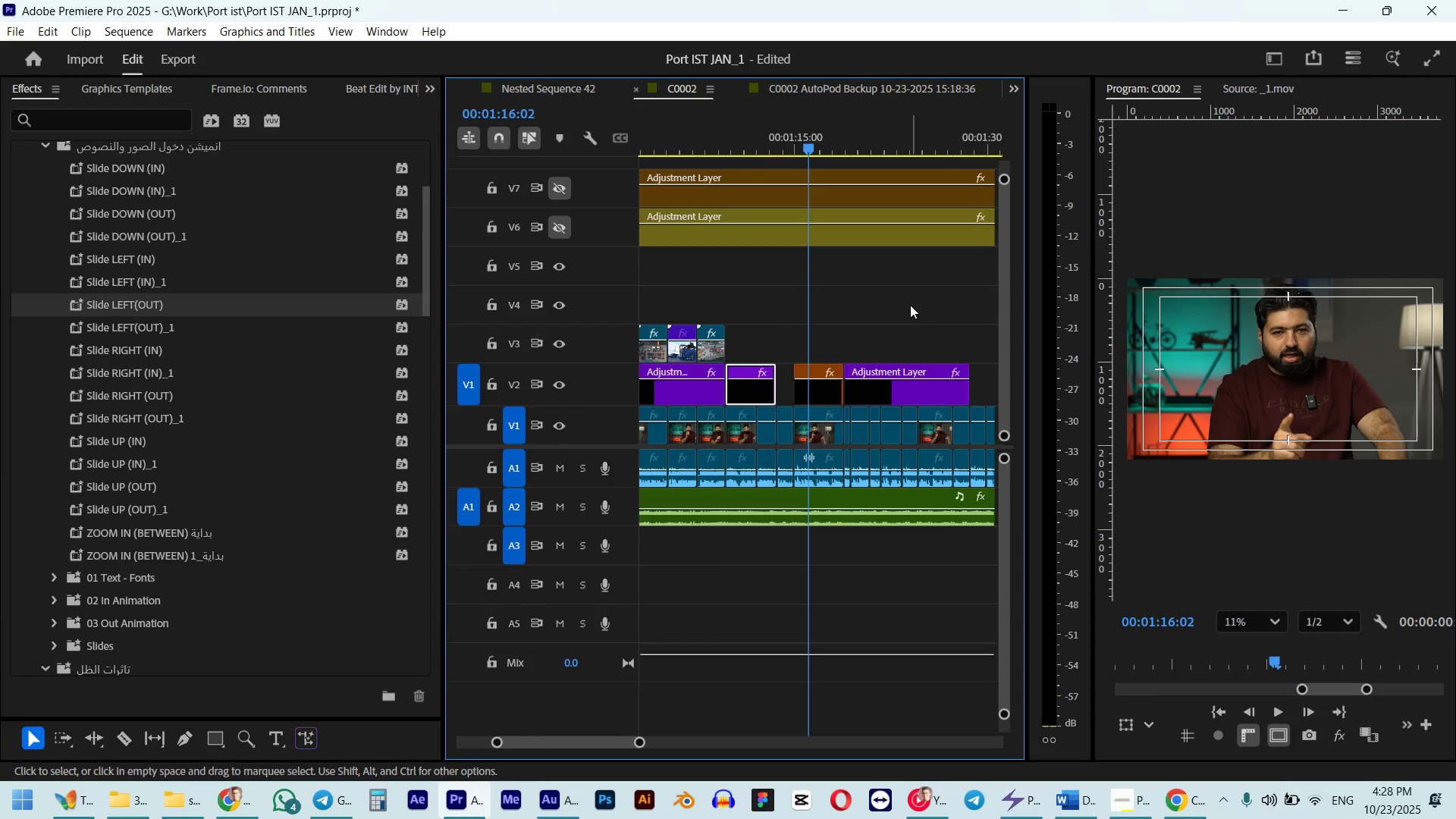 
scroll: coordinate [902, 305], scroll_direction: down, amount: 2.0
 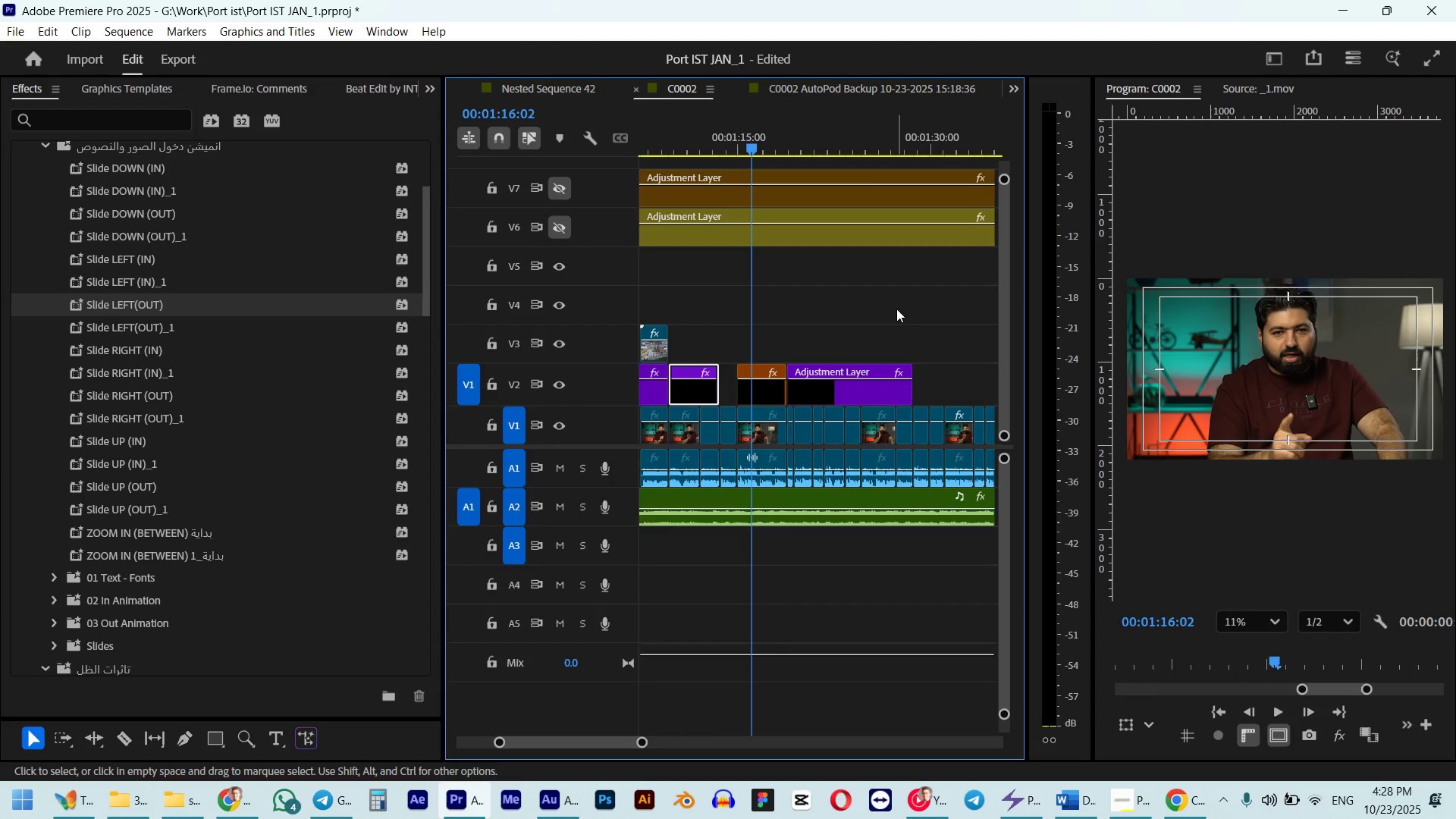 
key(Space)
 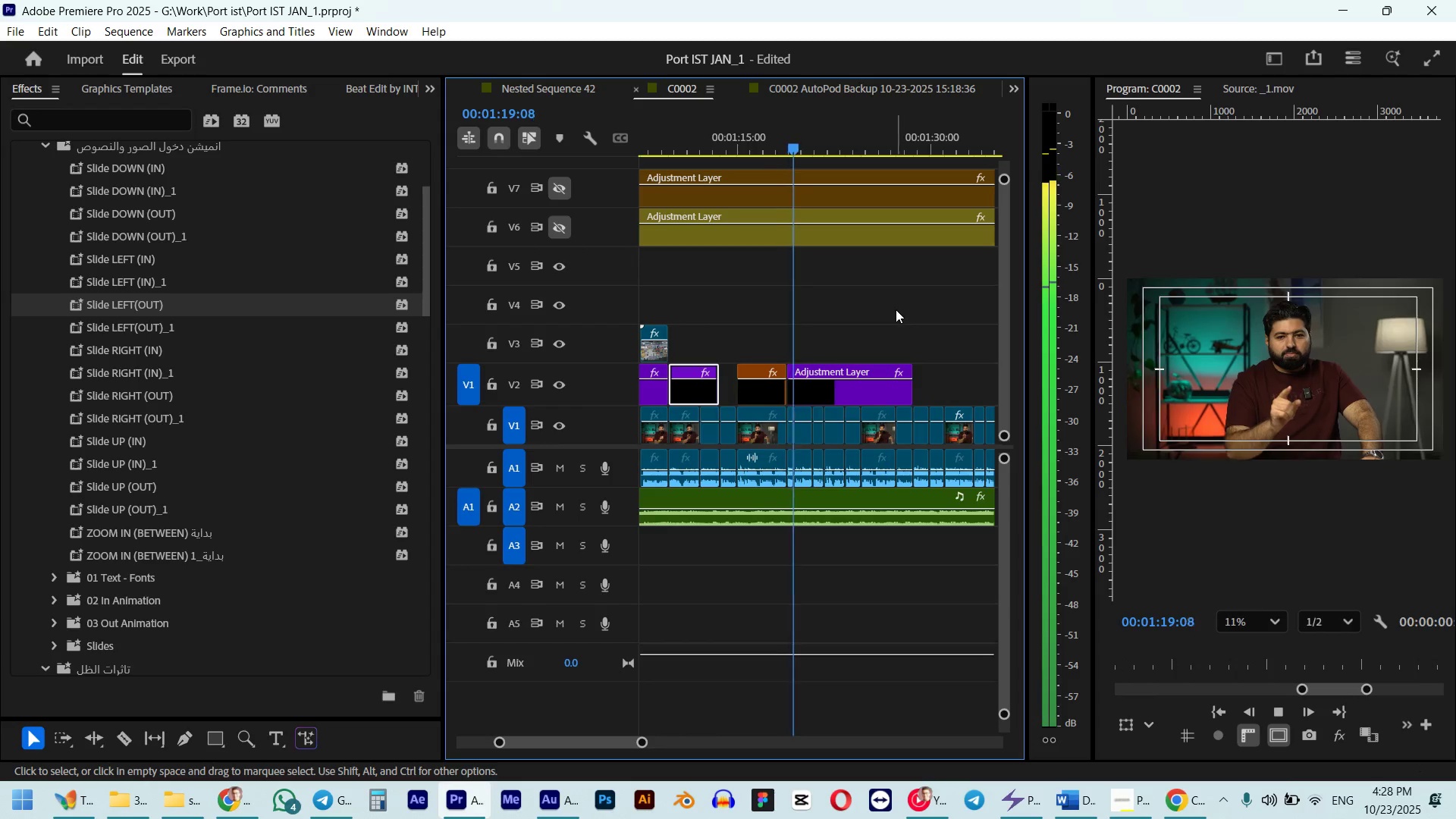 
key(Space)
 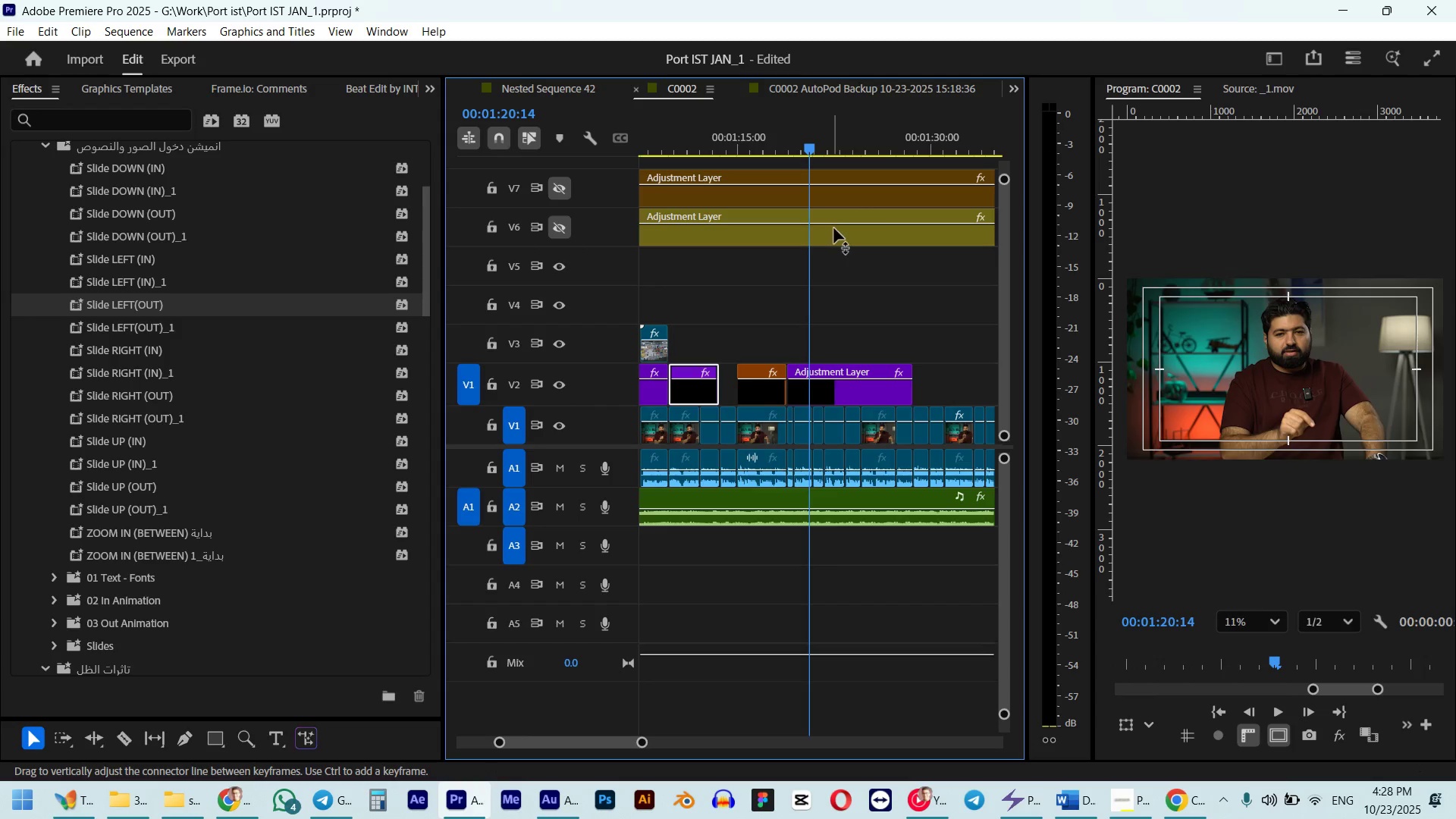 
key(Space)
 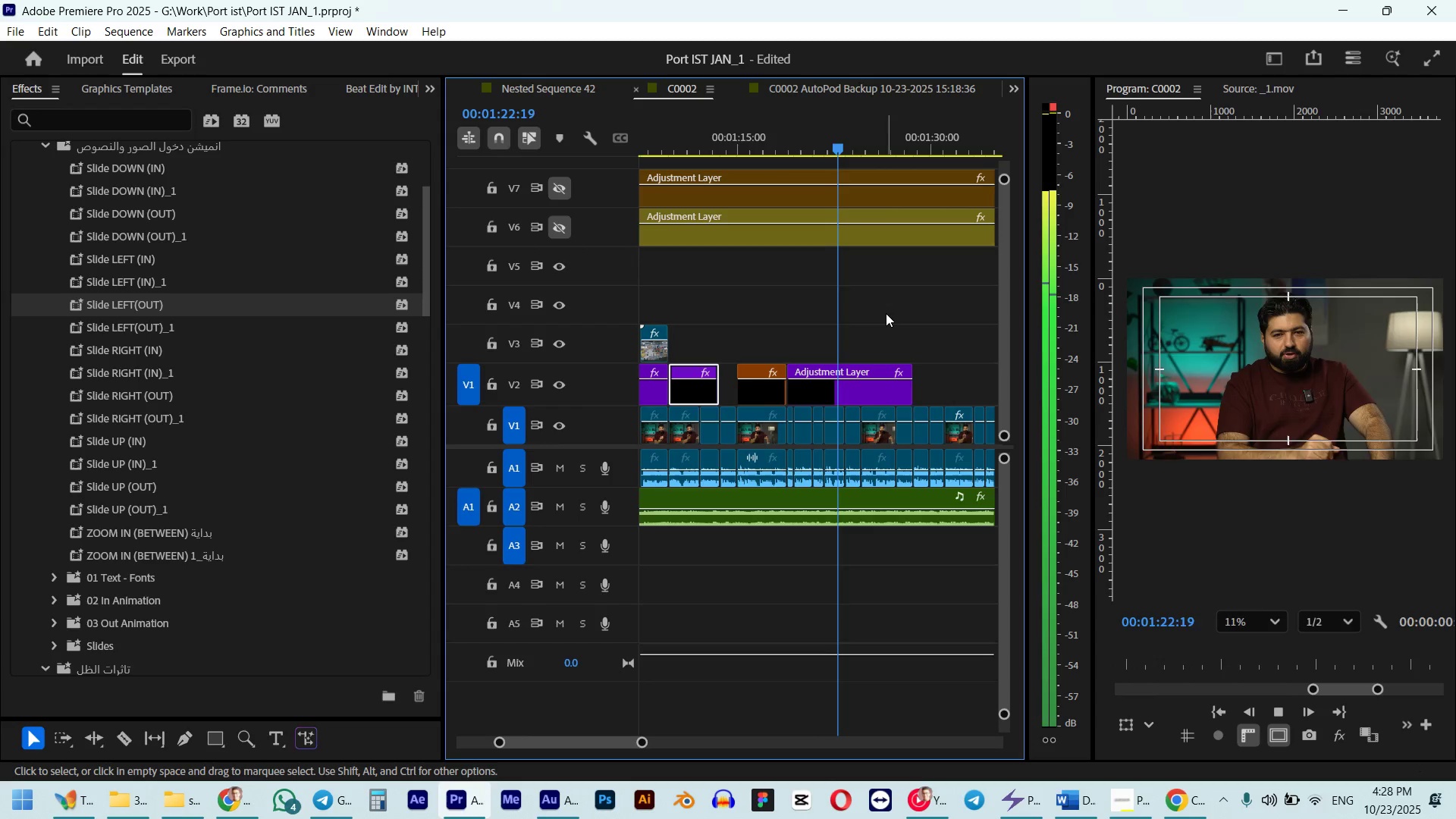 
key(Space)
 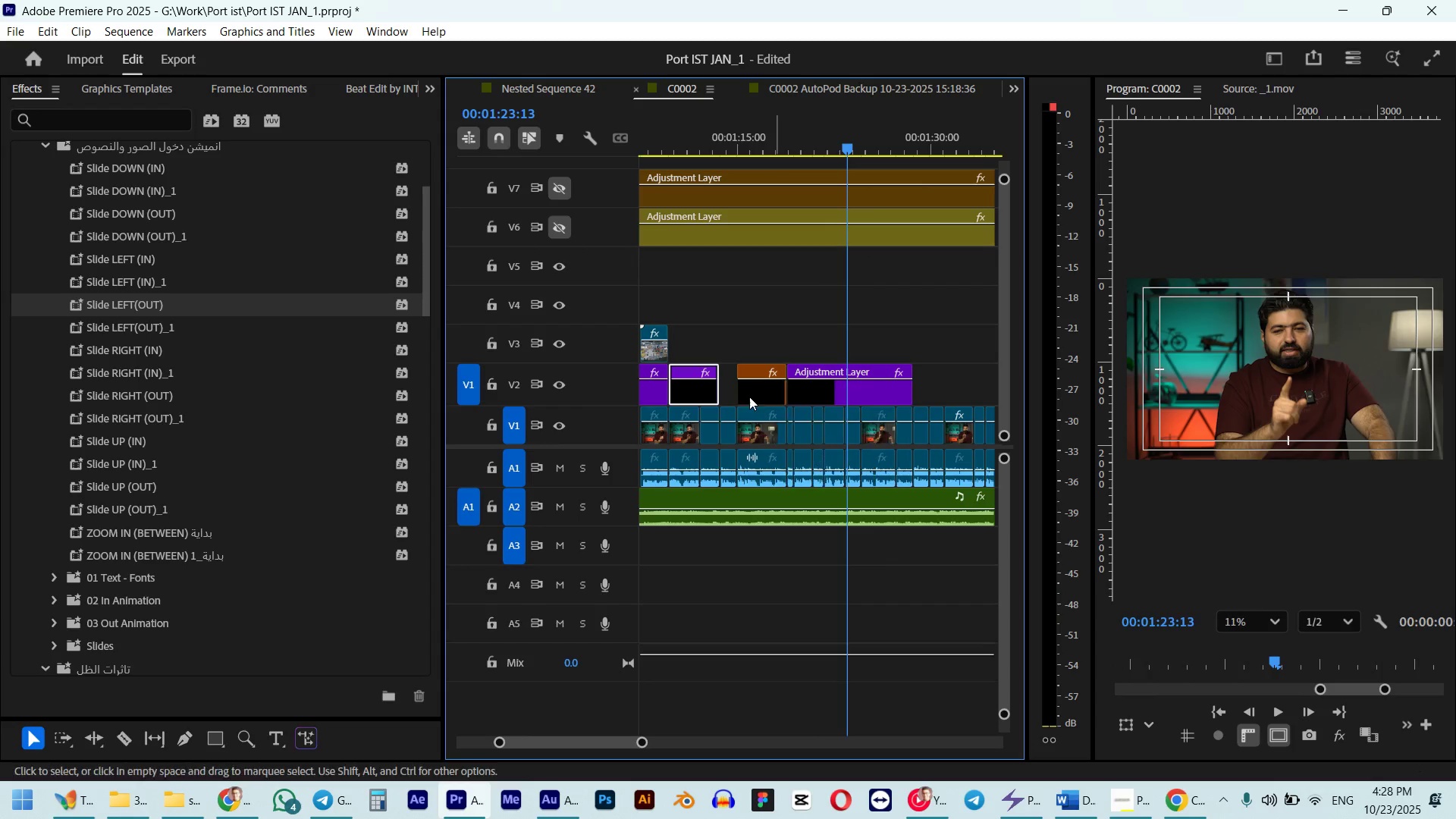 
mouse_move([775, 366])
 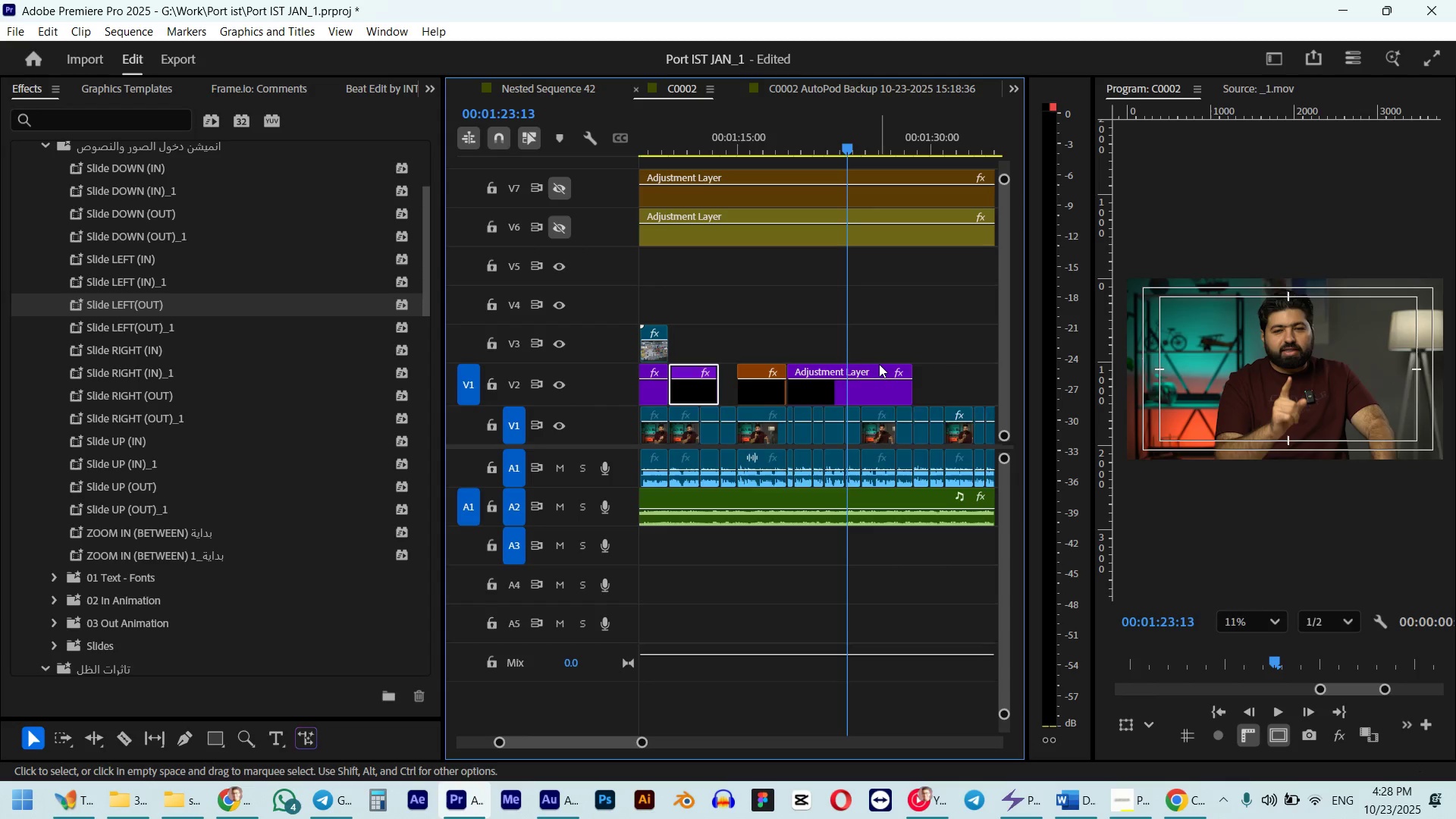 
key(Space)
 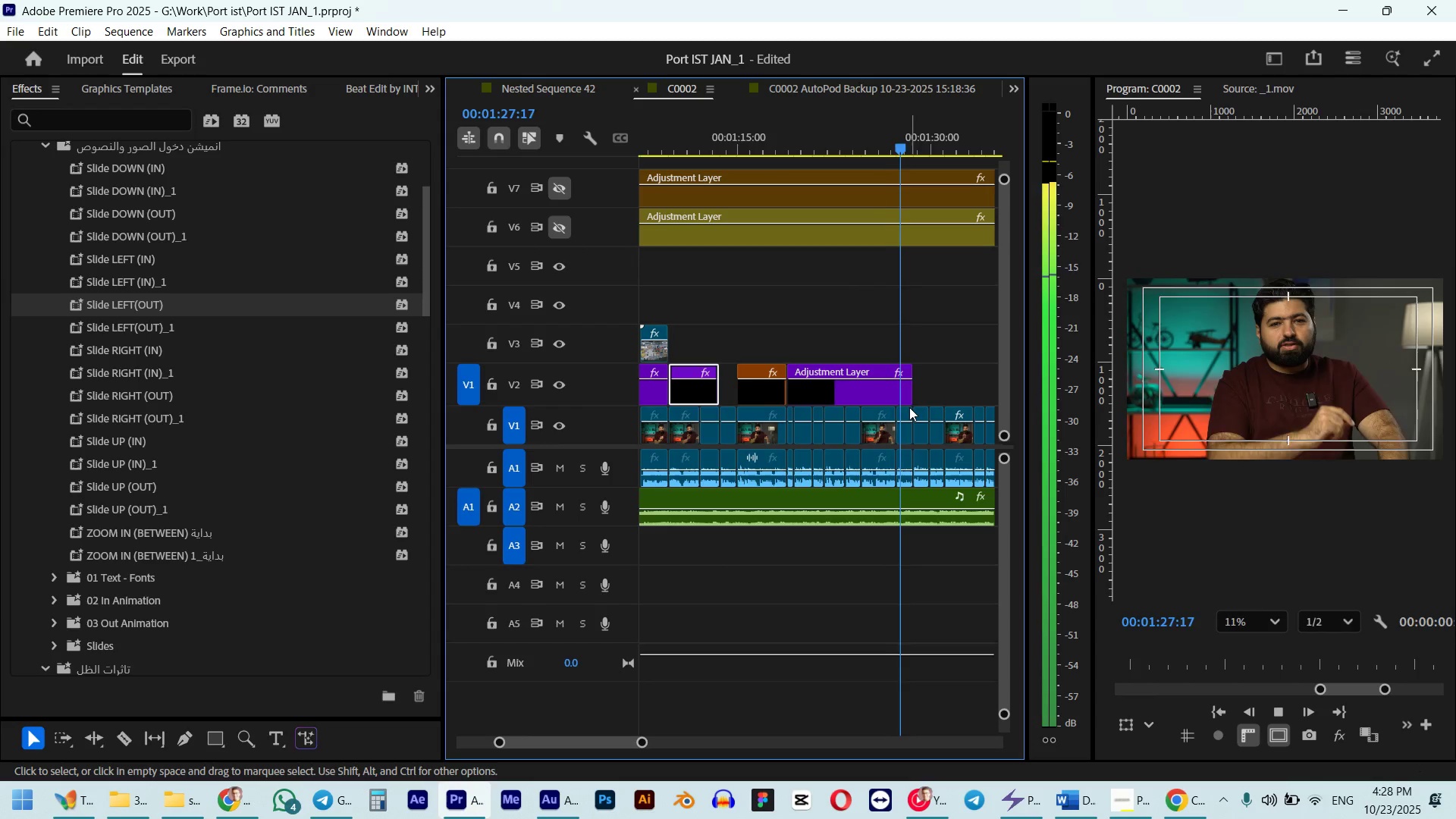 
wait(5.77)
 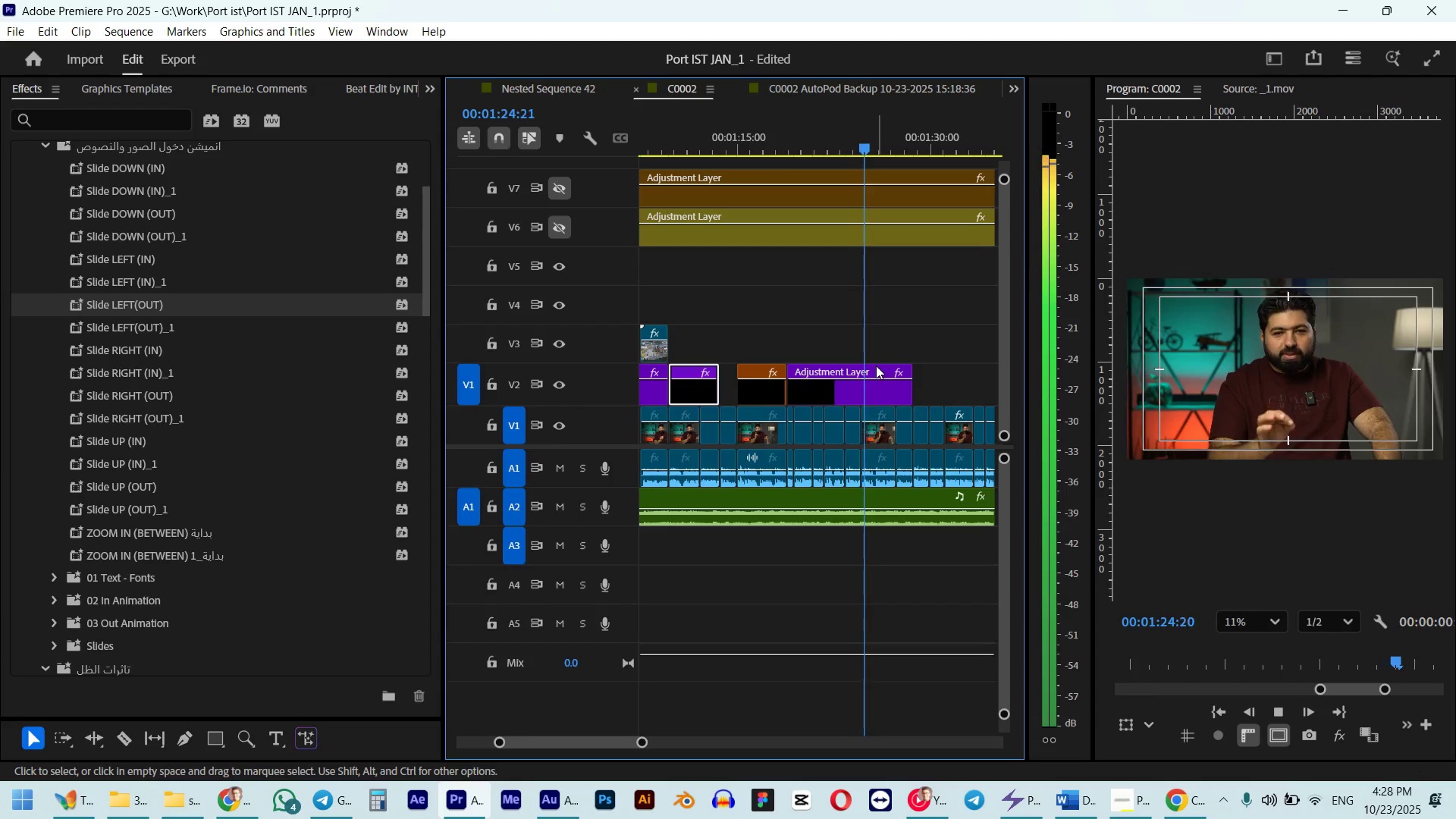 
key(Space)
 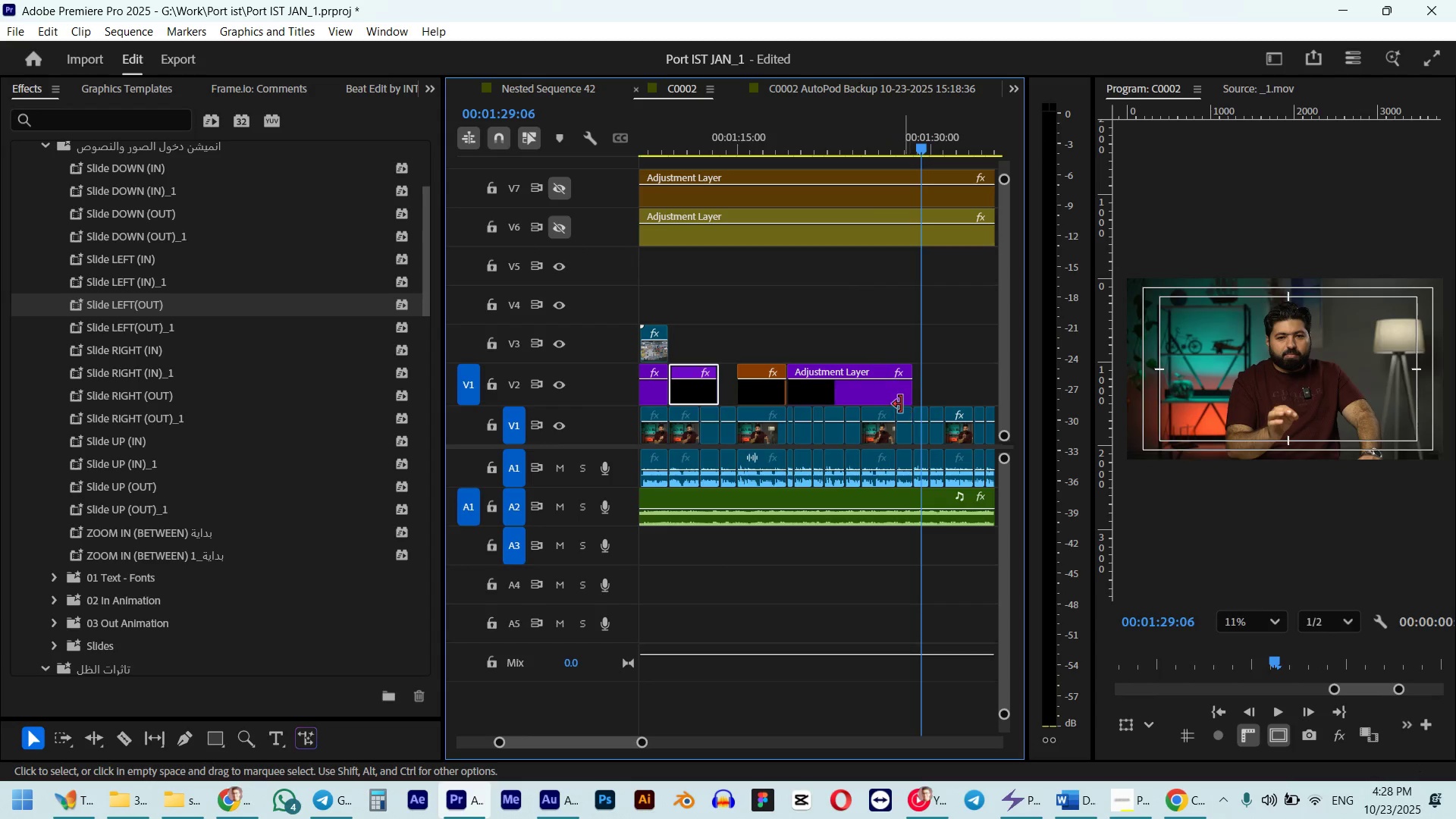 
scroll: coordinate [864, 401], scroll_direction: down, amount: 5.0
 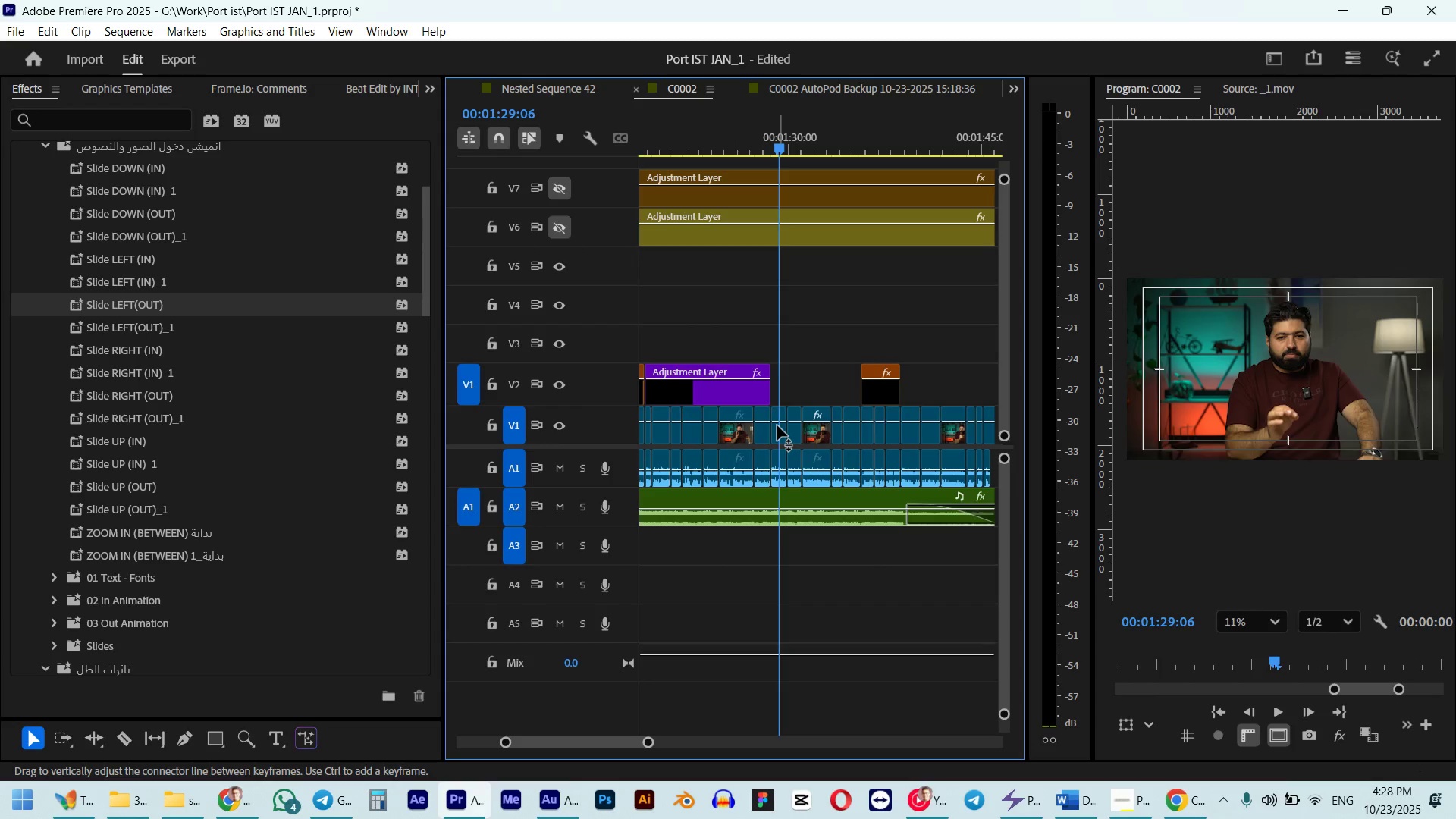 
key(Space)
 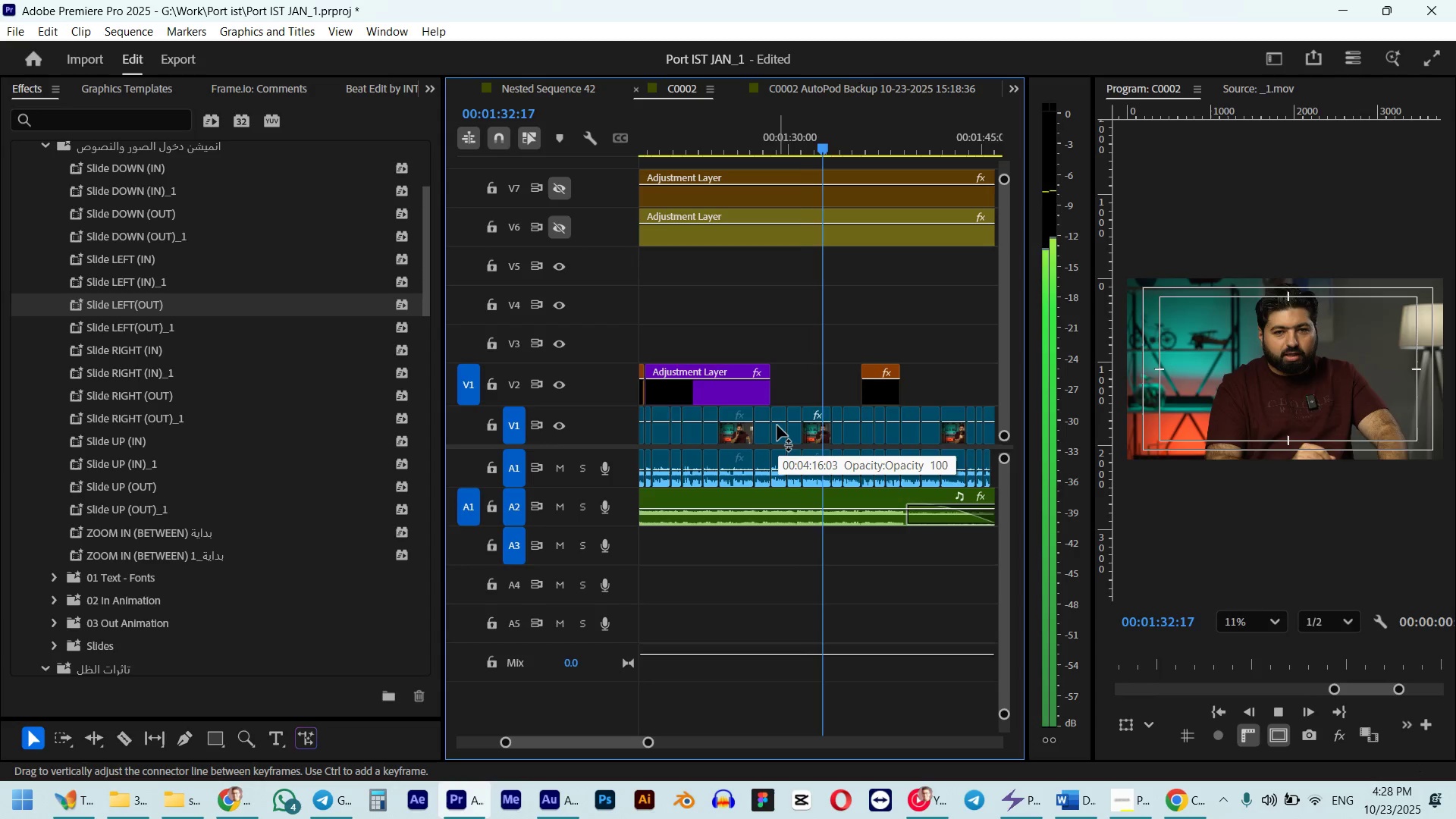 
key(Space)
 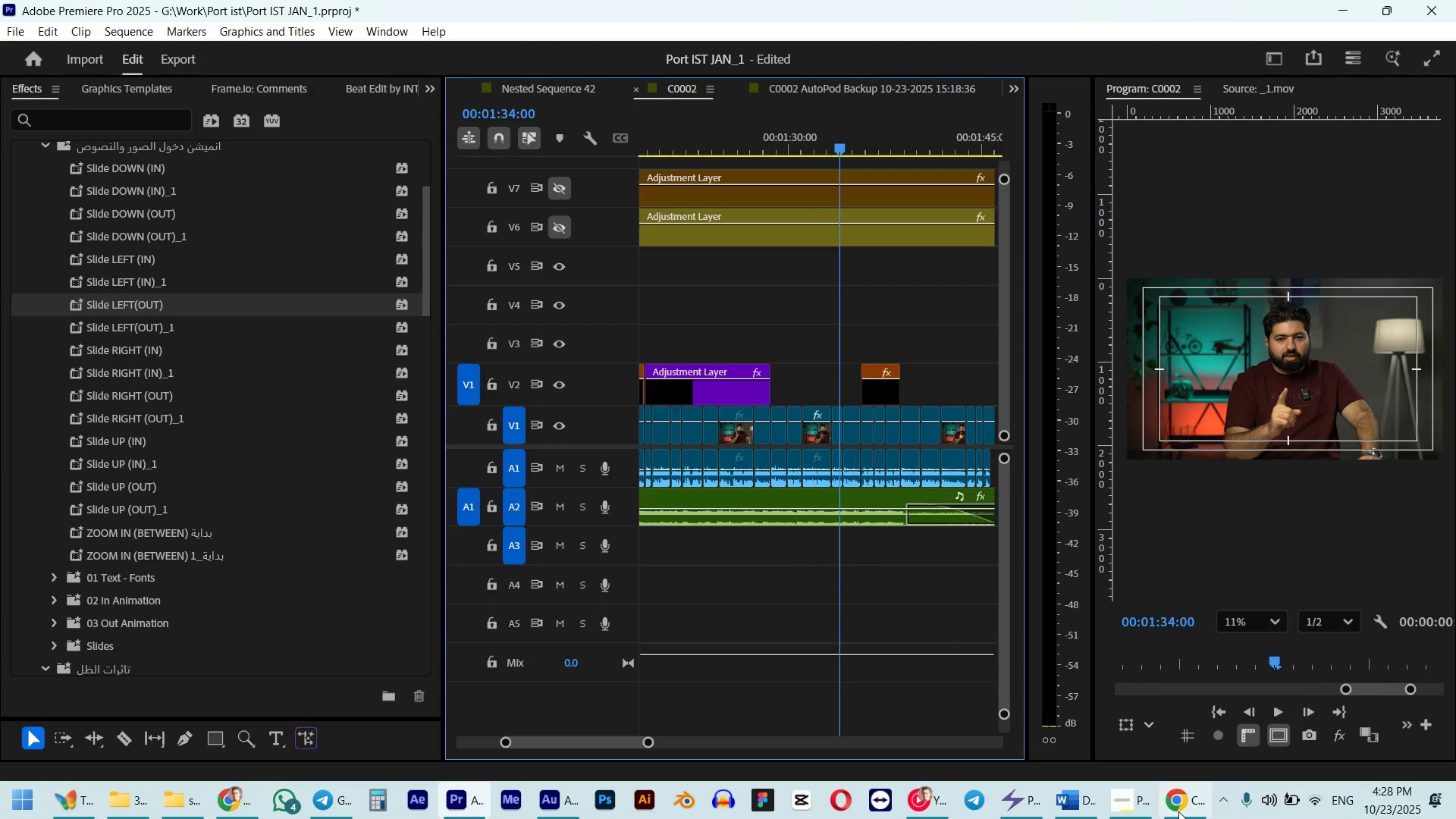 
left_click([1181, 811])
 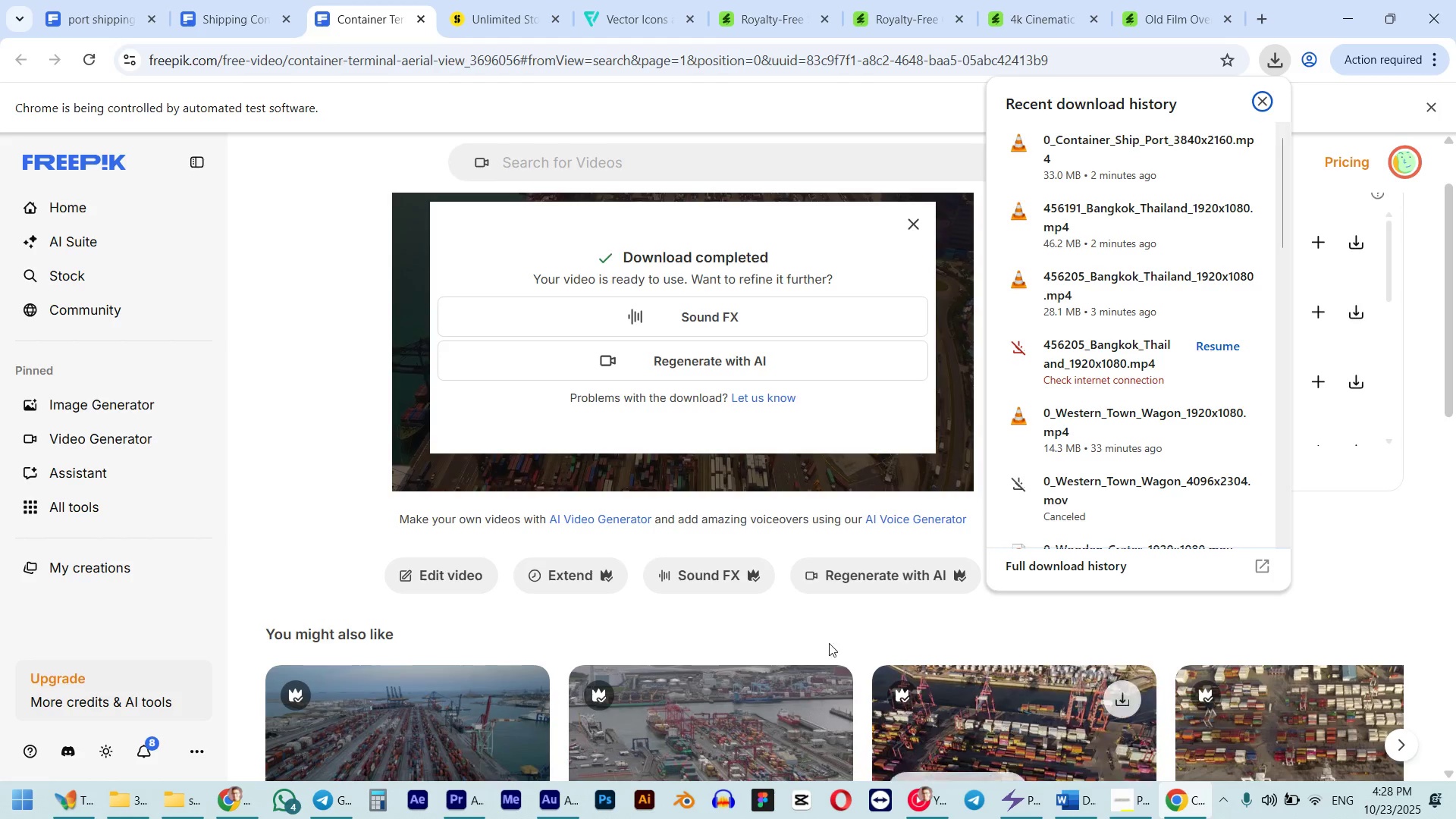 
scroll: coordinate [500, 284], scroll_direction: up, amount: 6.0
 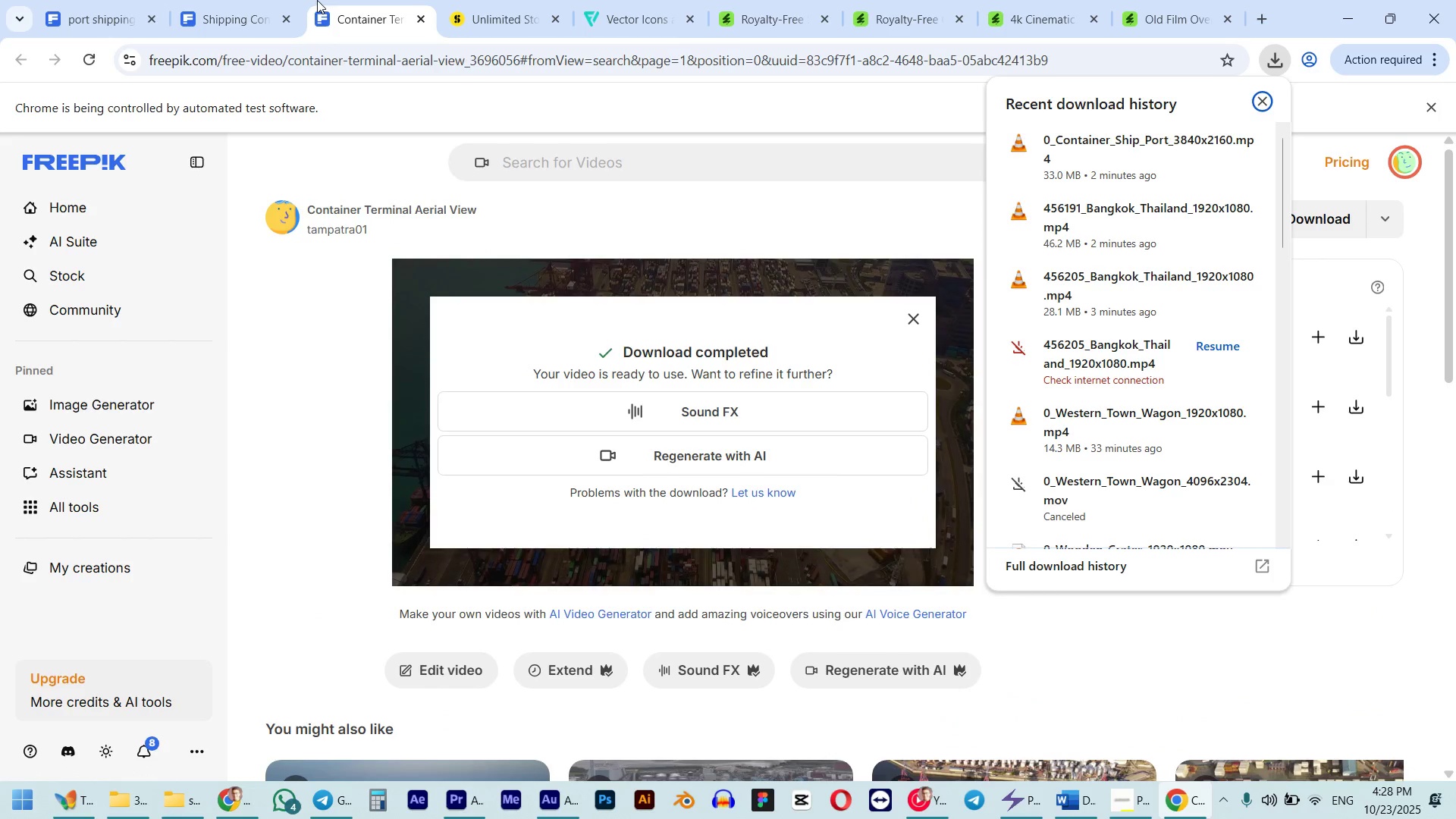 
middle_click([317, 0])
 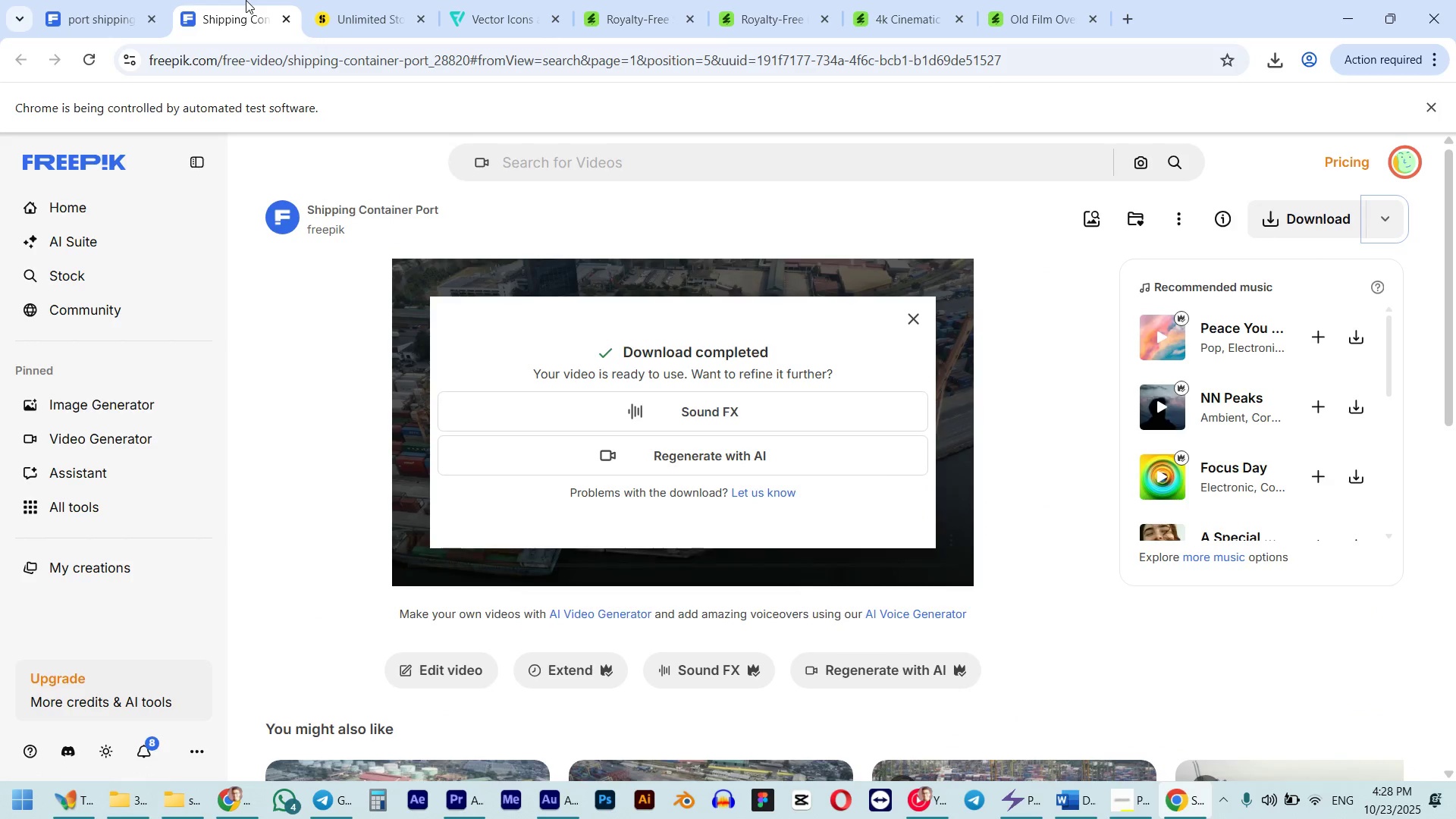 
middle_click([246, 0])
 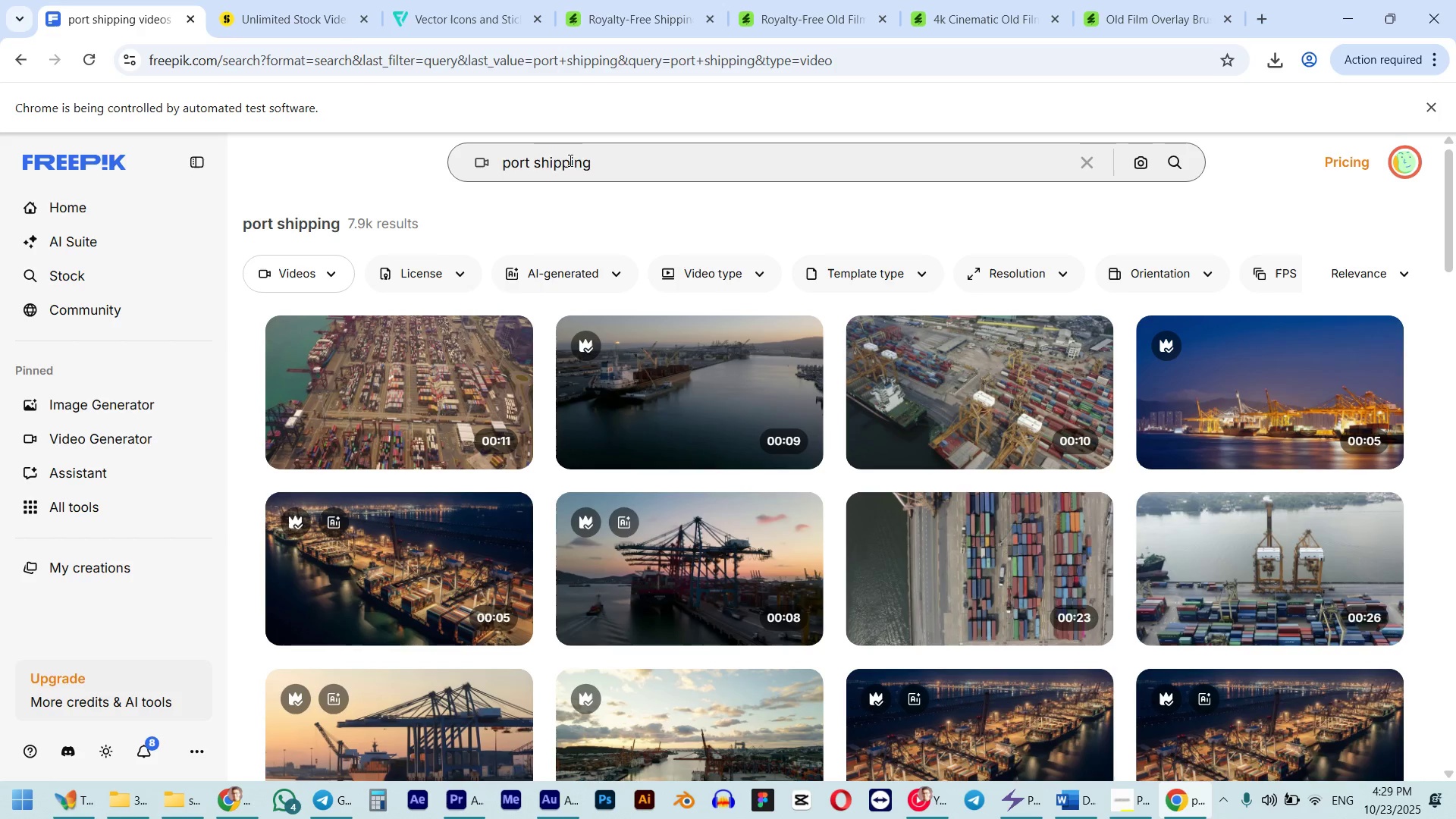 
double_click([566, 159])
 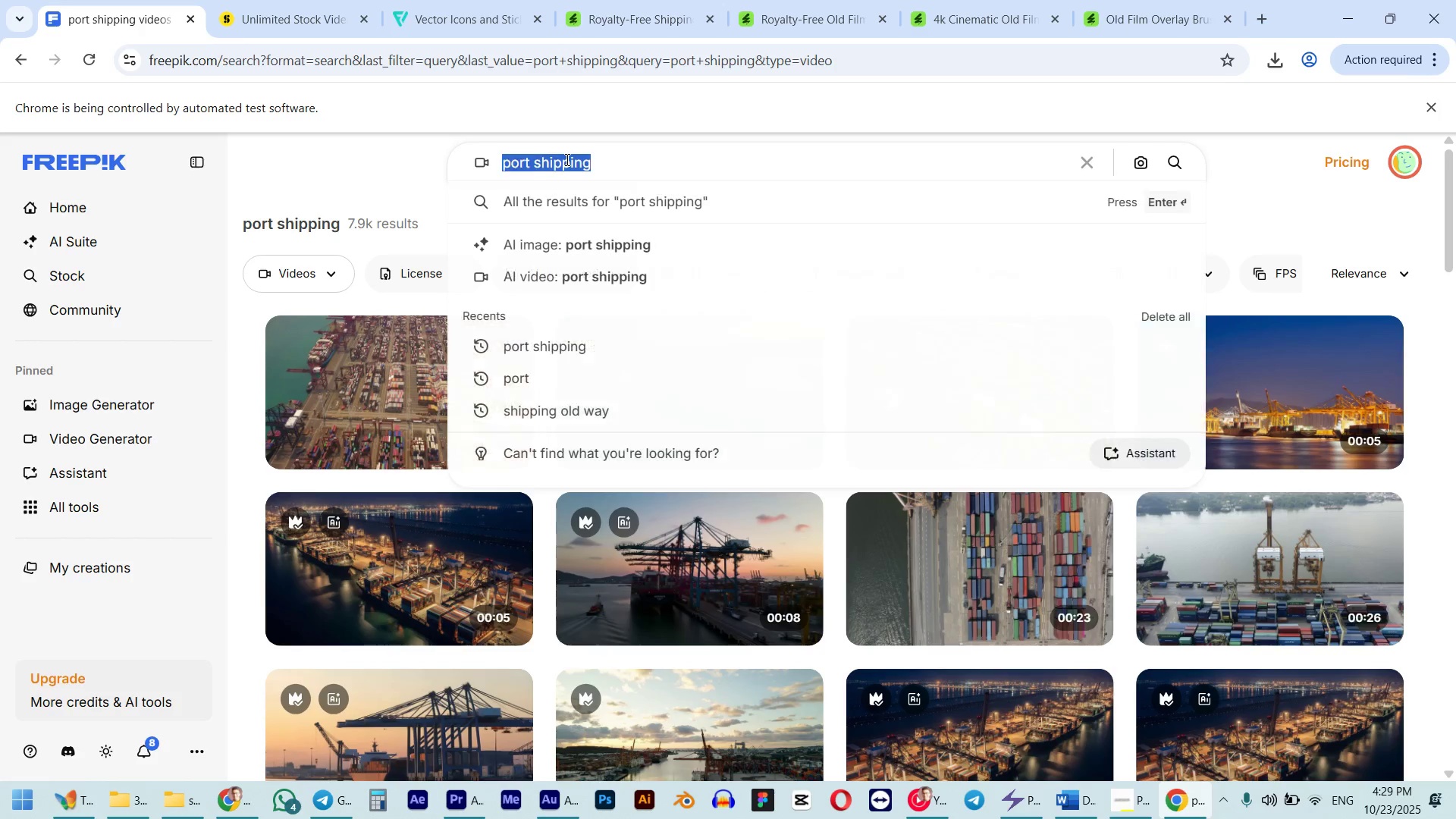 
triple_click([566, 159])
 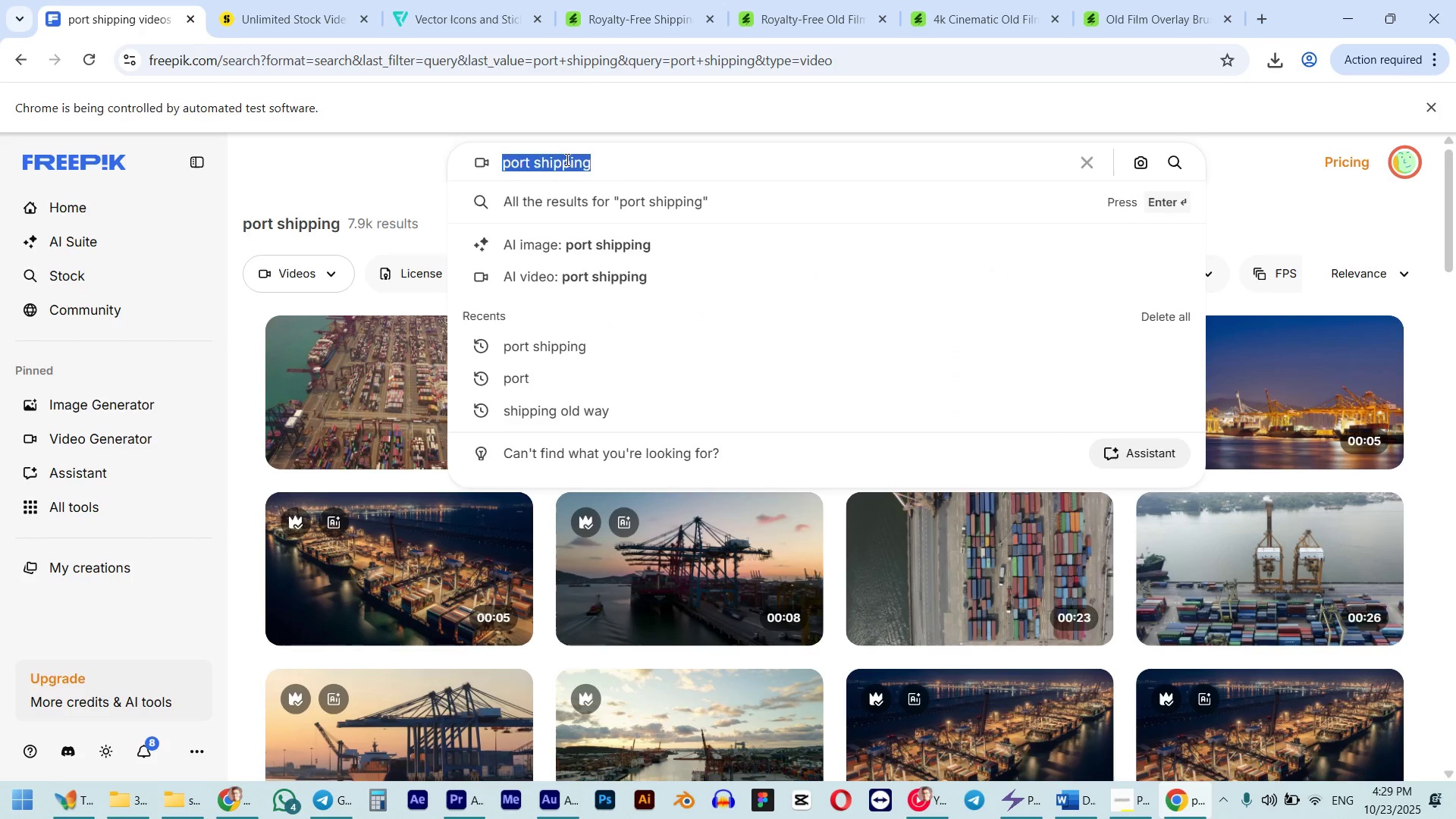 
type(shipping)
 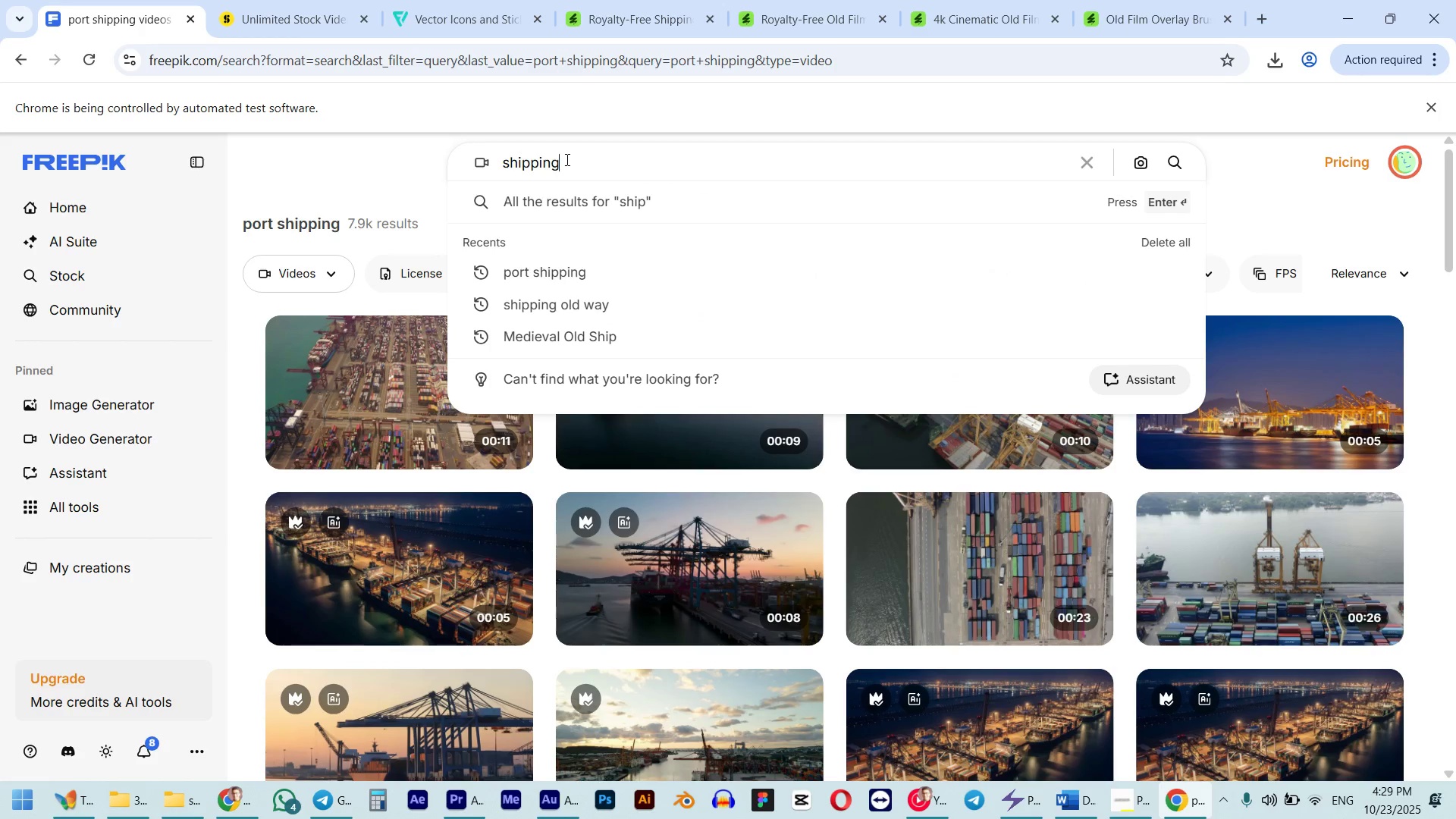 
key(Enter)
 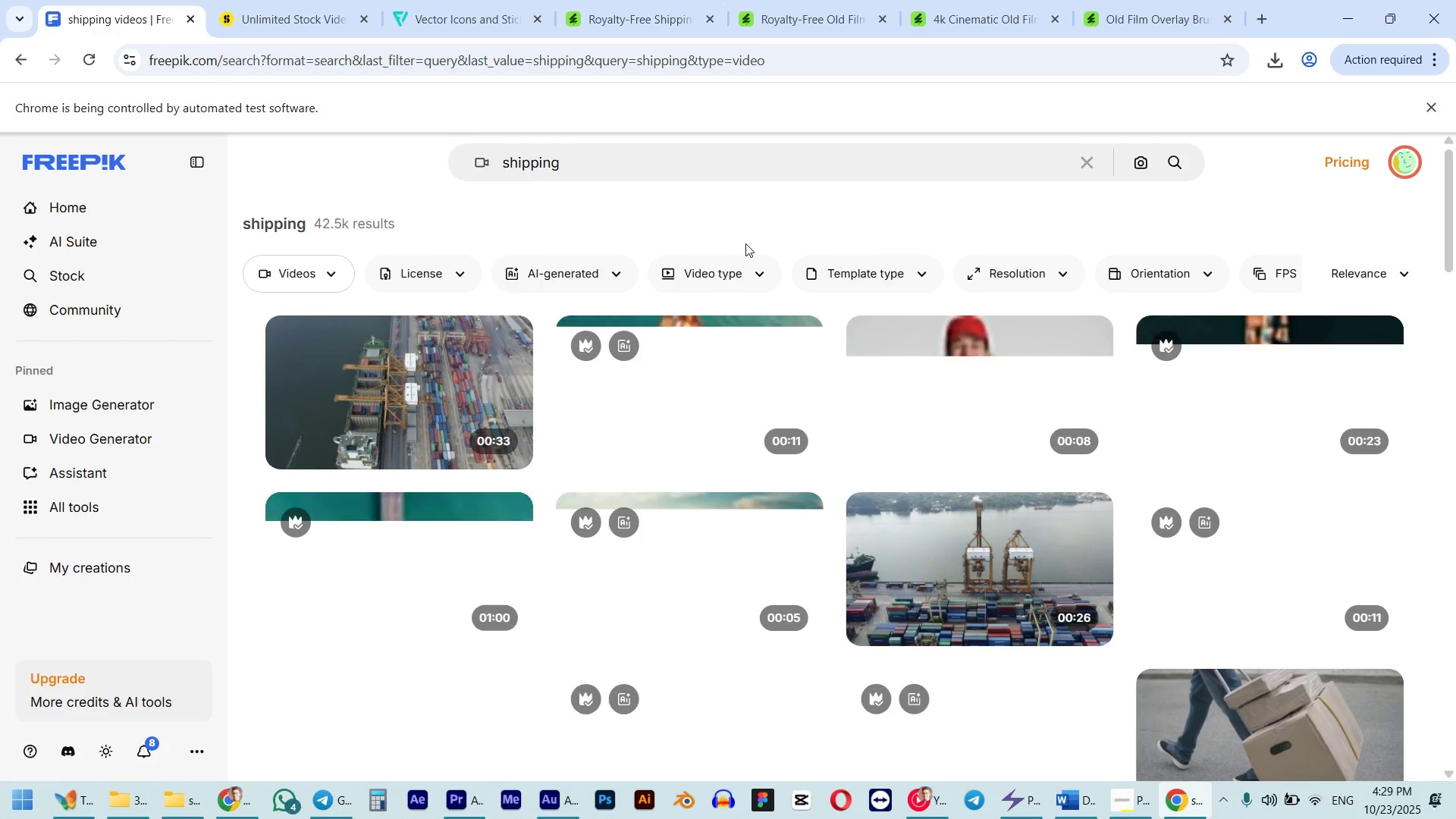 
scroll: coordinate [741, 245], scroll_direction: down, amount: 1.0
 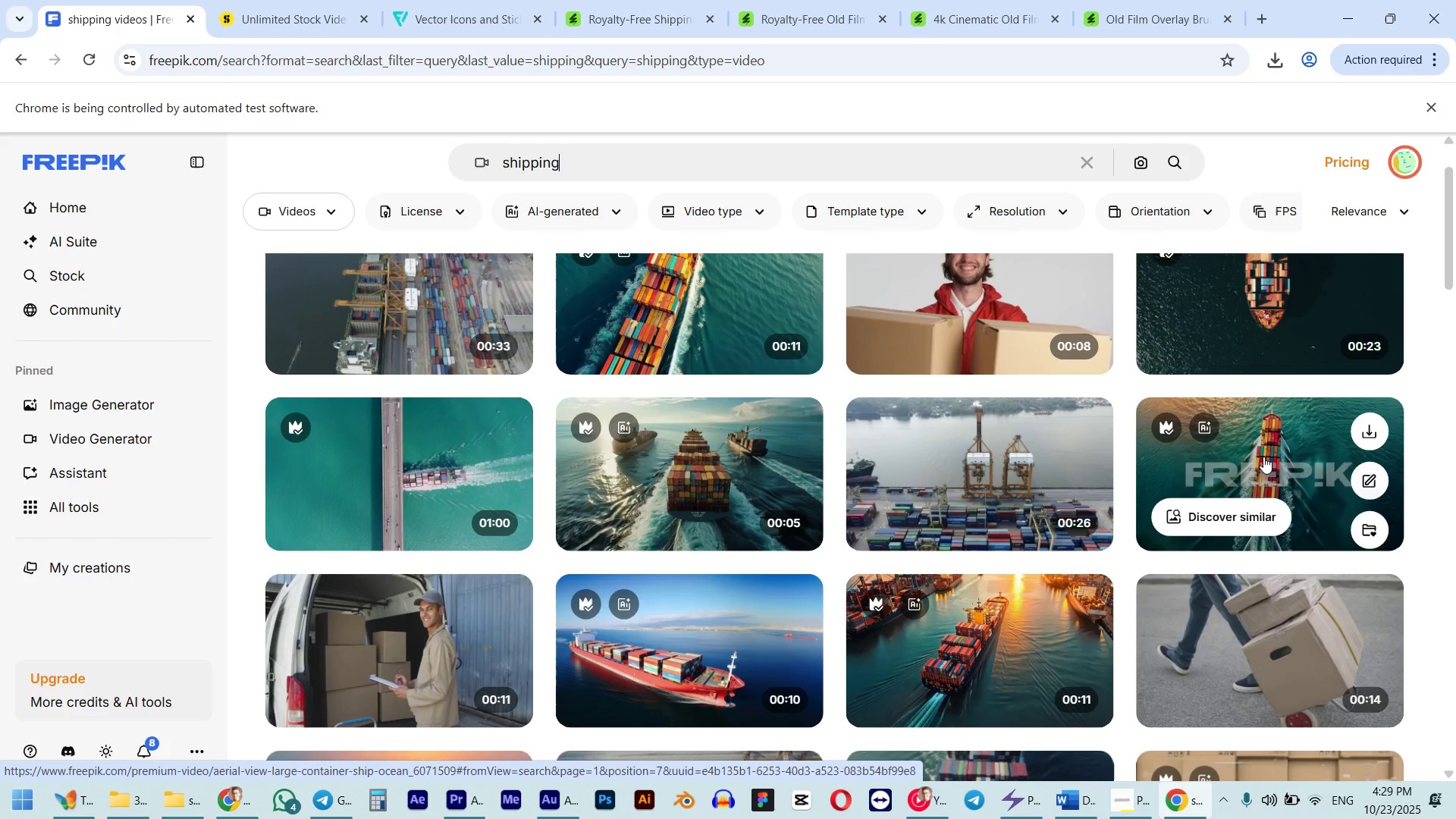 
scroll: coordinate [1281, 457], scroll_direction: up, amount: 2.0
 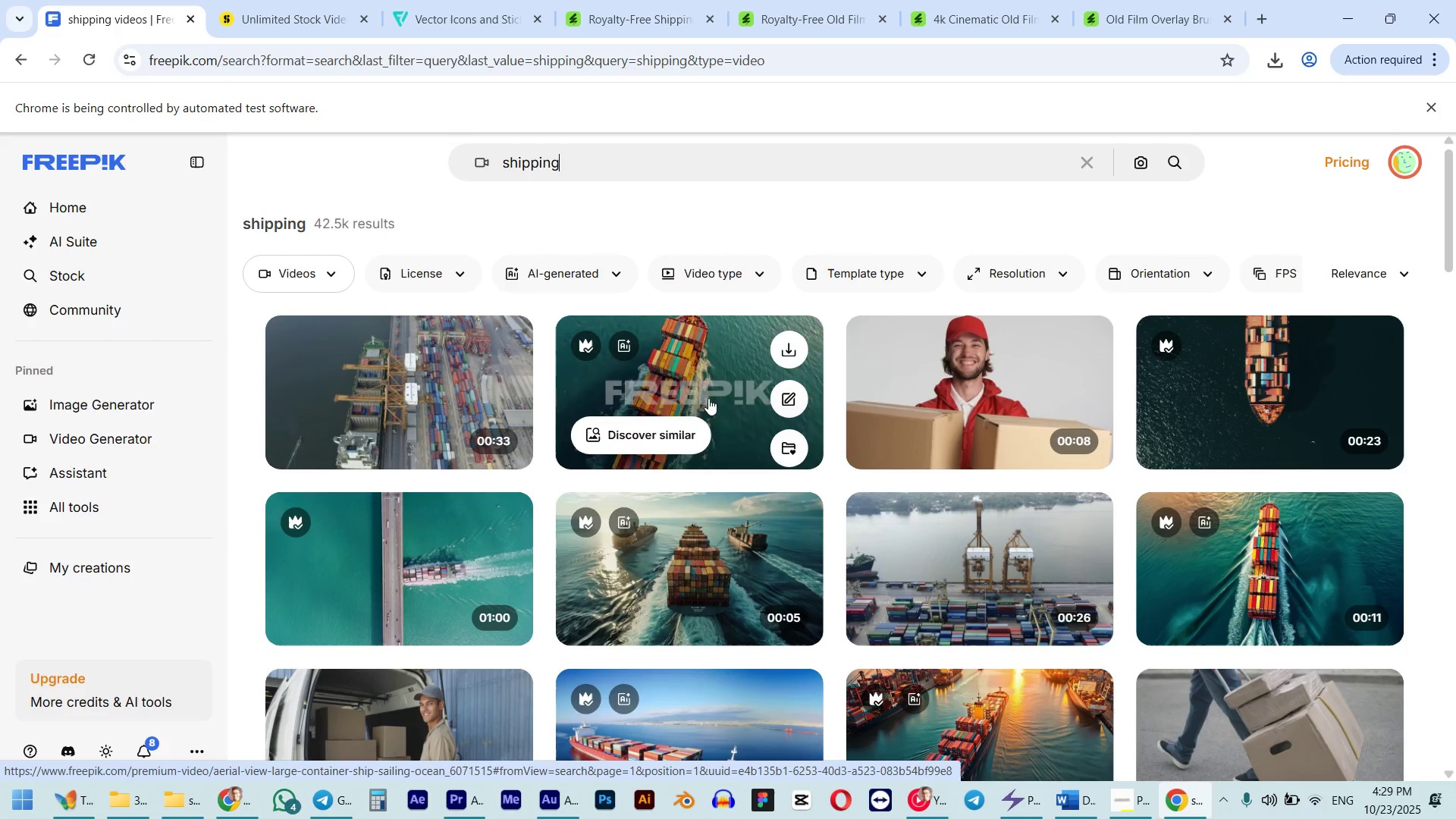 
scroll: coordinate [726, 403], scroll_direction: down, amount: 3.0
 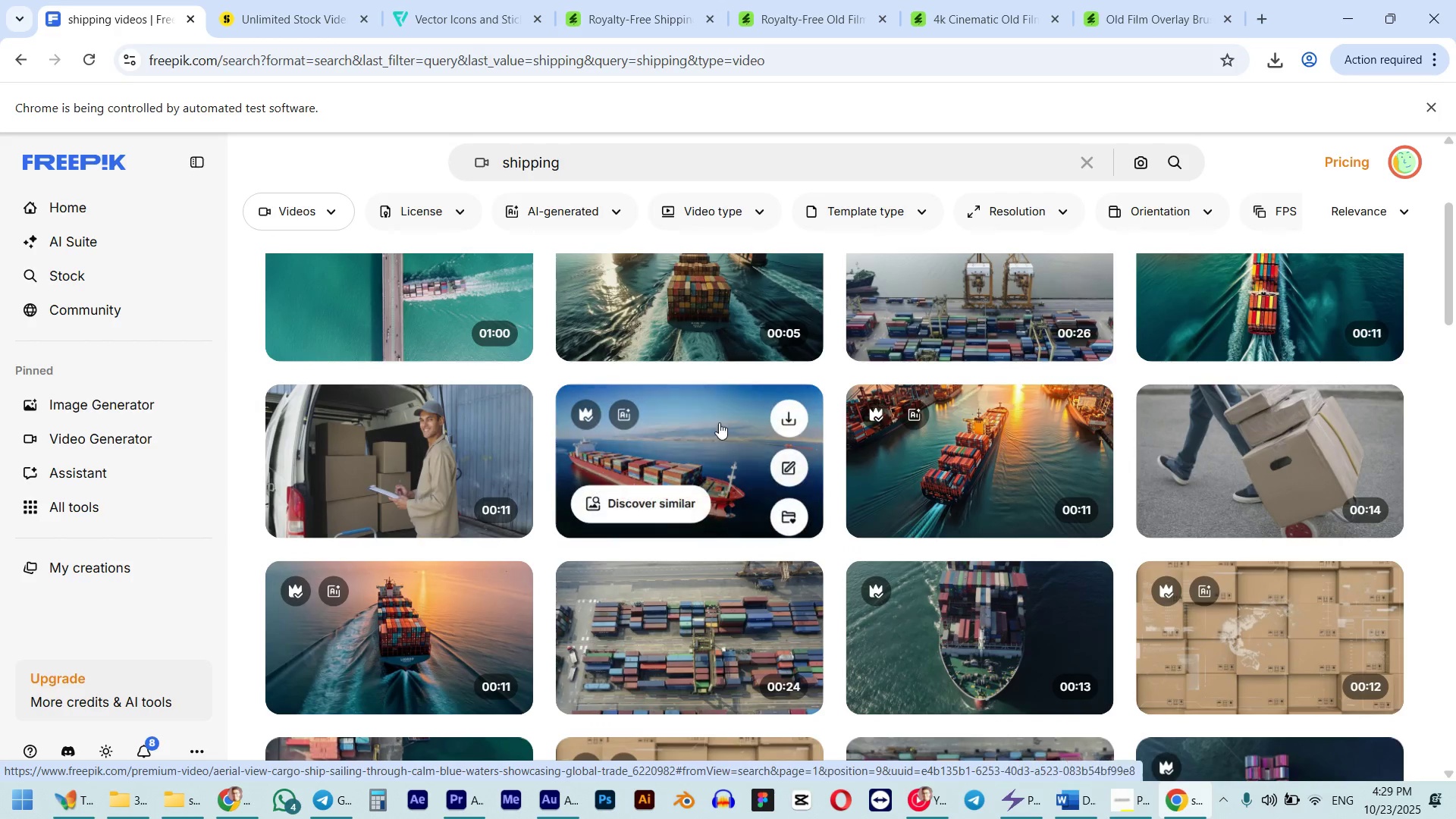 
scroll: coordinate [717, 425], scroll_direction: up, amount: 1.0
 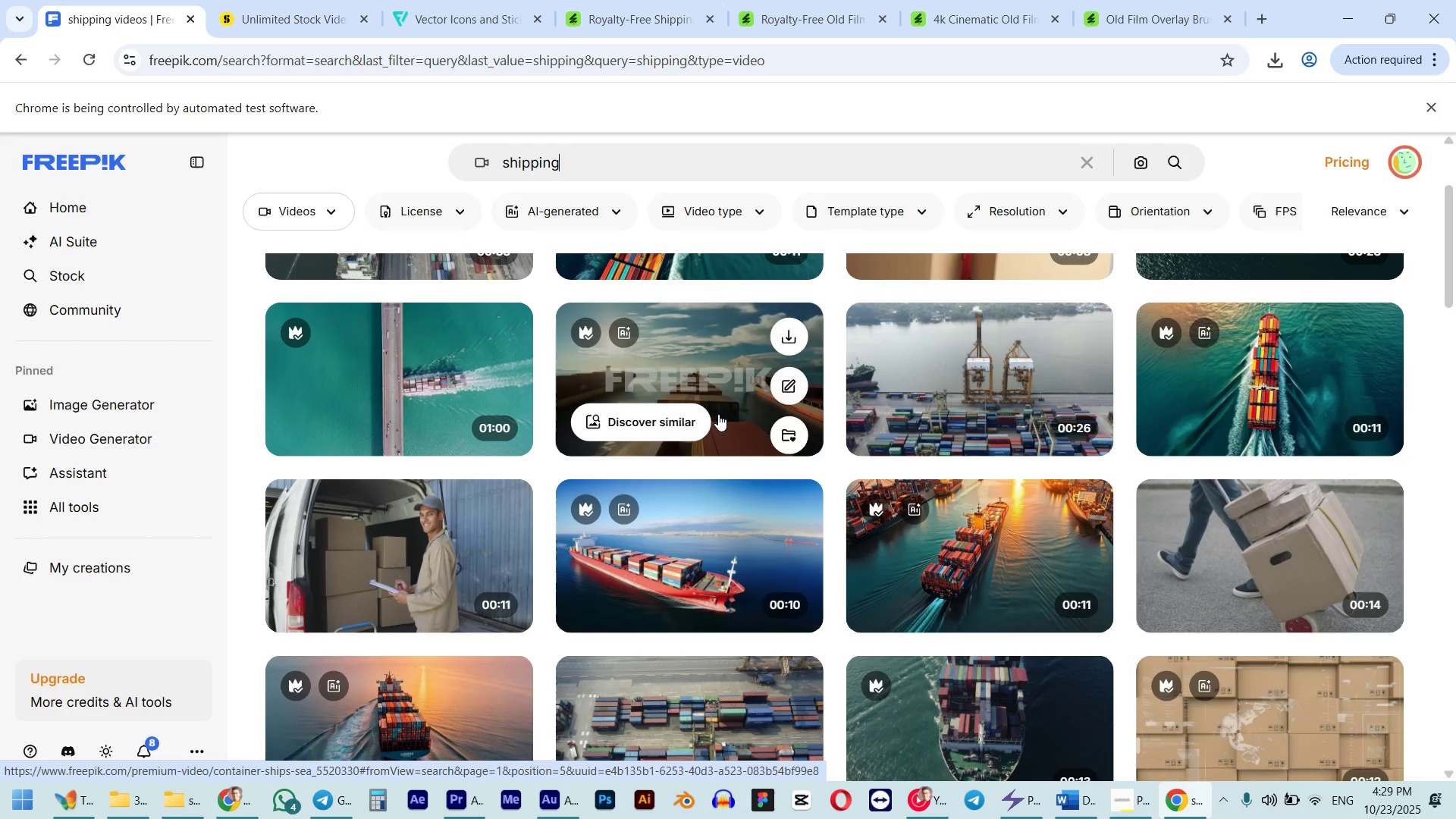 
wait(7.66)
 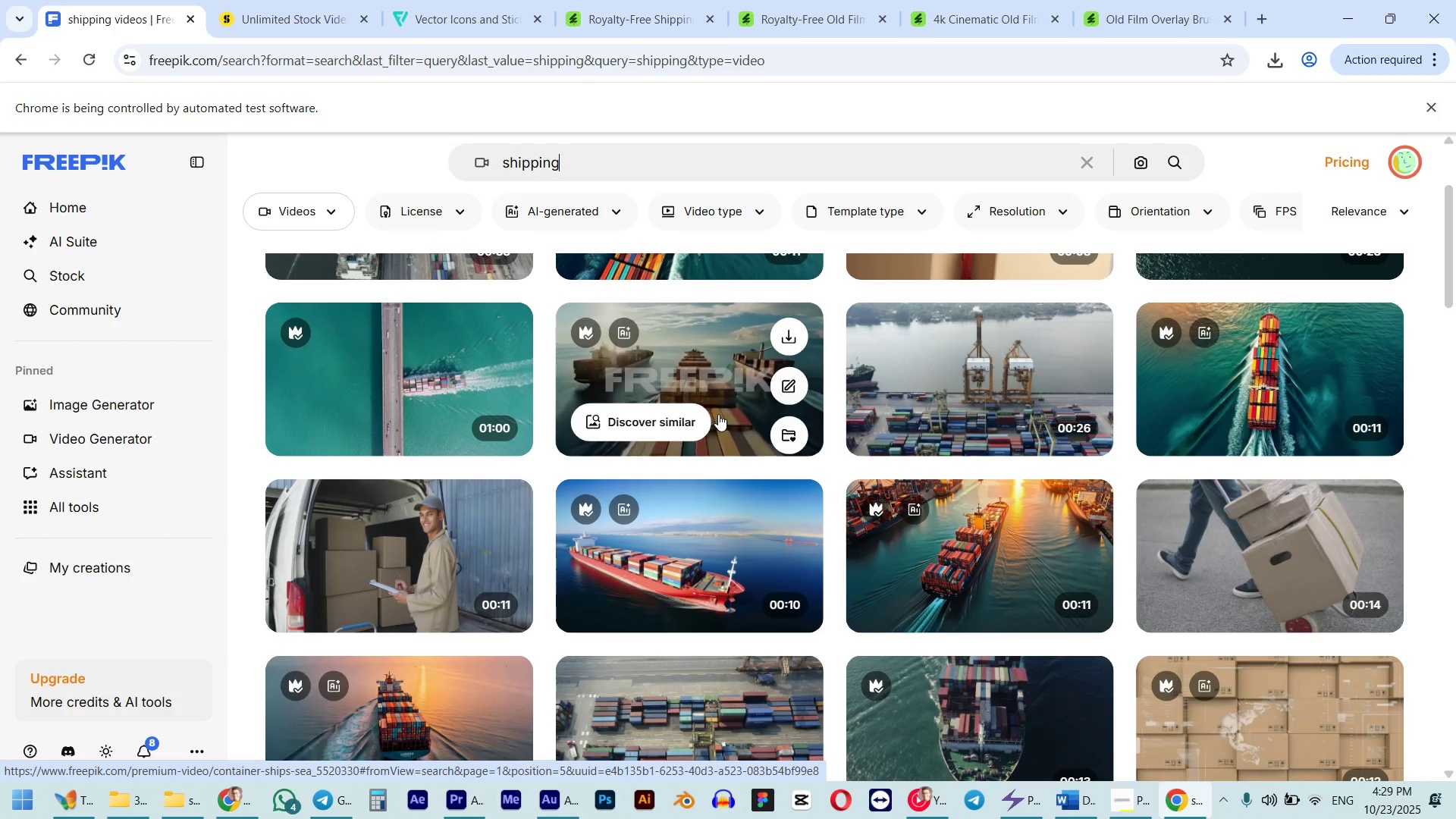 
mouse_move([321, 553])
 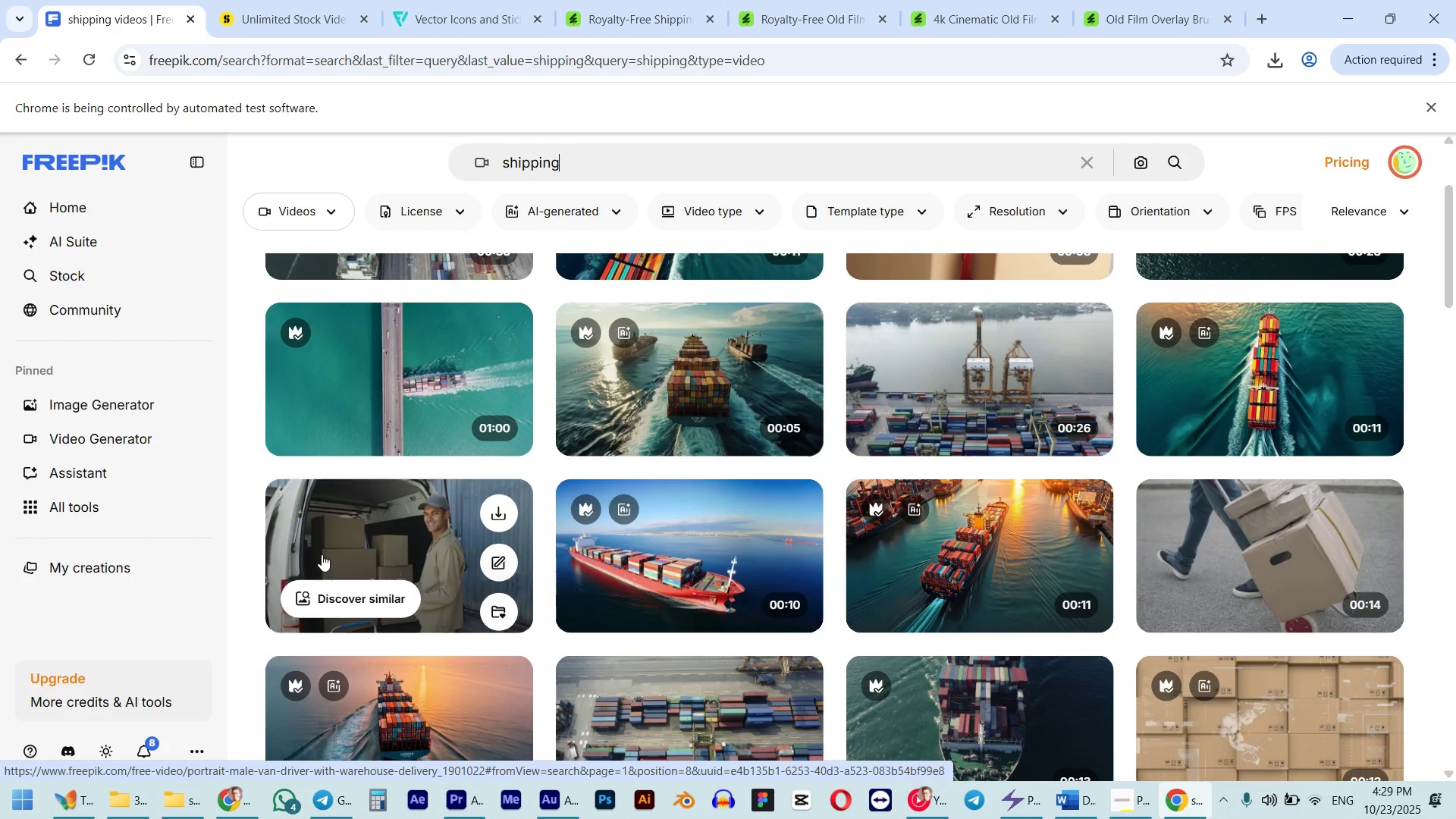 
scroll: coordinate [961, 553], scroll_direction: down, amount: 13.0
 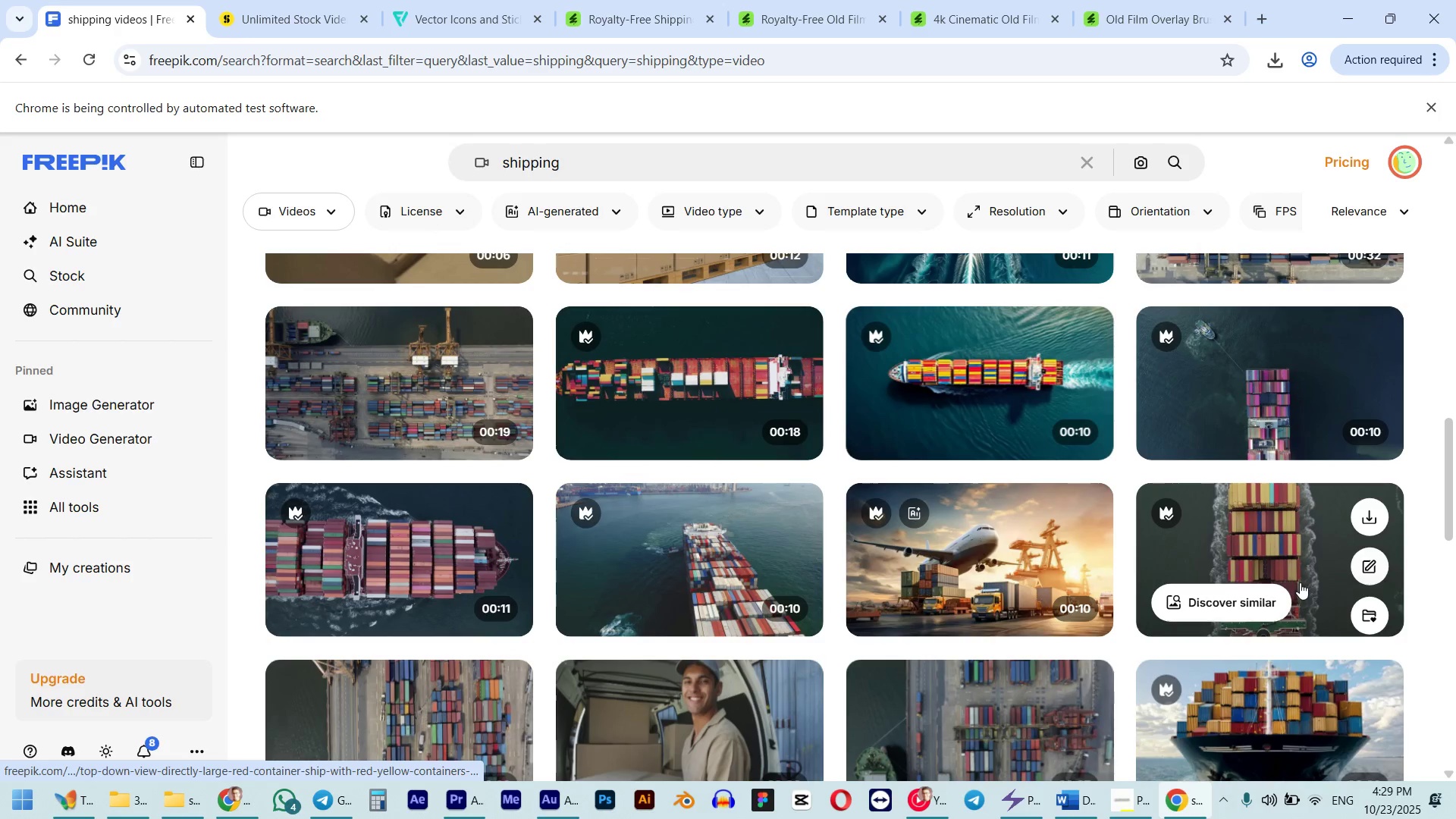 
scroll: coordinate [1308, 711], scroll_direction: down, amount: 1.0
 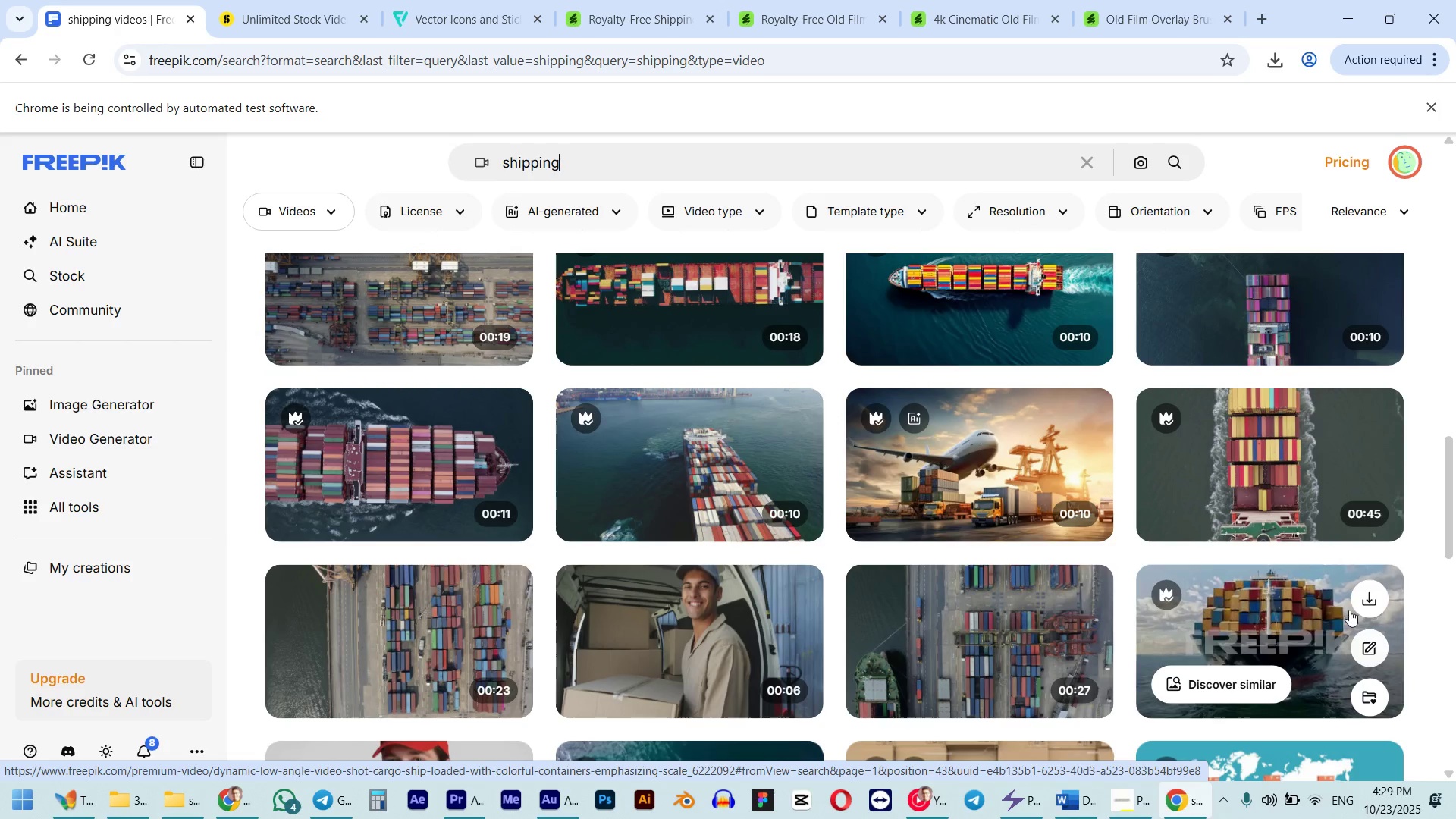 
middle_click([1283, 623])
 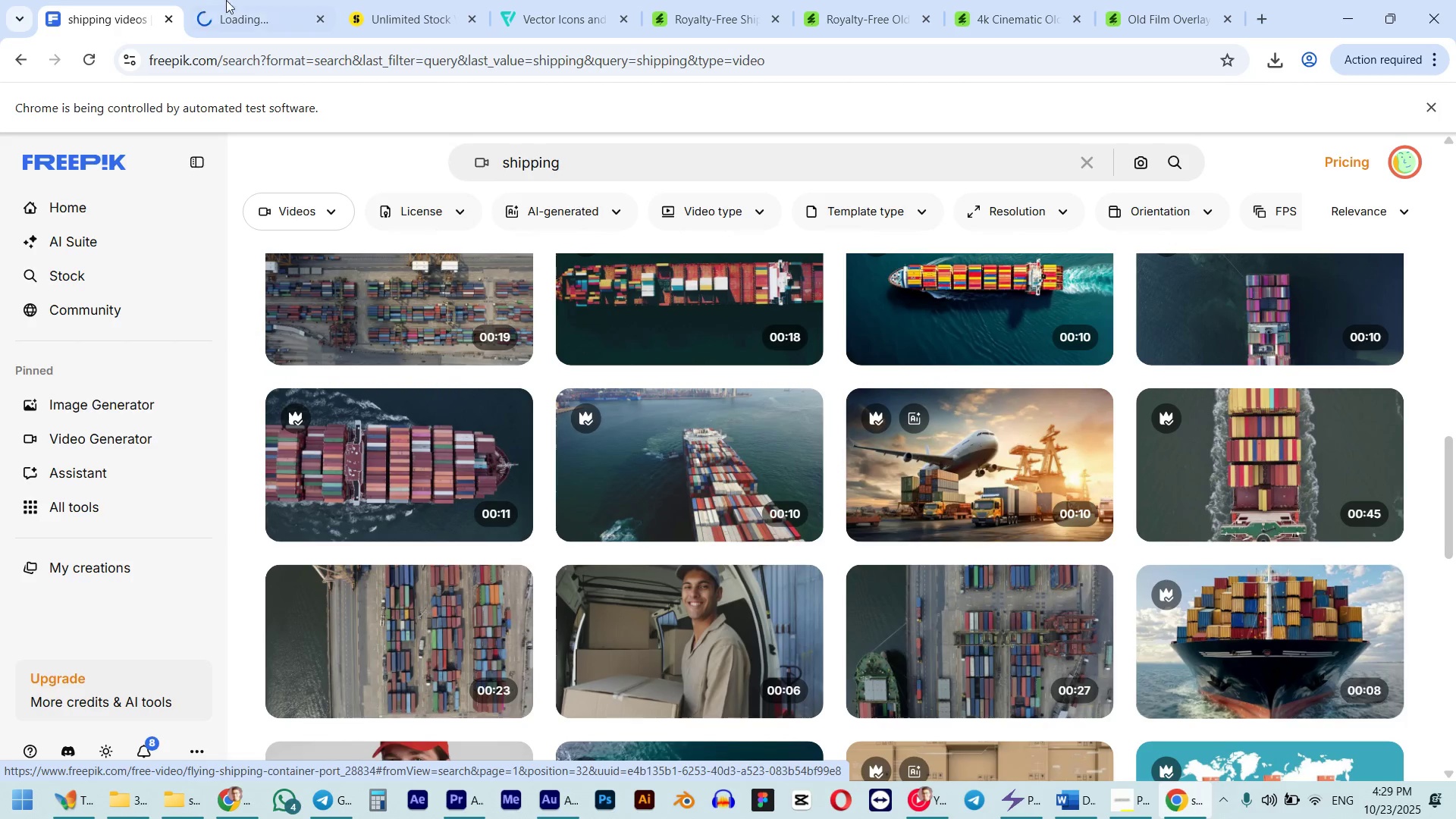 
left_click([193, 0])
 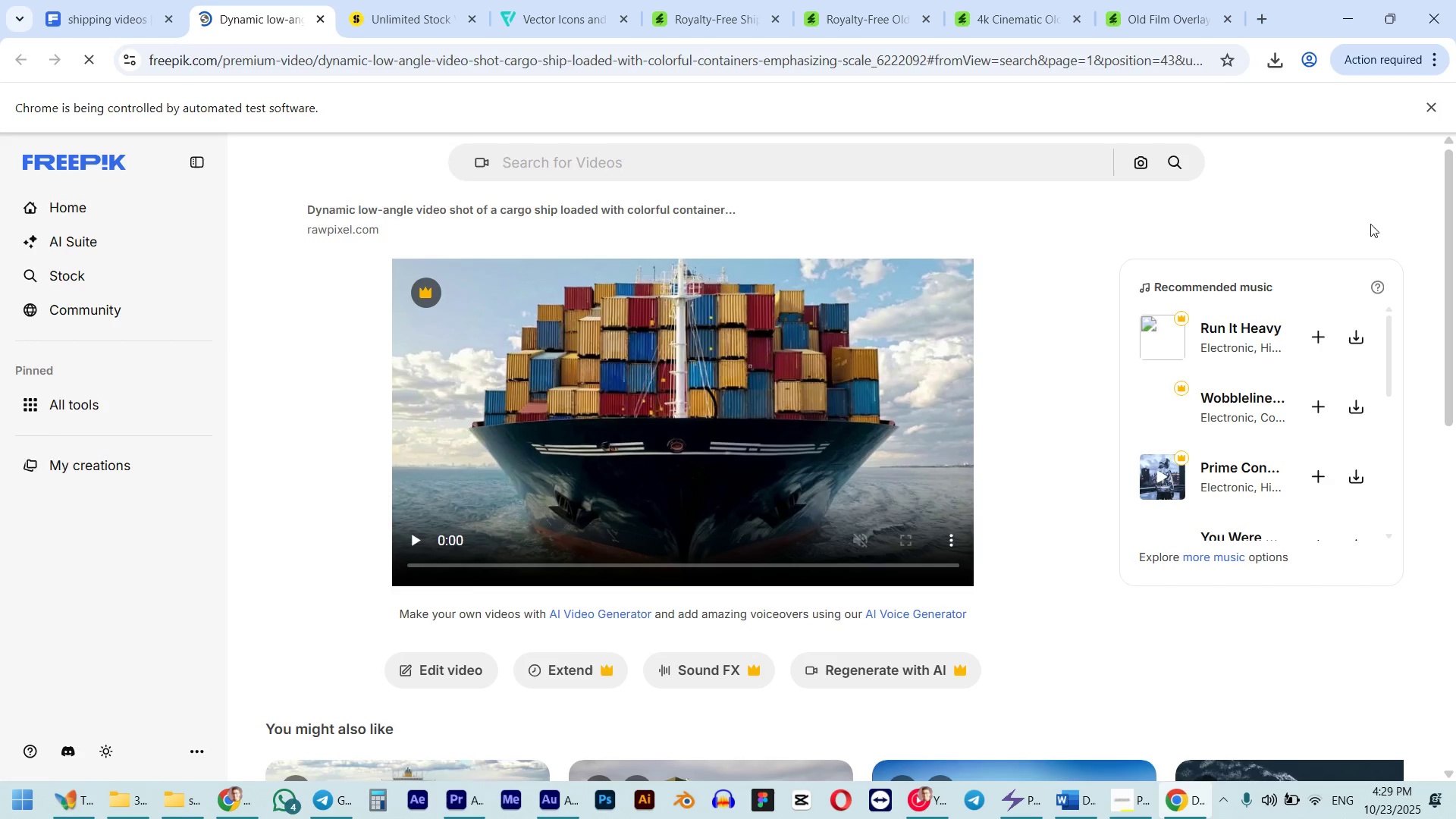 
mouse_move([1311, 239])
 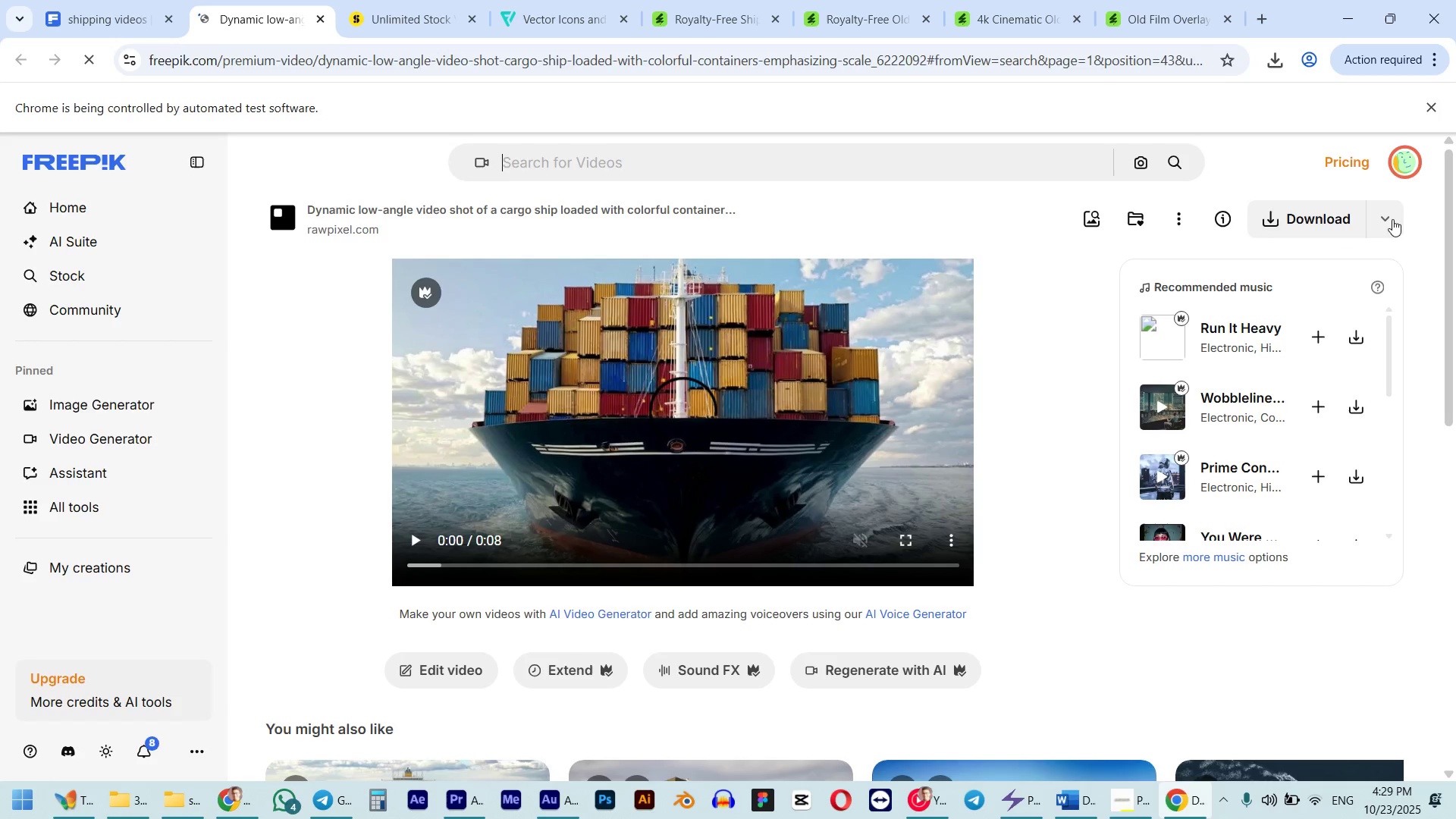 
left_click([1392, 219])
 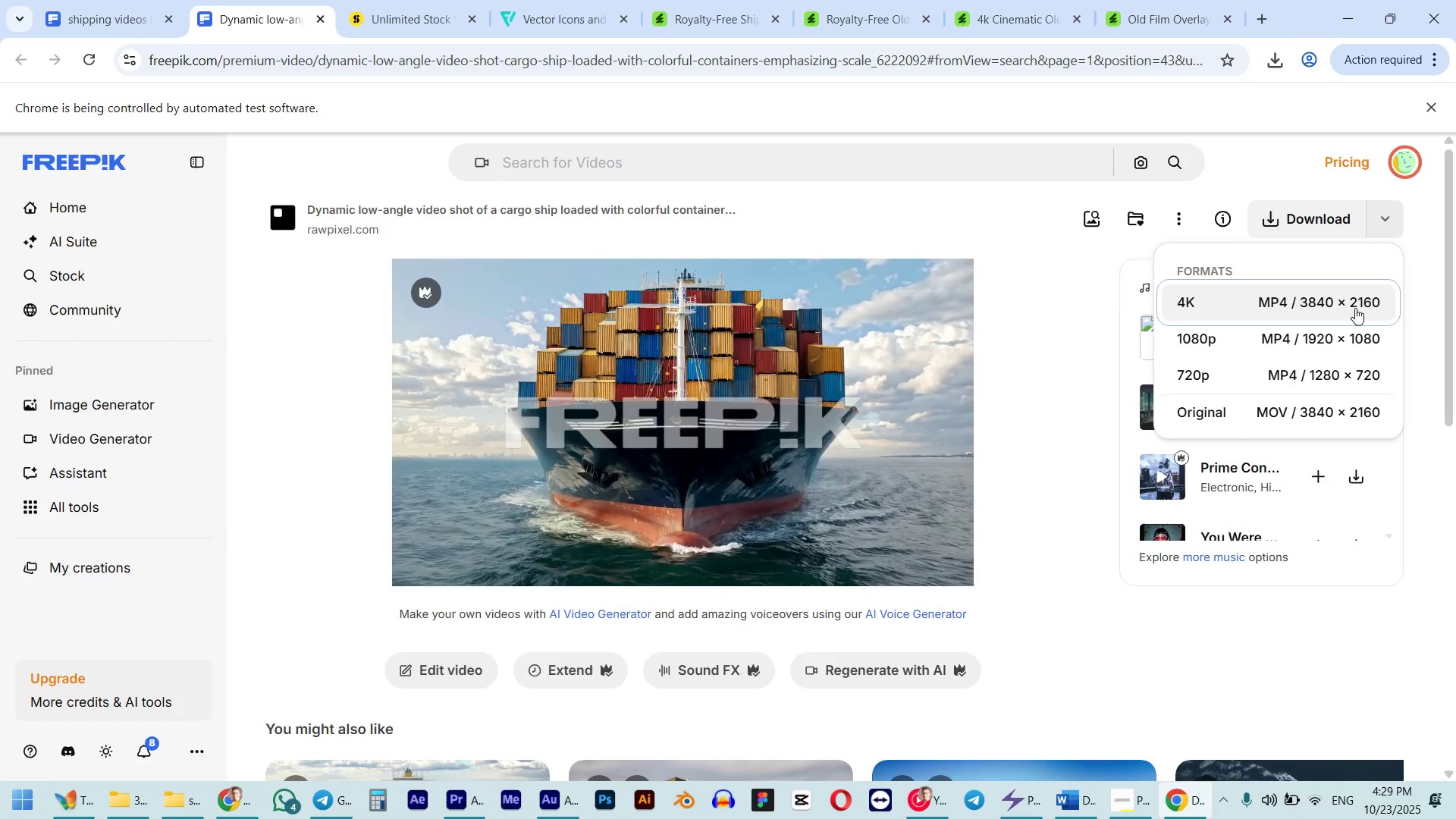 
left_click([1355, 308])
 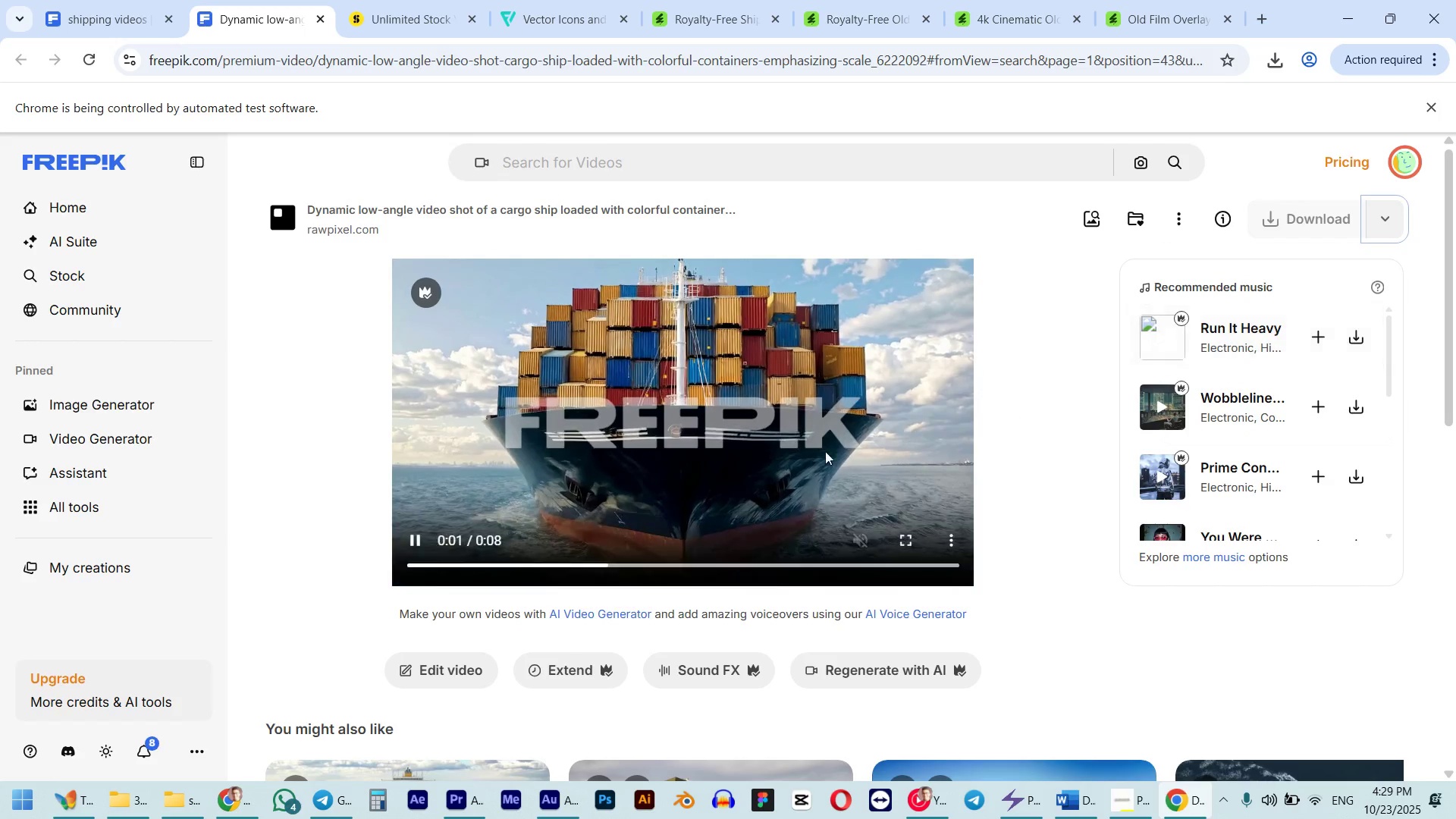 
scroll: coordinate [823, 451], scroll_direction: down, amount: 4.0
 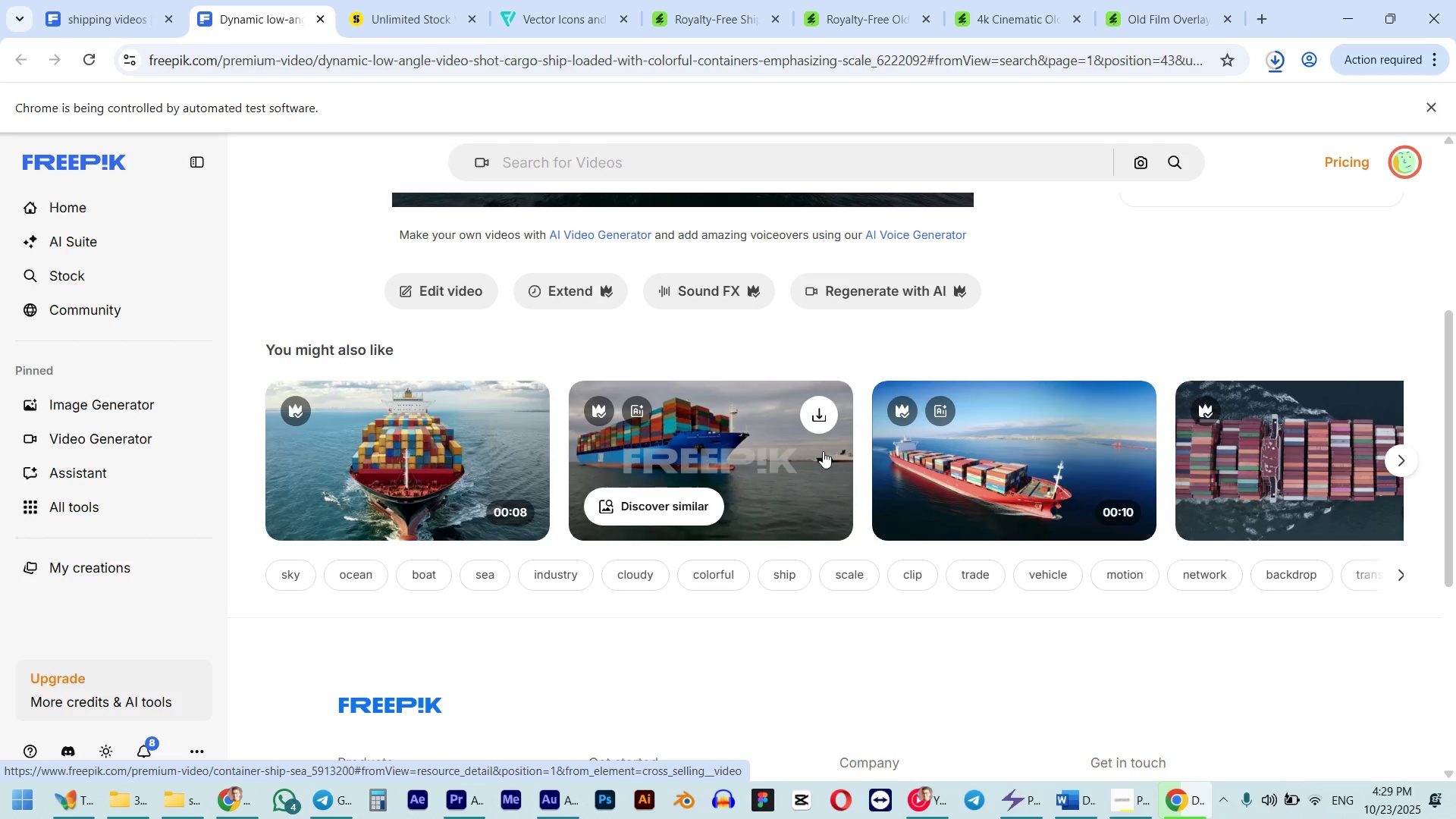 
wait(10.46)
 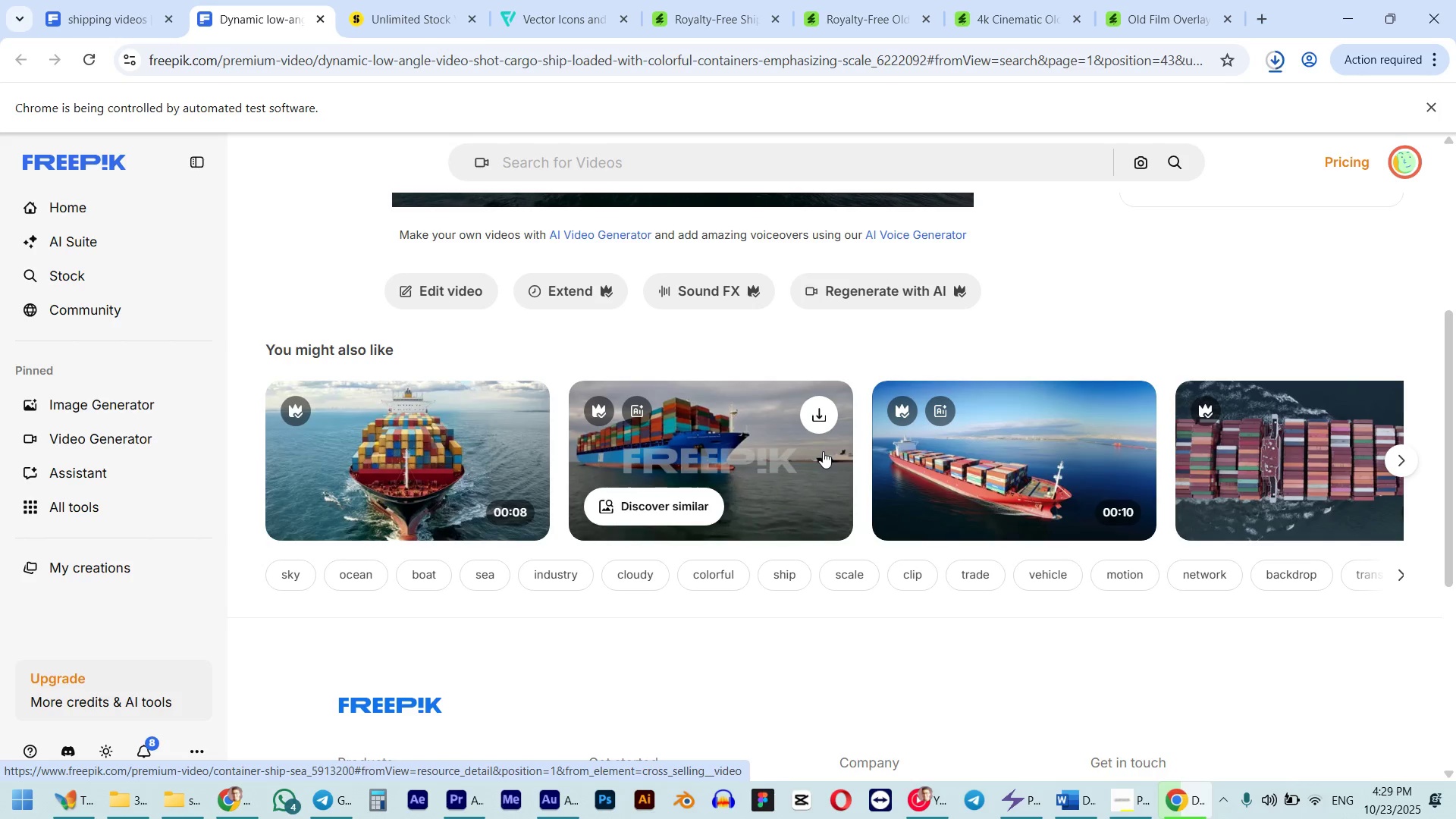 
left_click_drag(start_coordinate=[1103, 103], to_coordinate=[840, 325])
 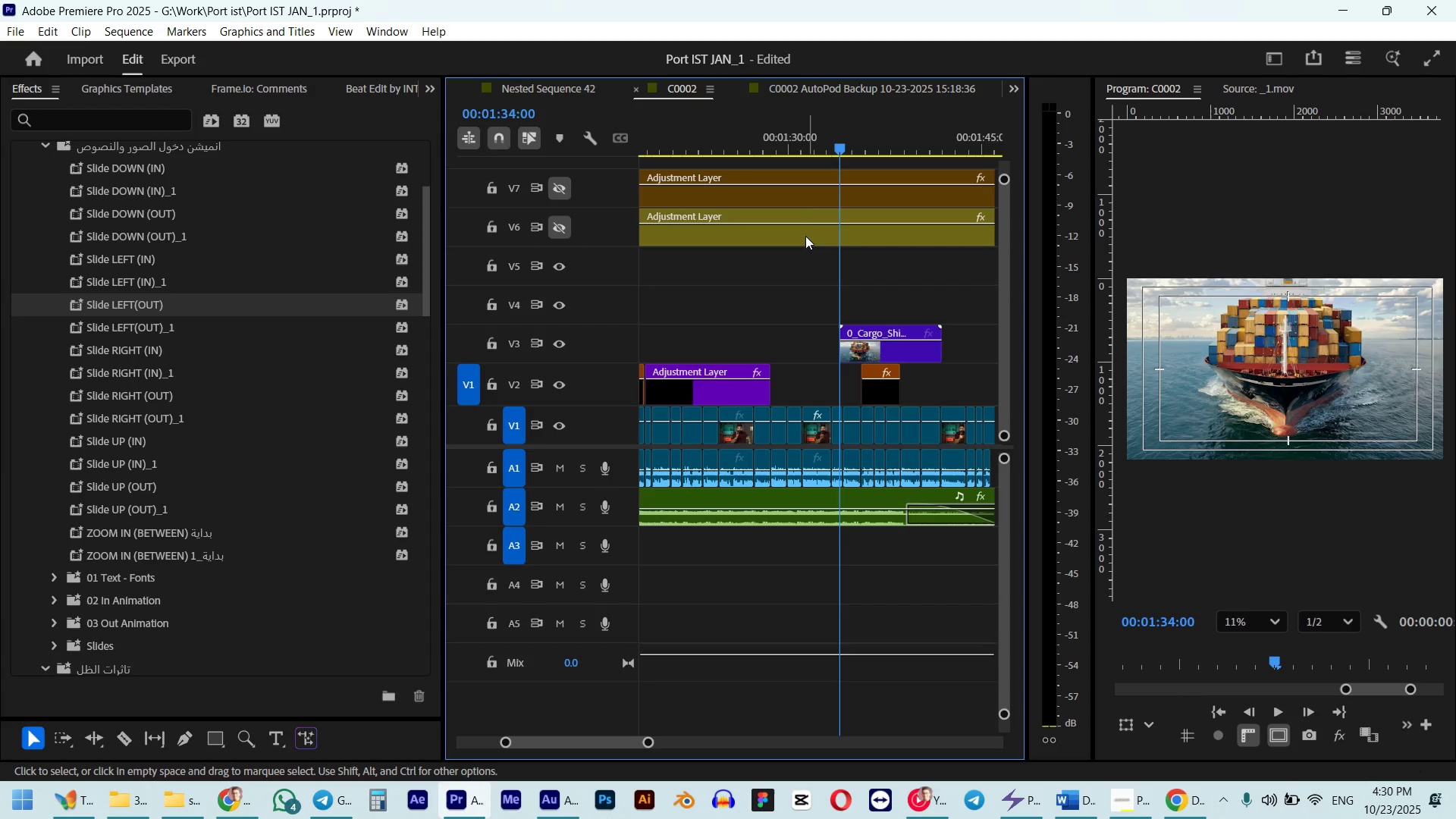 
key(Alt+Tab)
 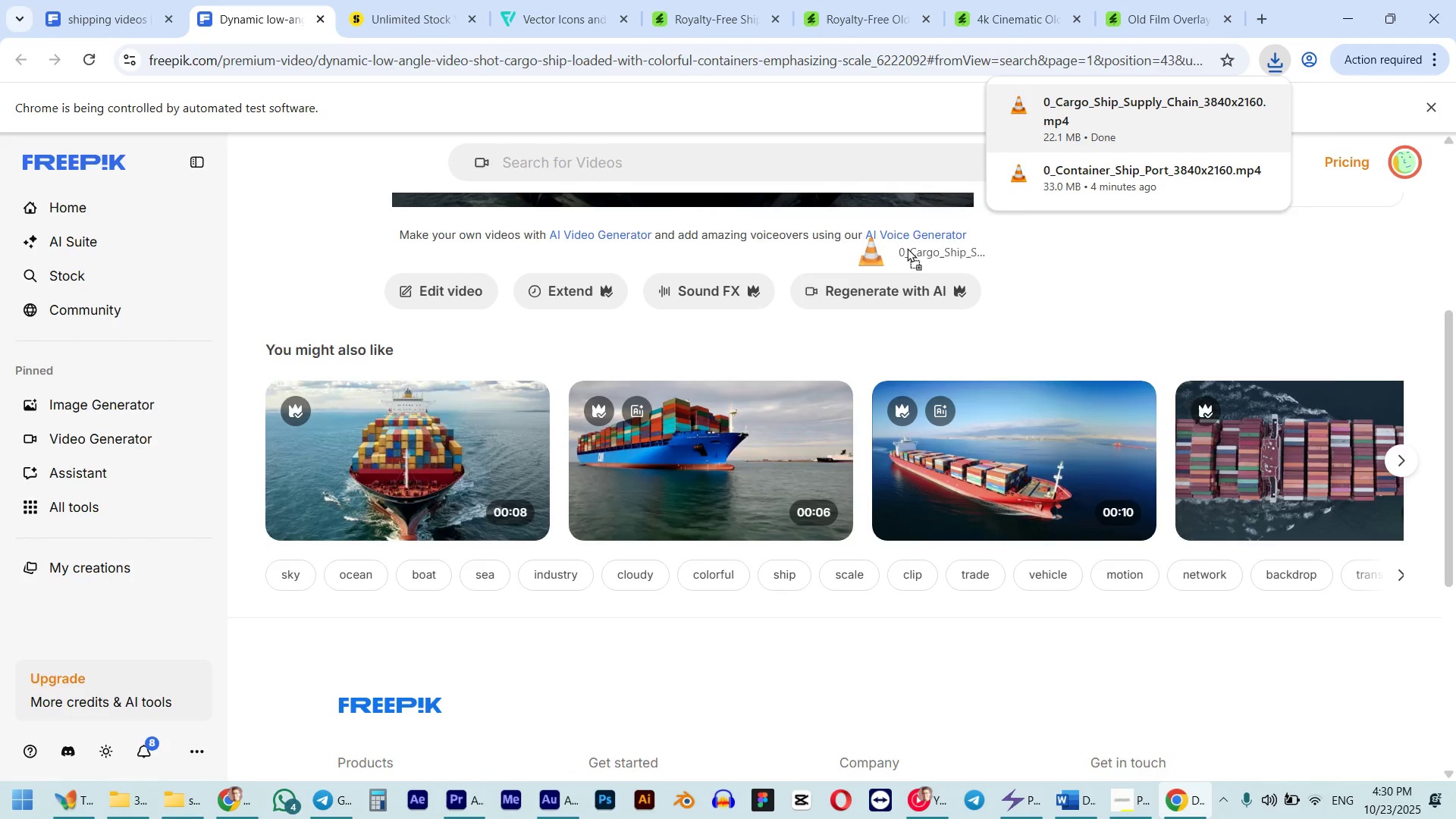 
left_click([820, 143])
 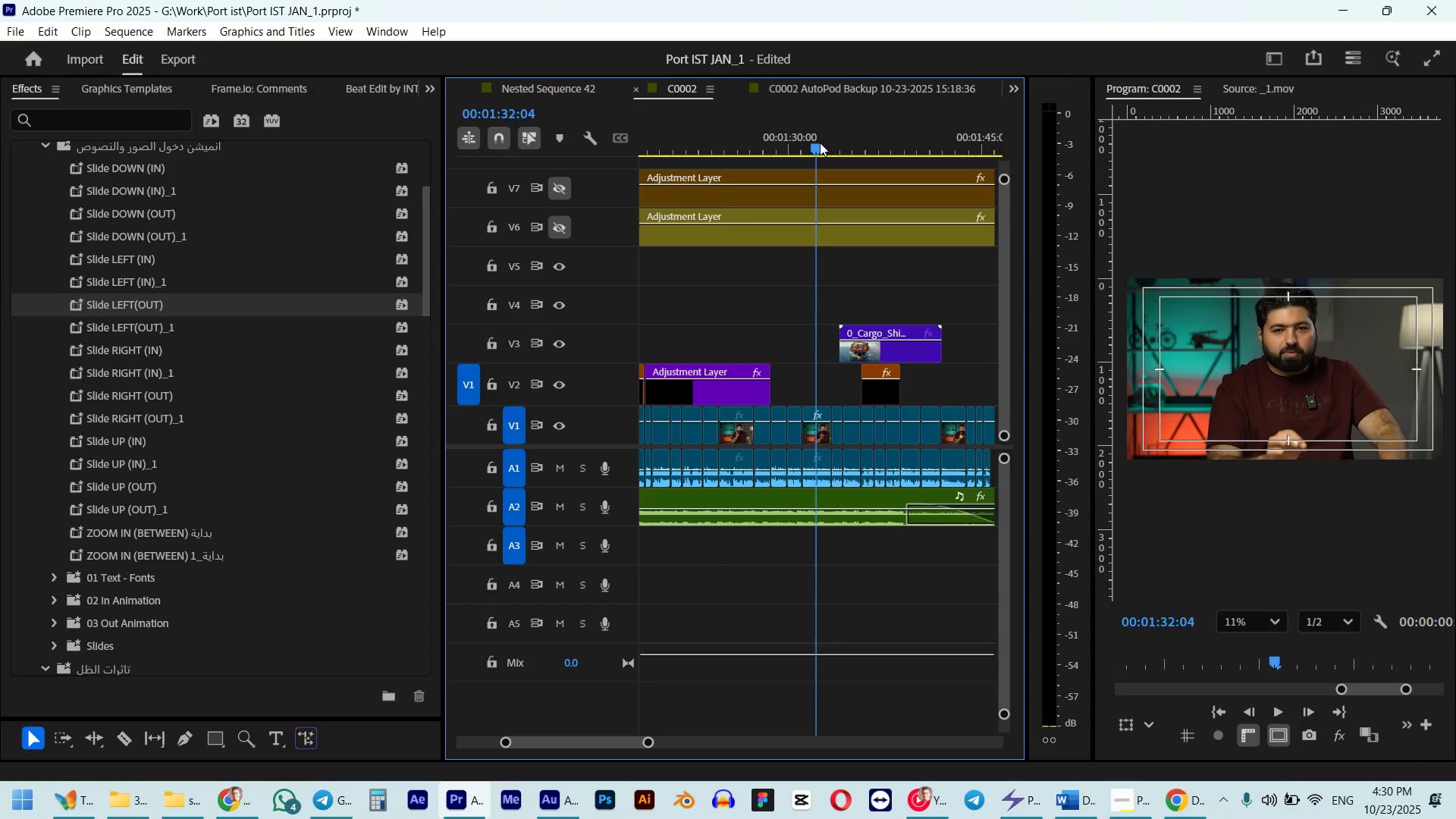 
key(Space)
 